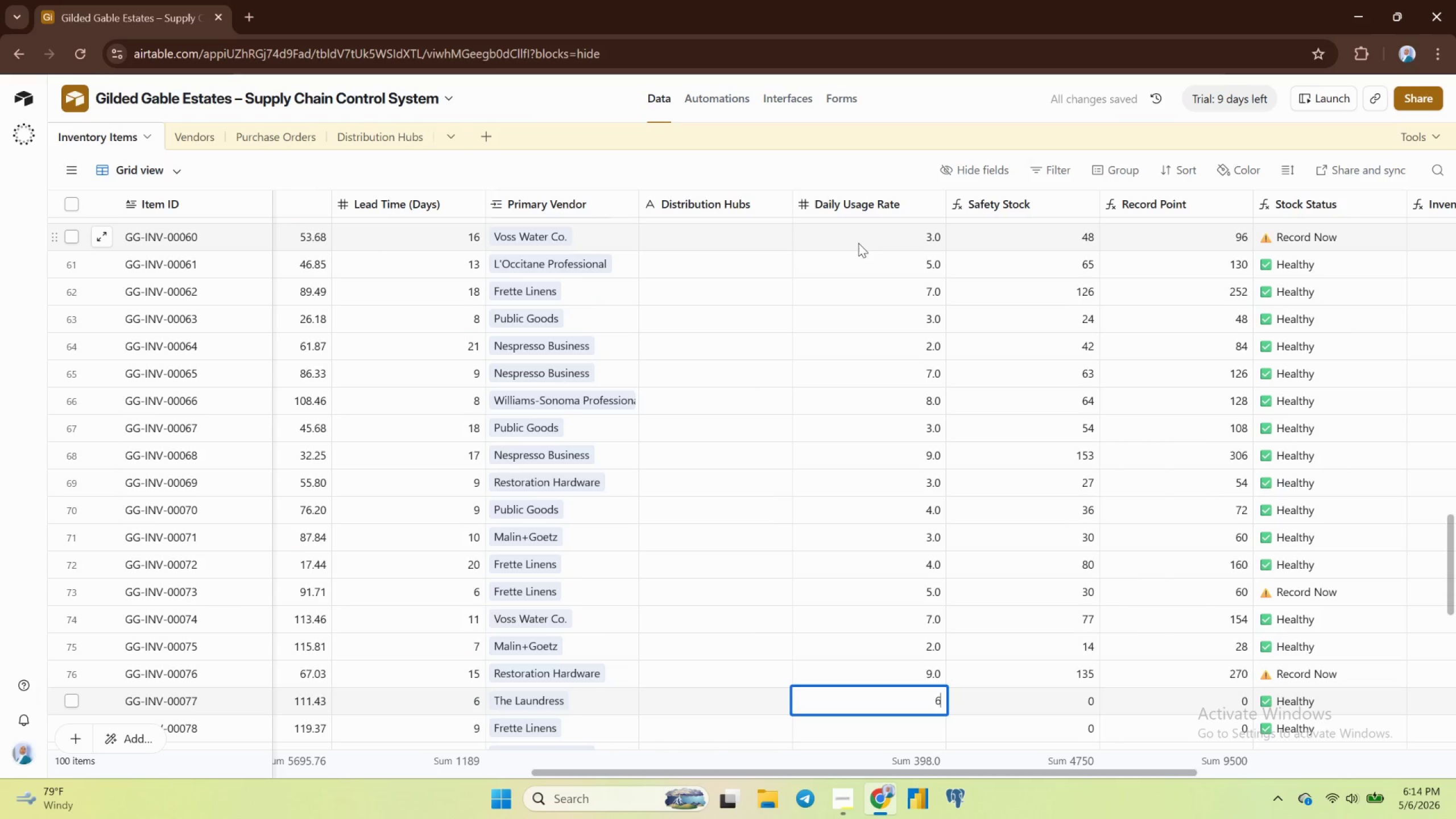 
key(Enter)
 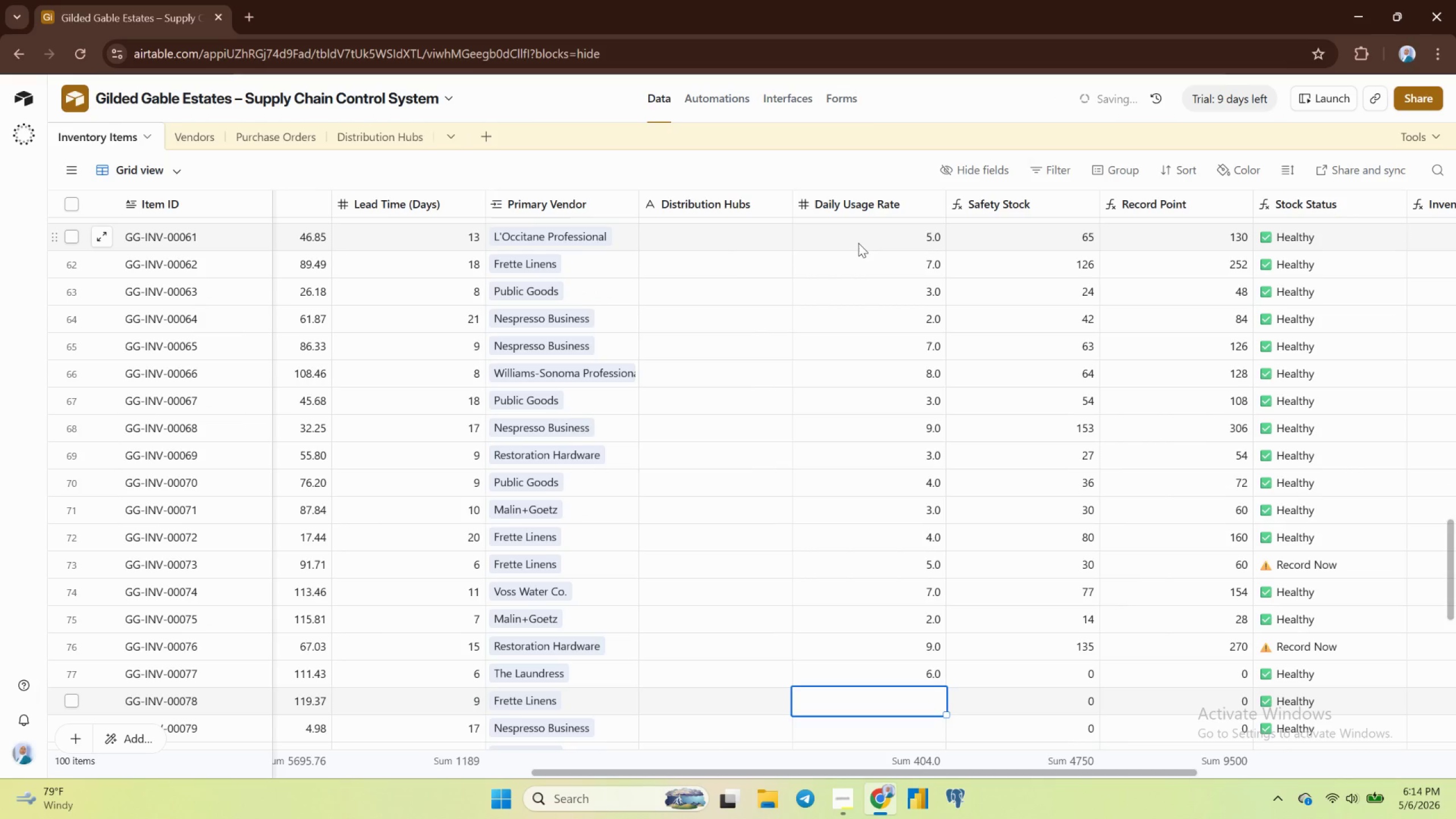 
key(7)
 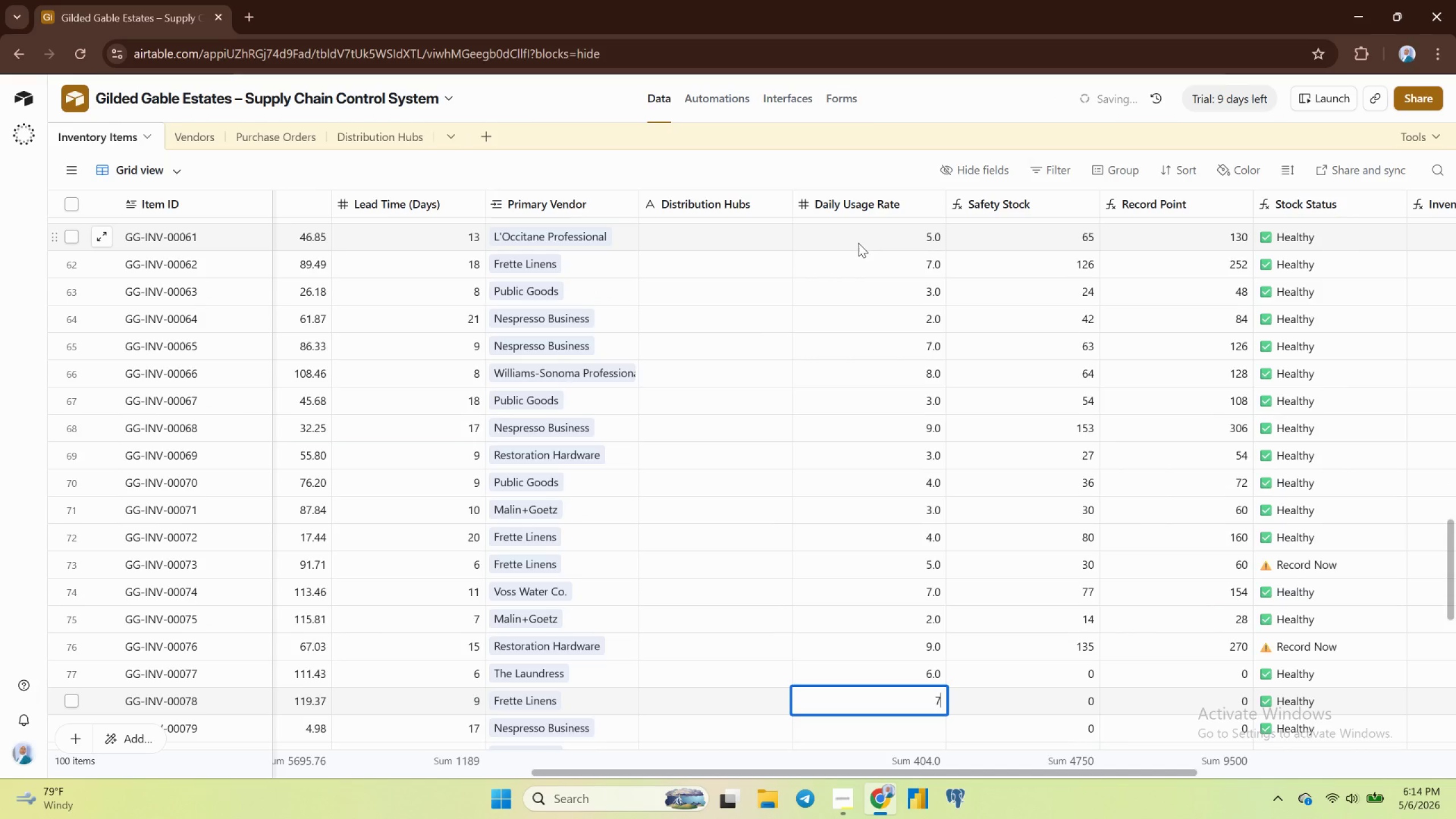 
key(Enter)
 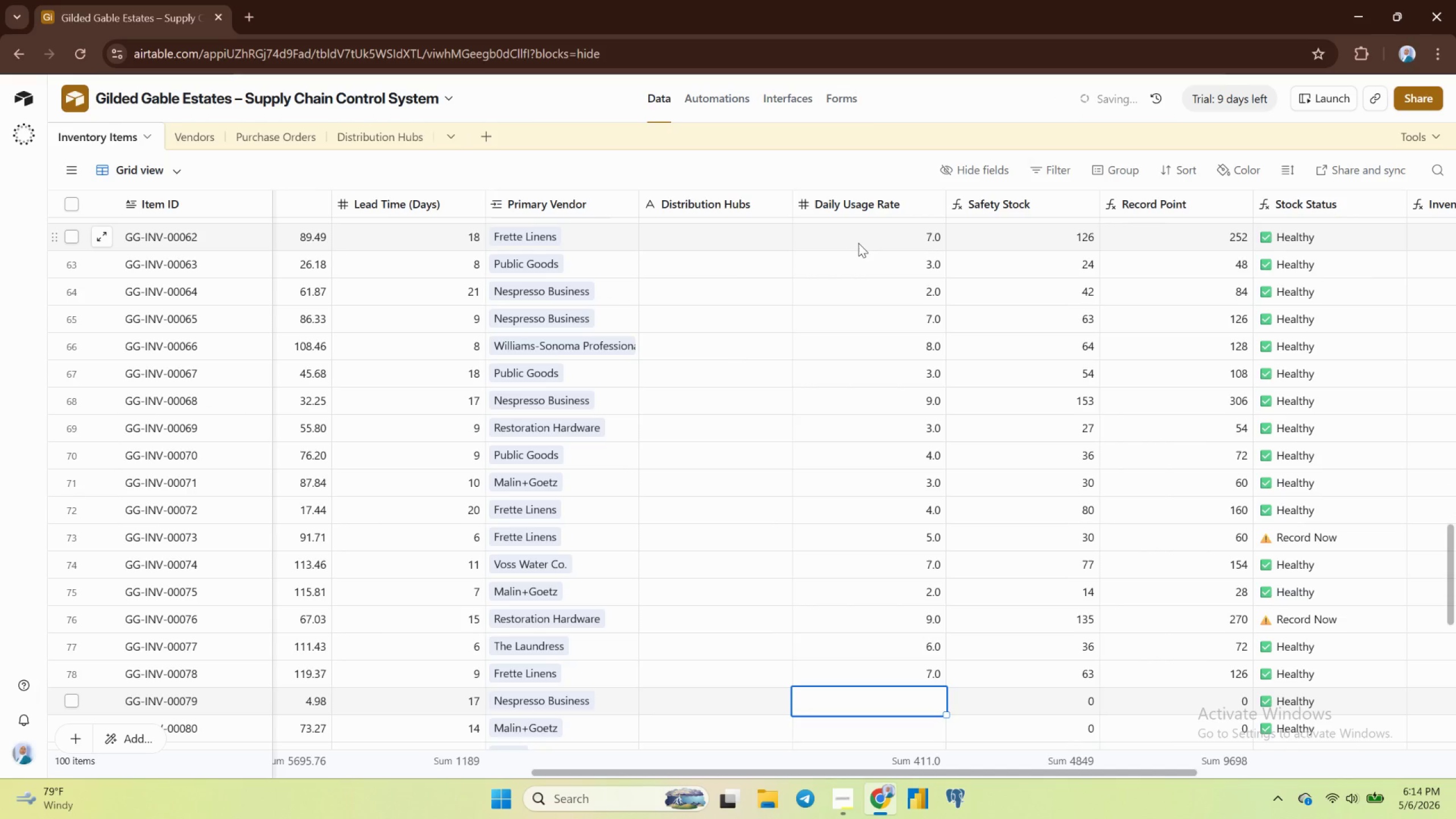 
key(8)
 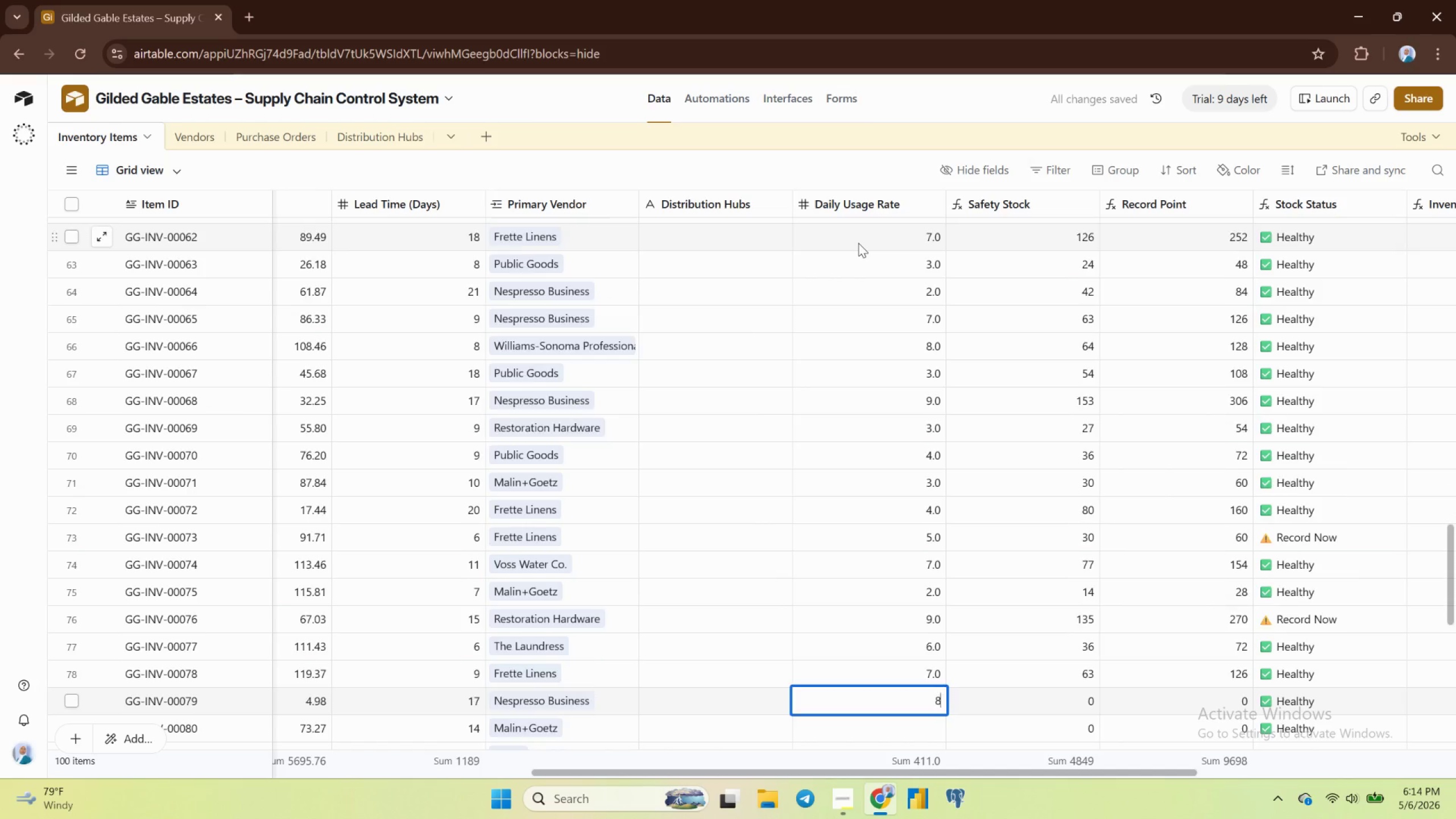 
key(Enter)
 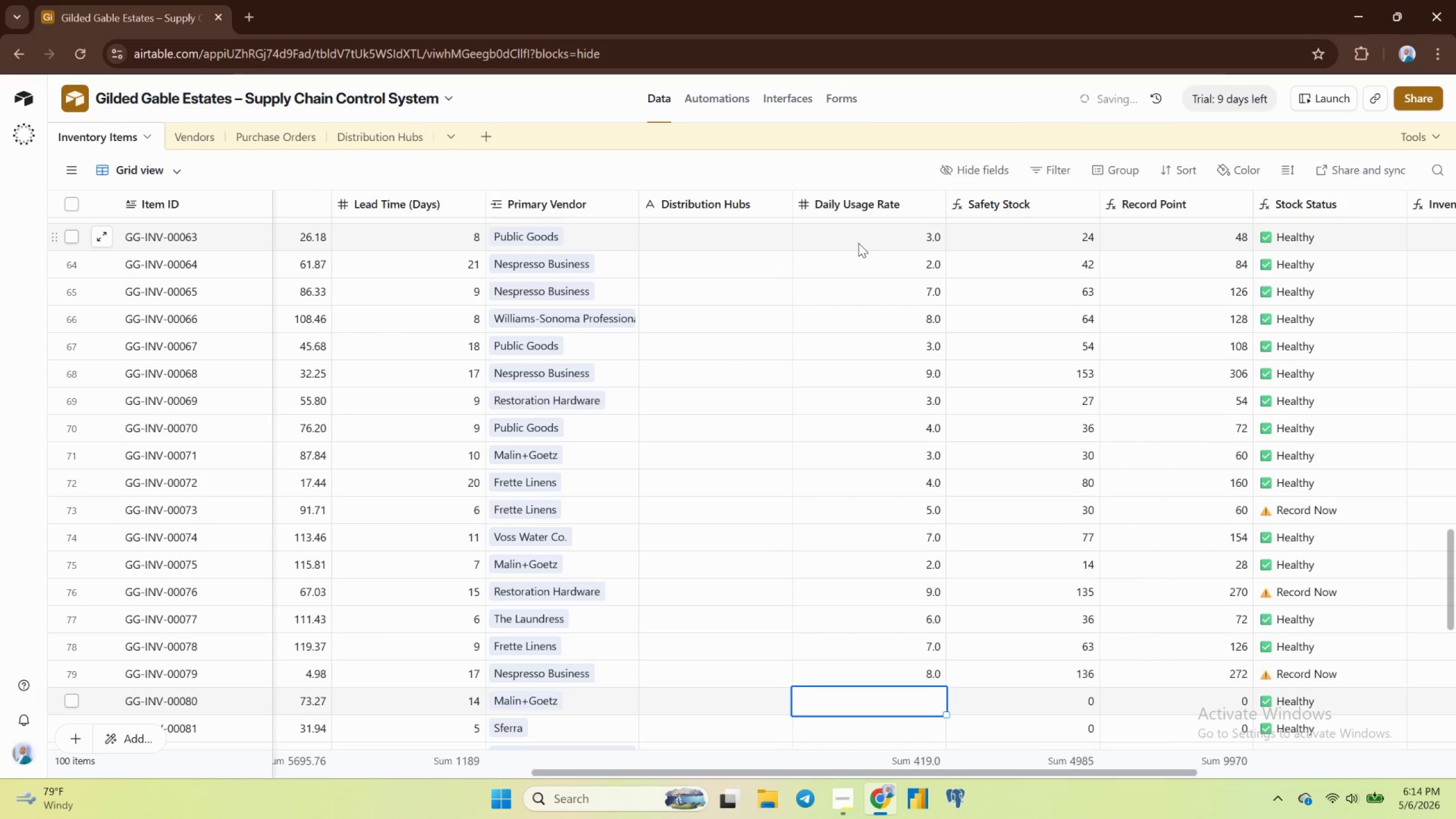 
key(5)
 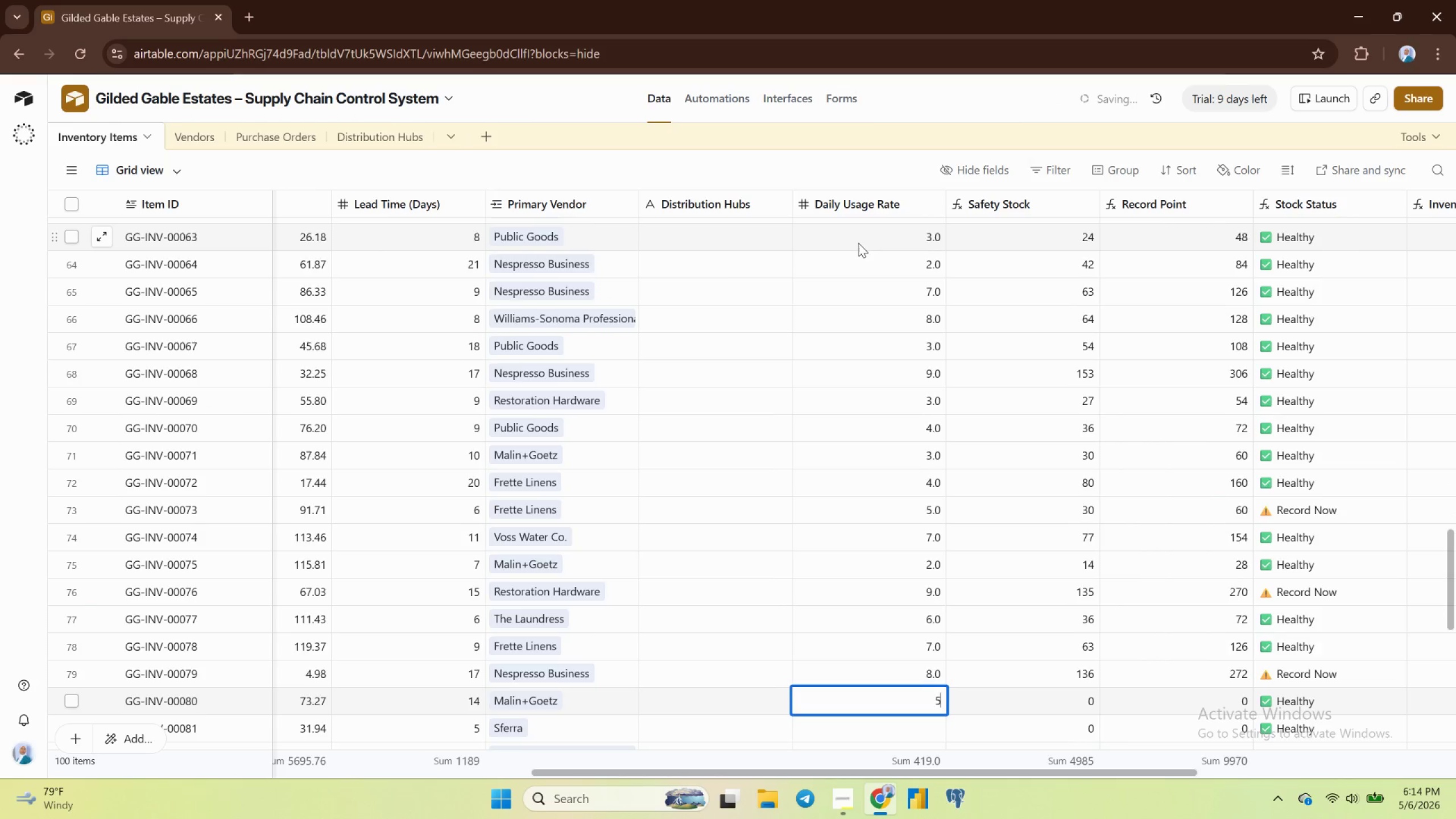 
key(Enter)
 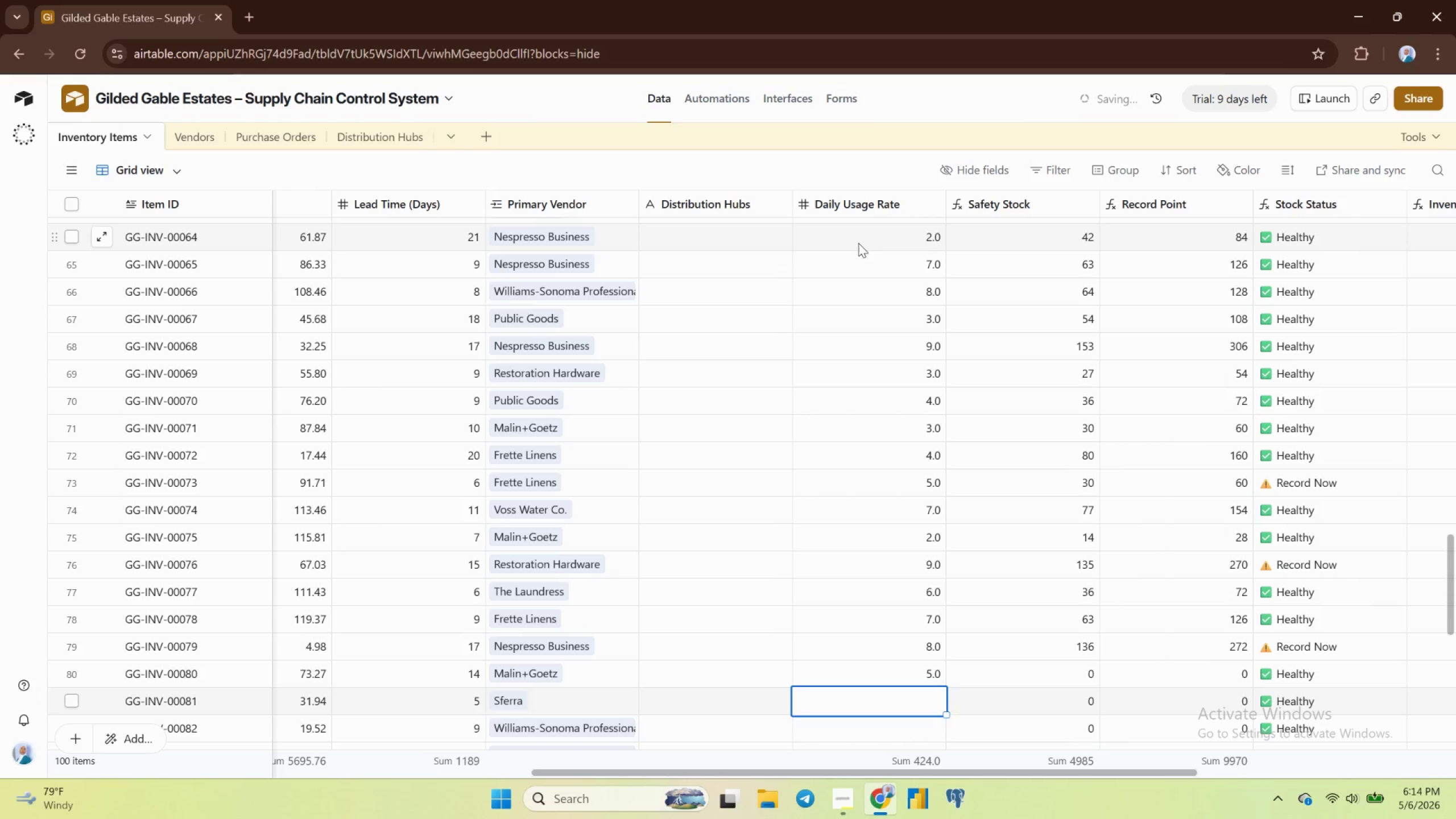 
key(8)
 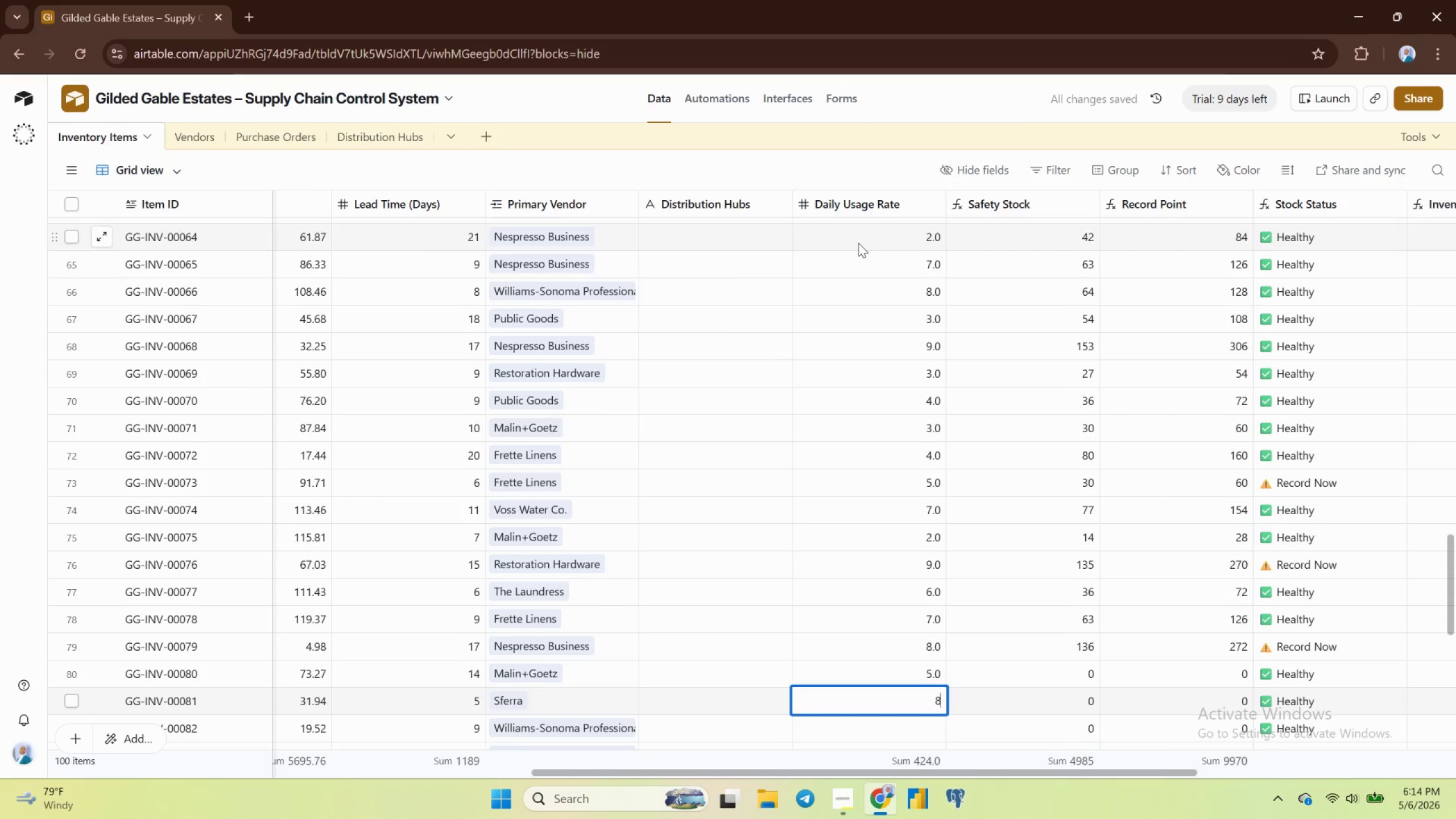 
key(Enter)
 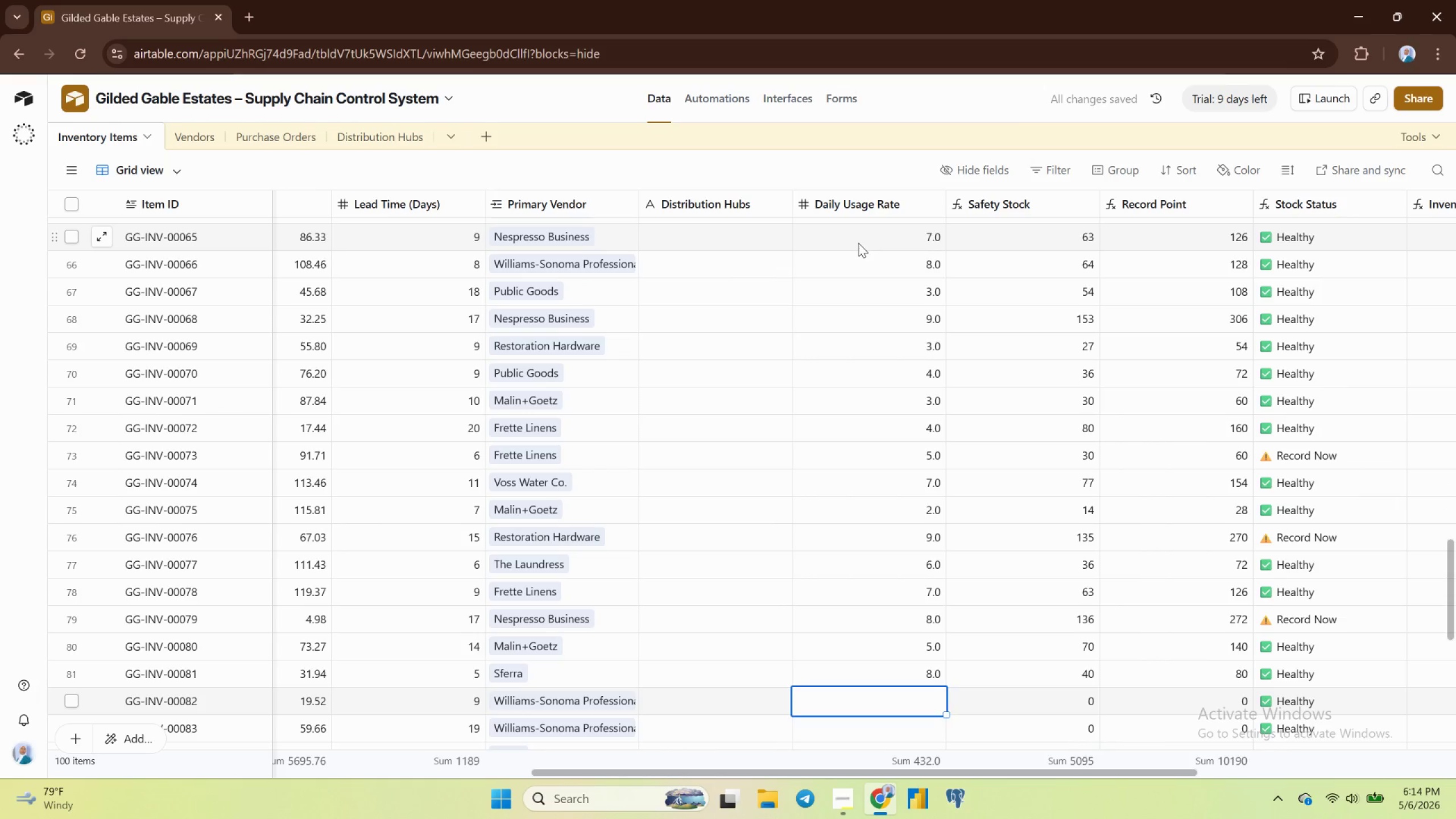 
key(5)
 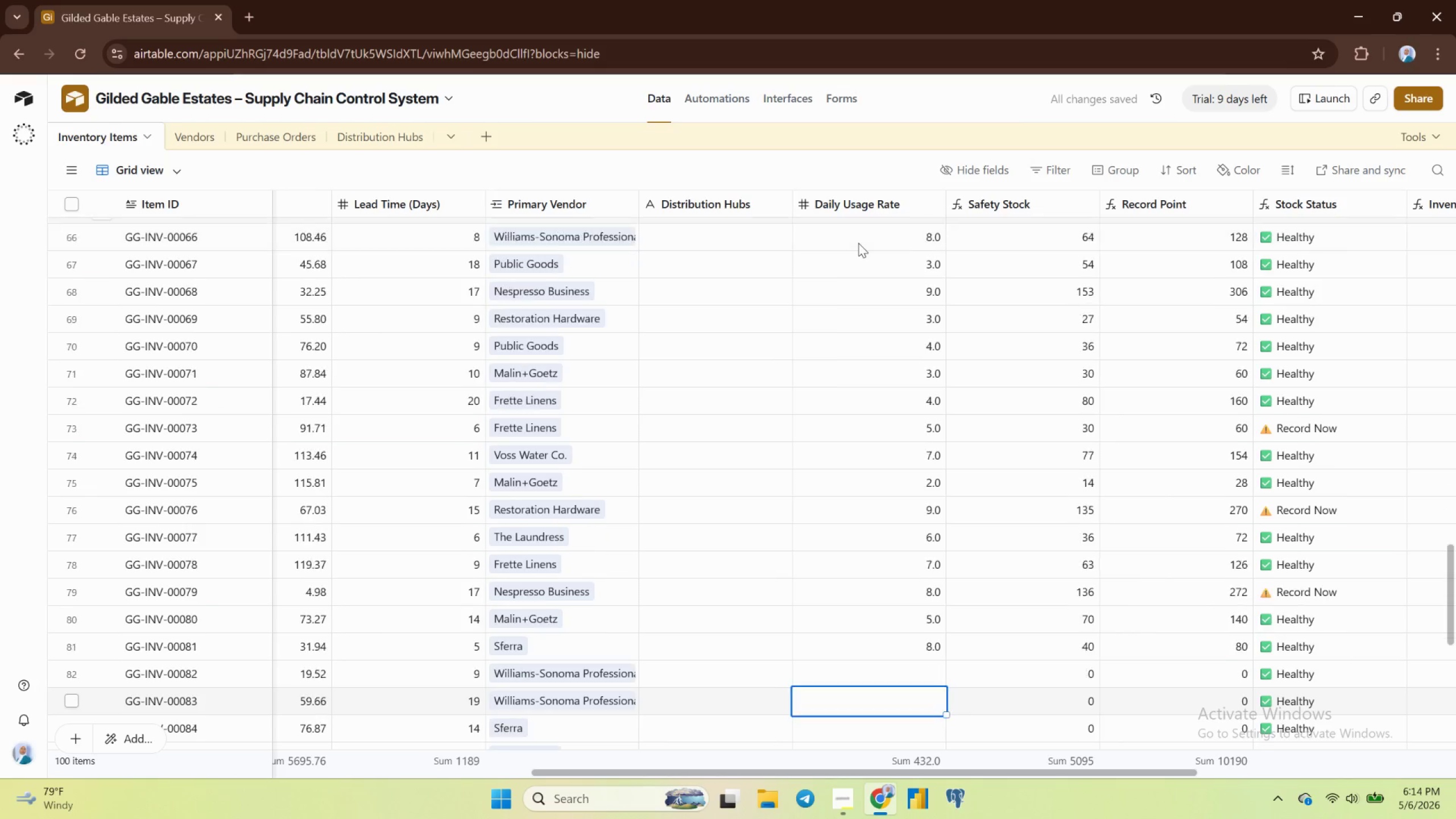 
key(Enter)
 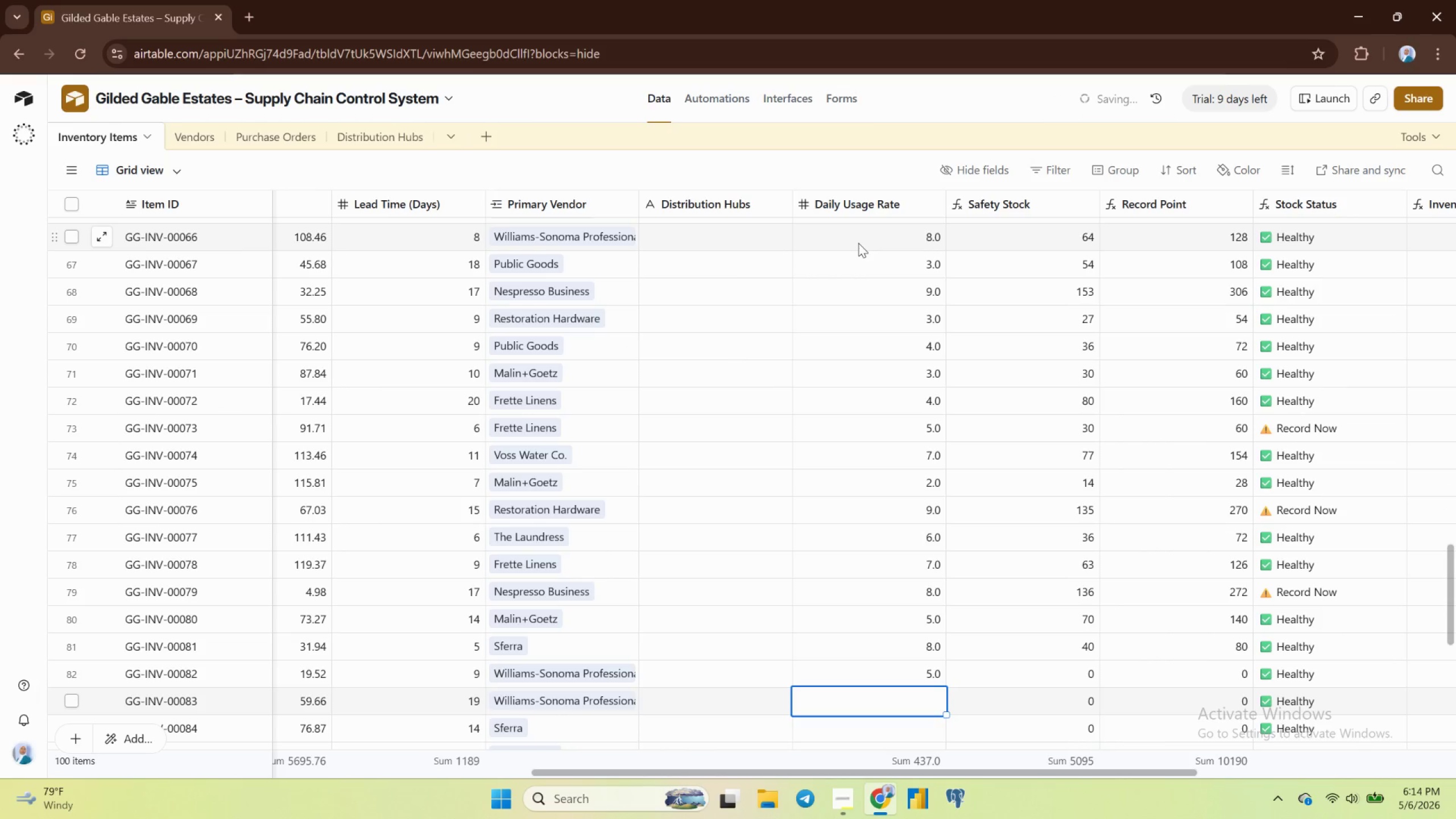 
key(3)
 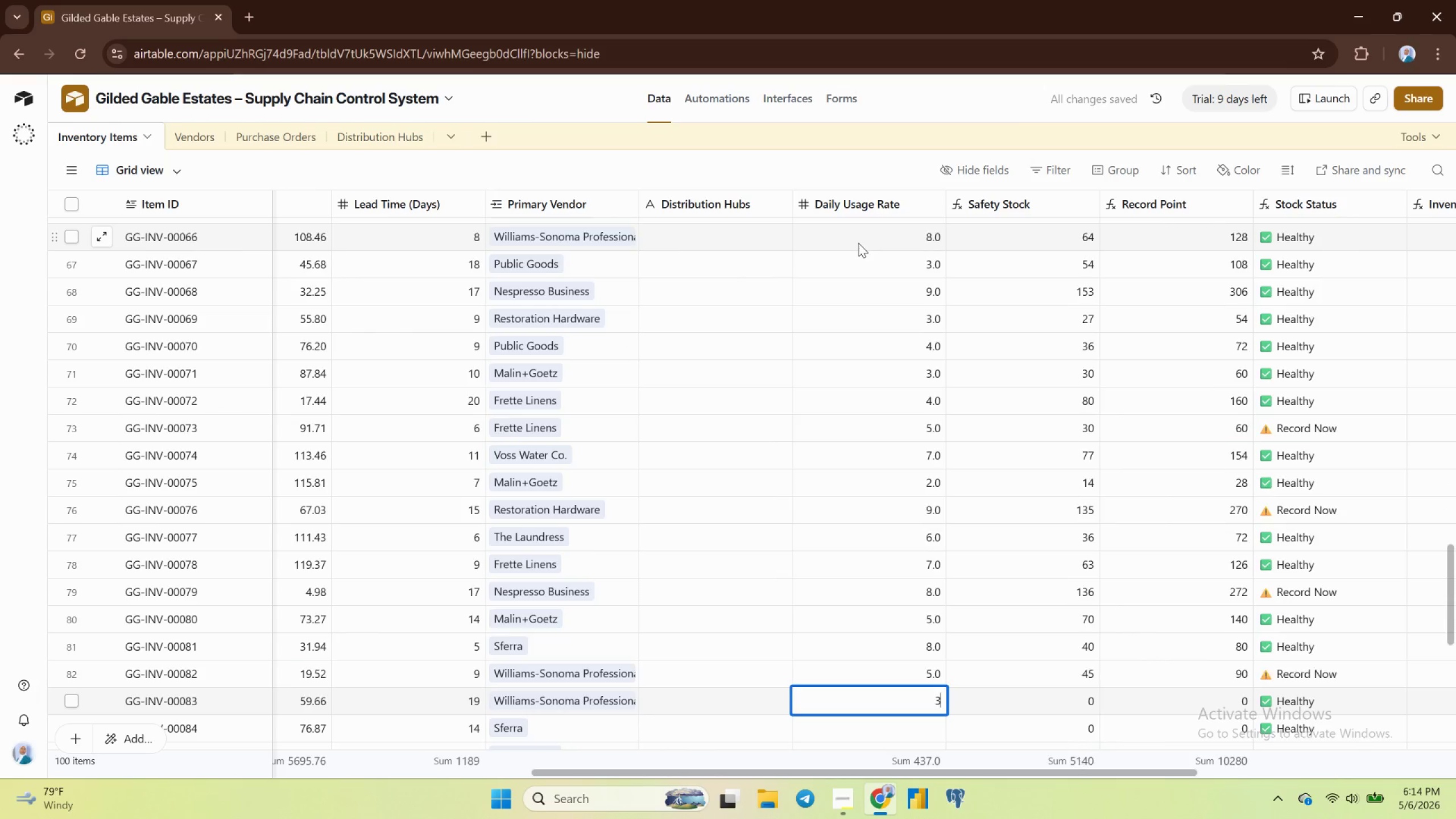 
key(Enter)
 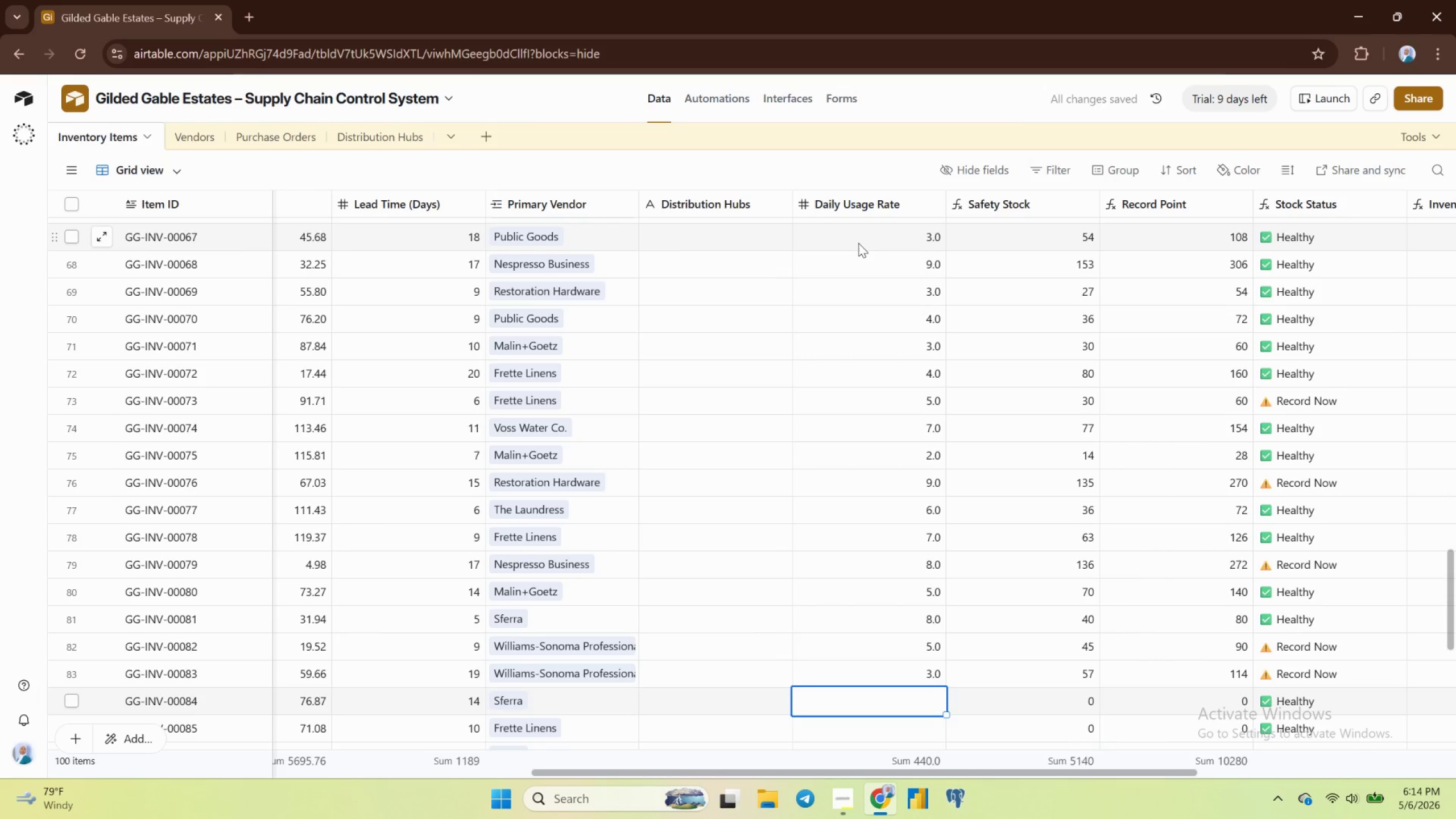 
key(9)
 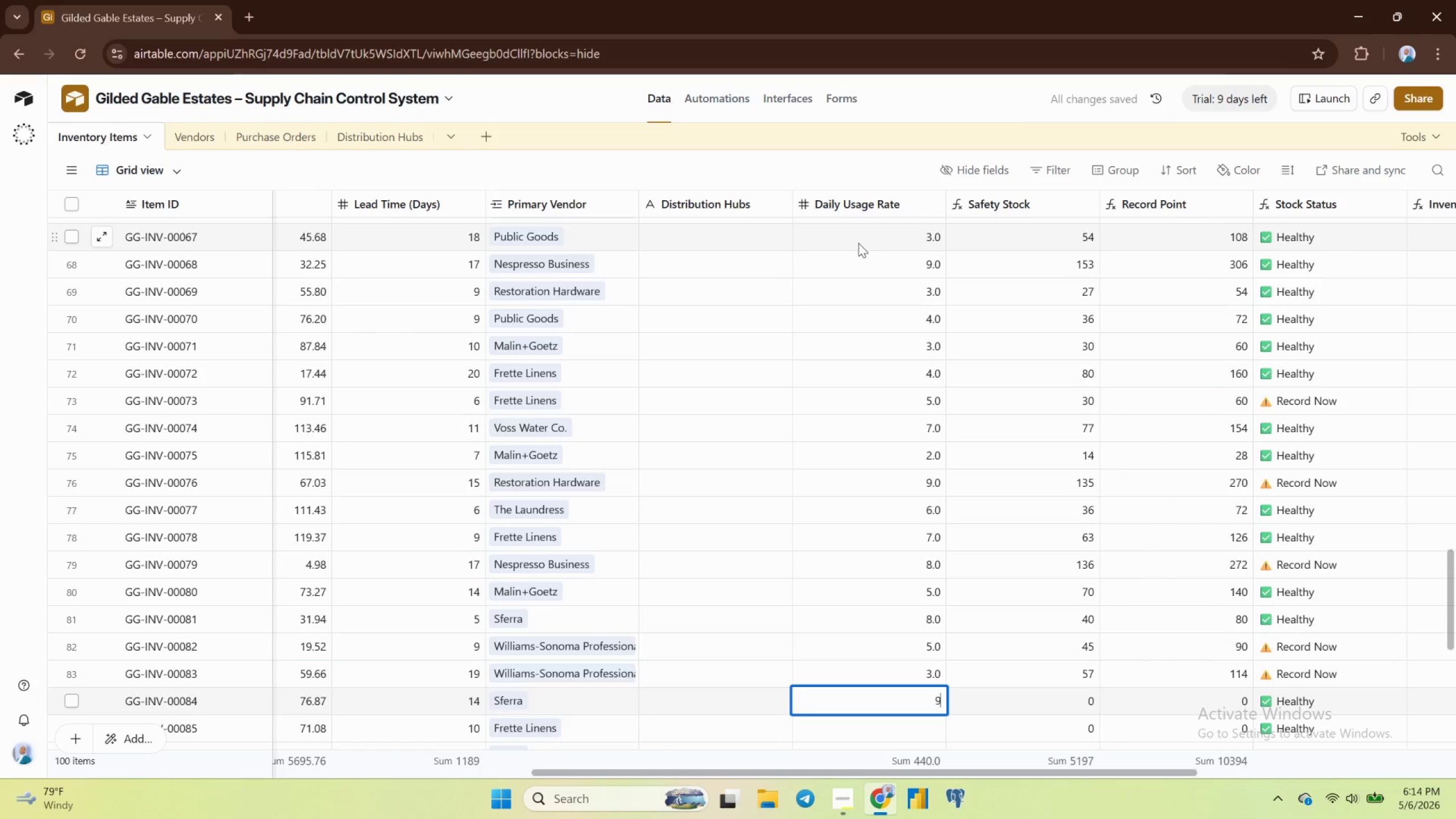 
key(Enter)
 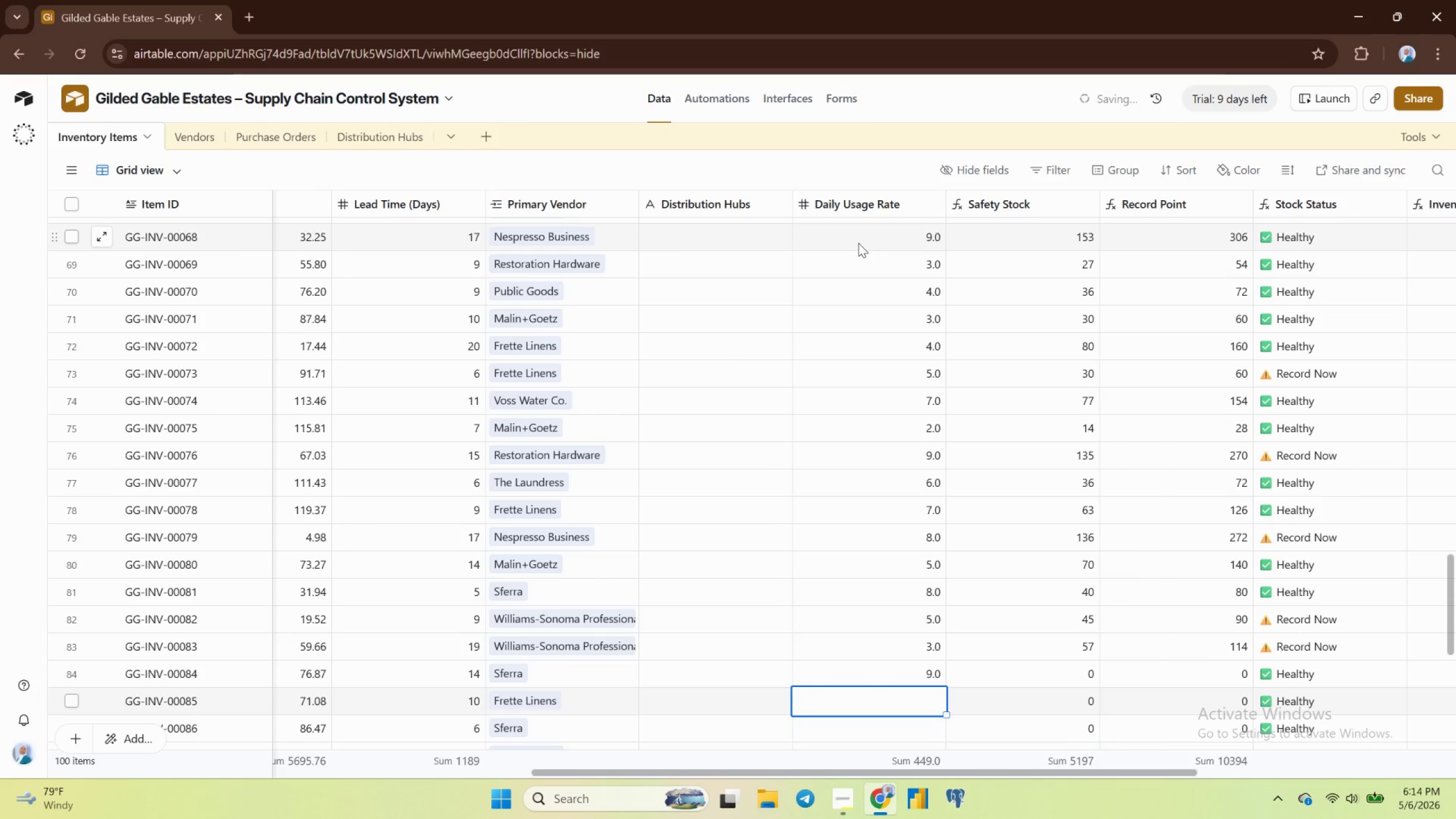 
key(2)
 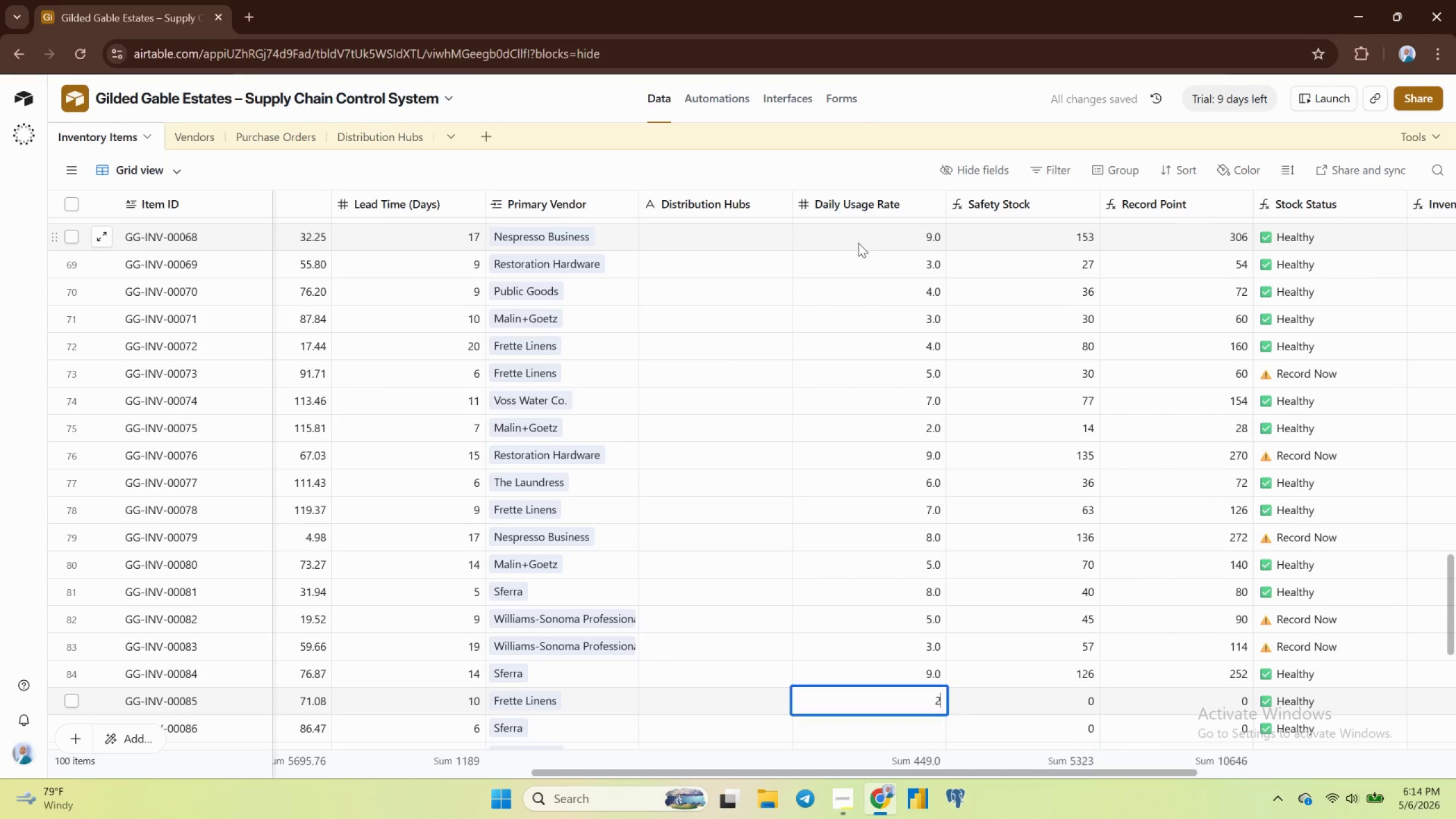 
key(Enter)
 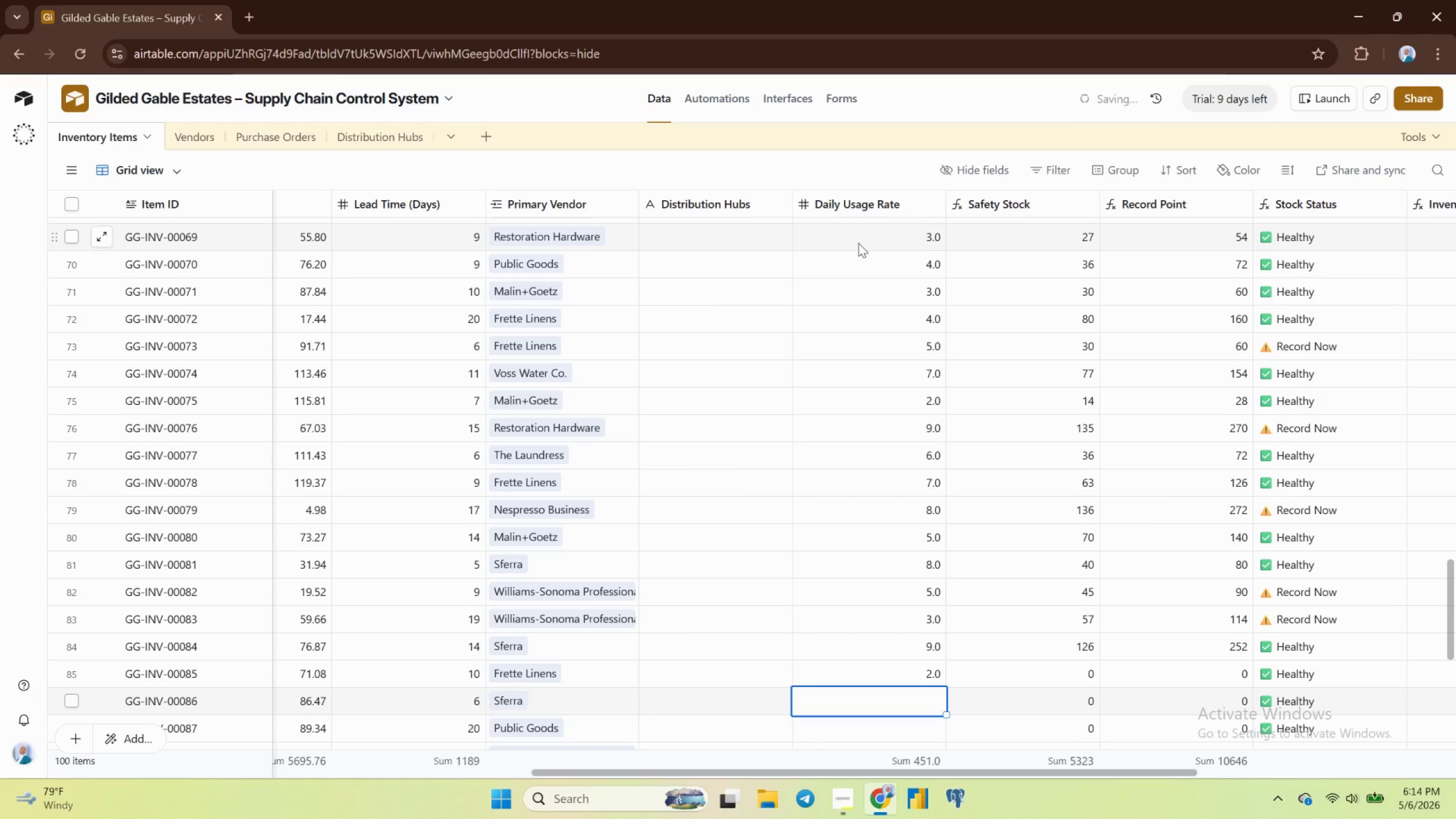 
key(4)
 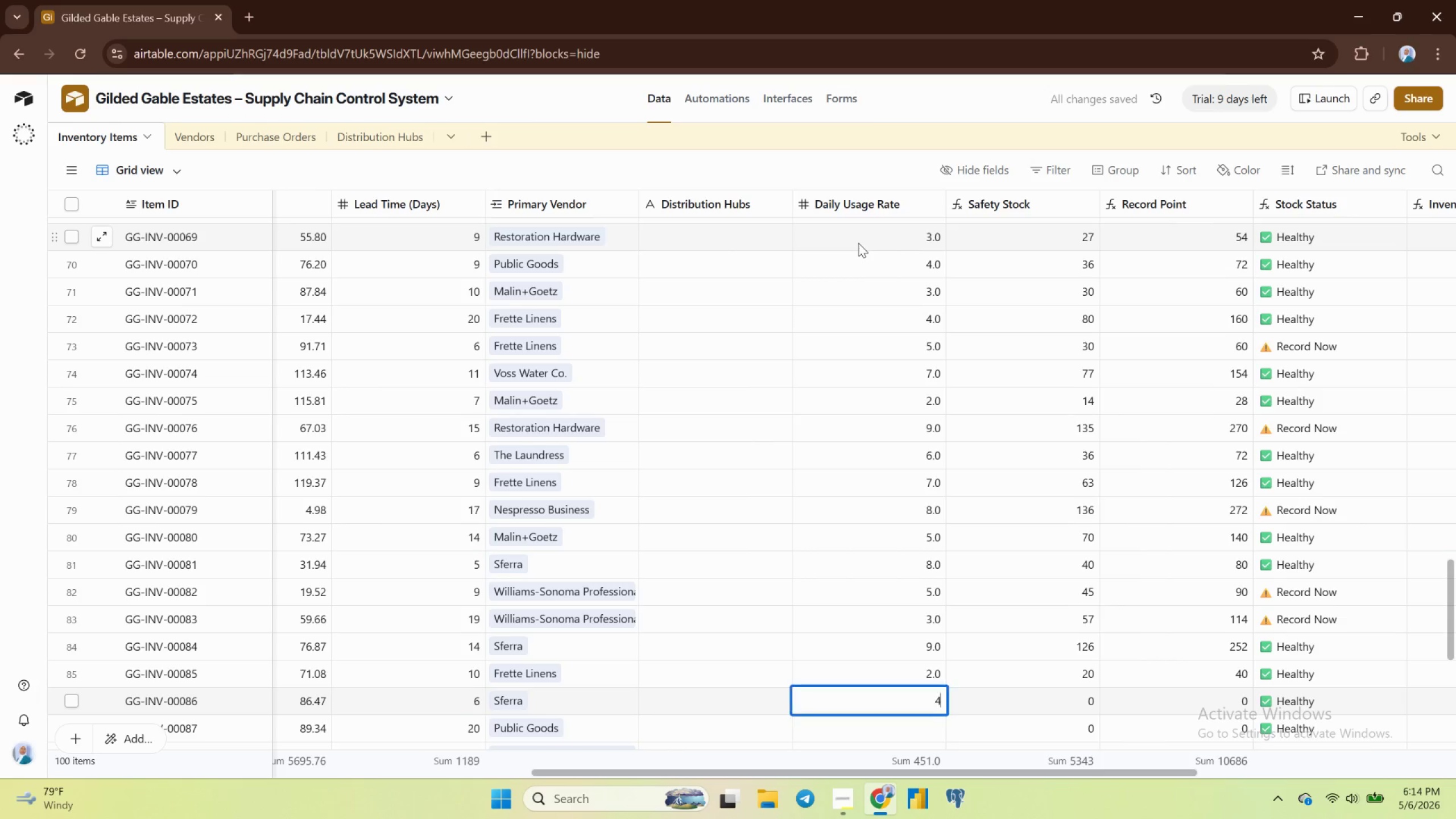 
key(Enter)
 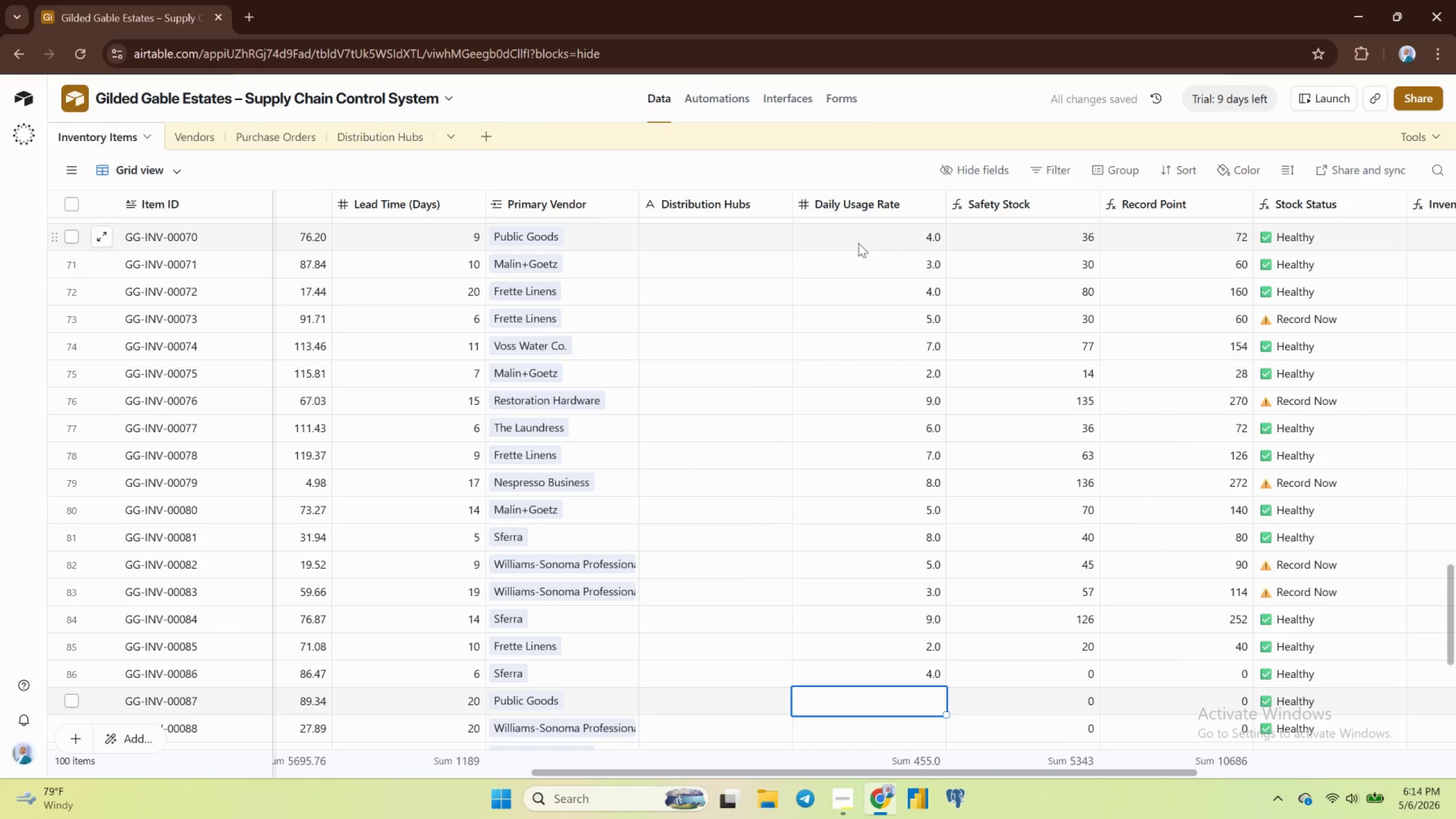 
key(4)
 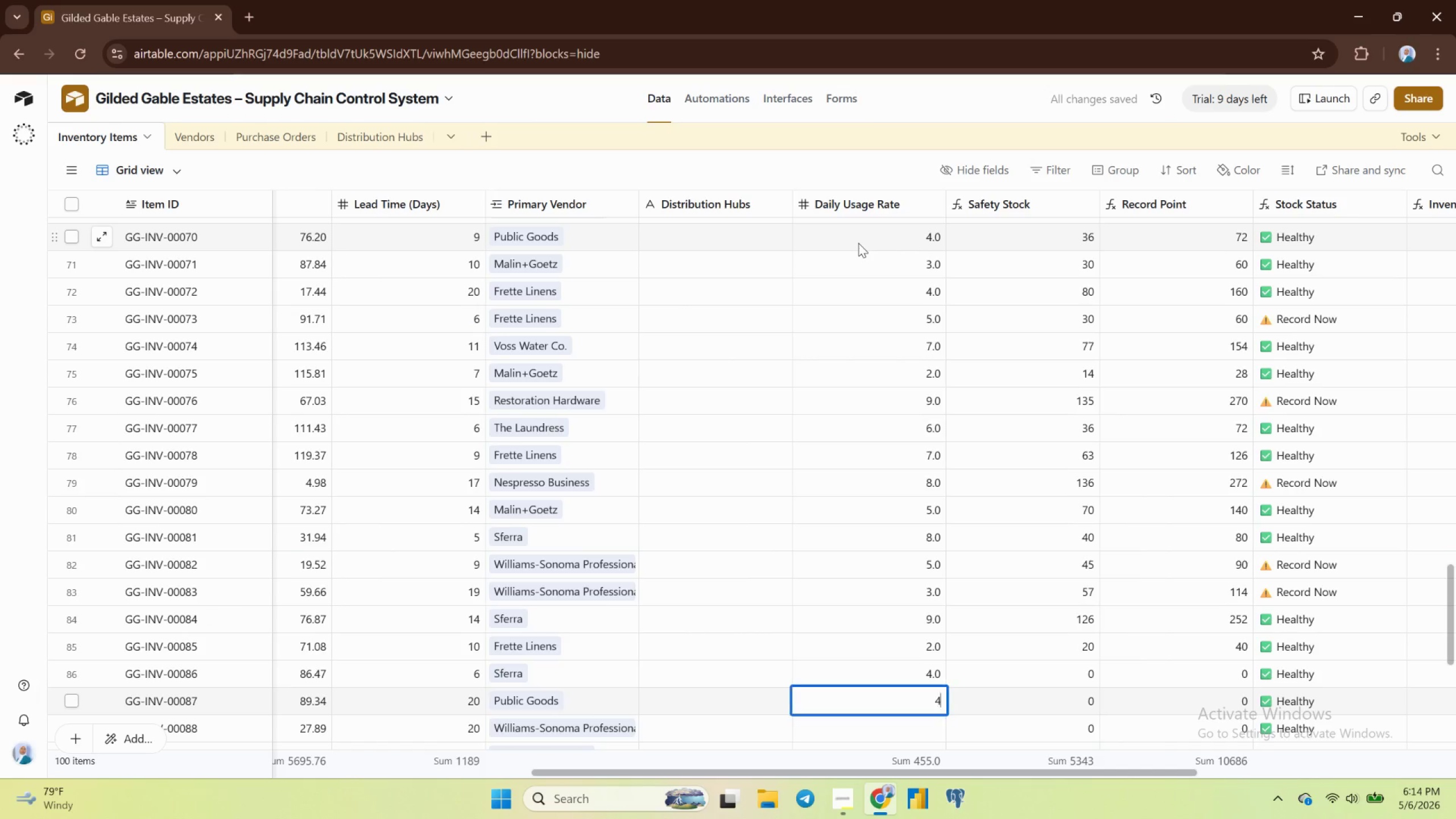 
key(Enter)
 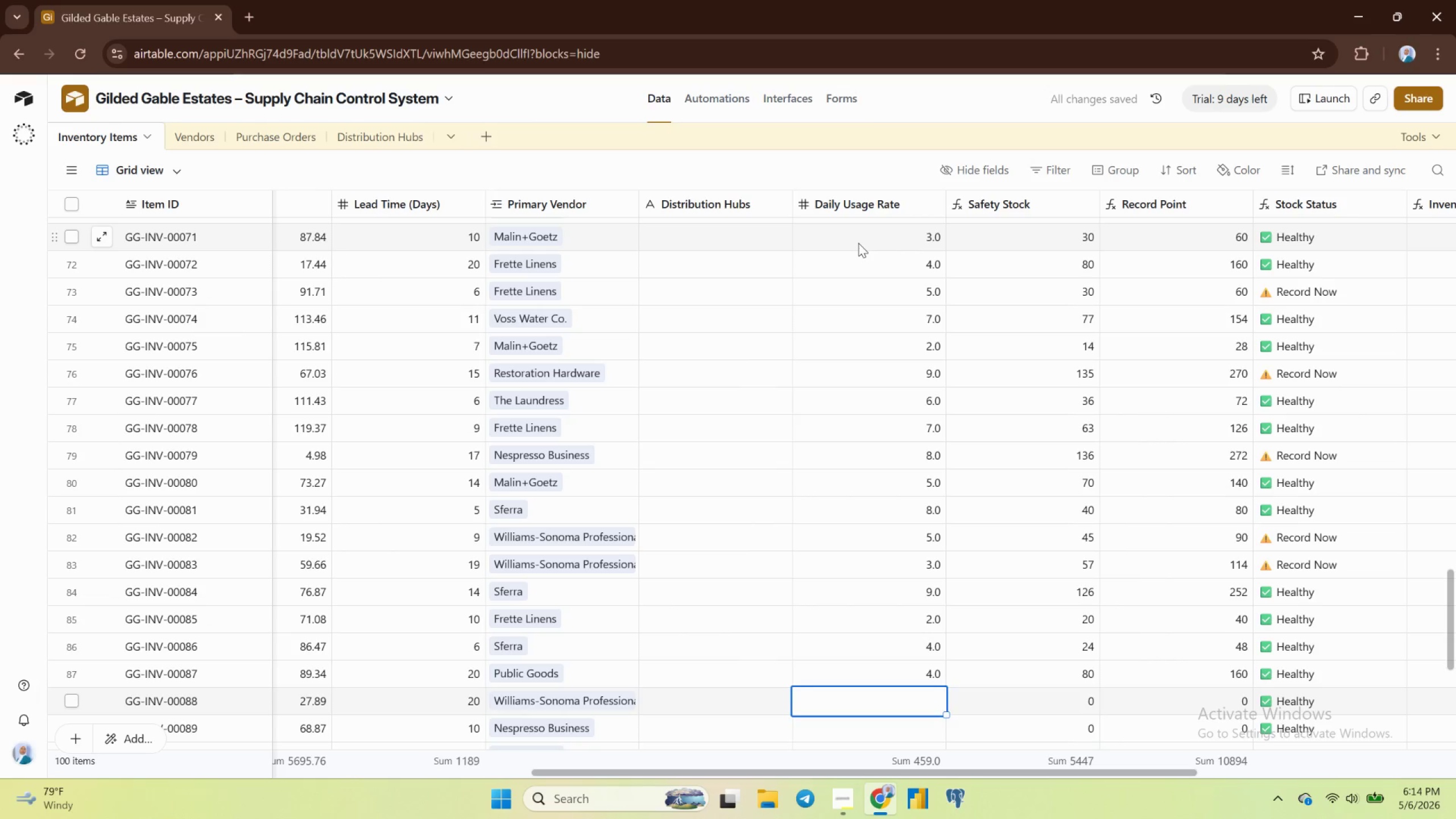 
key(8)
 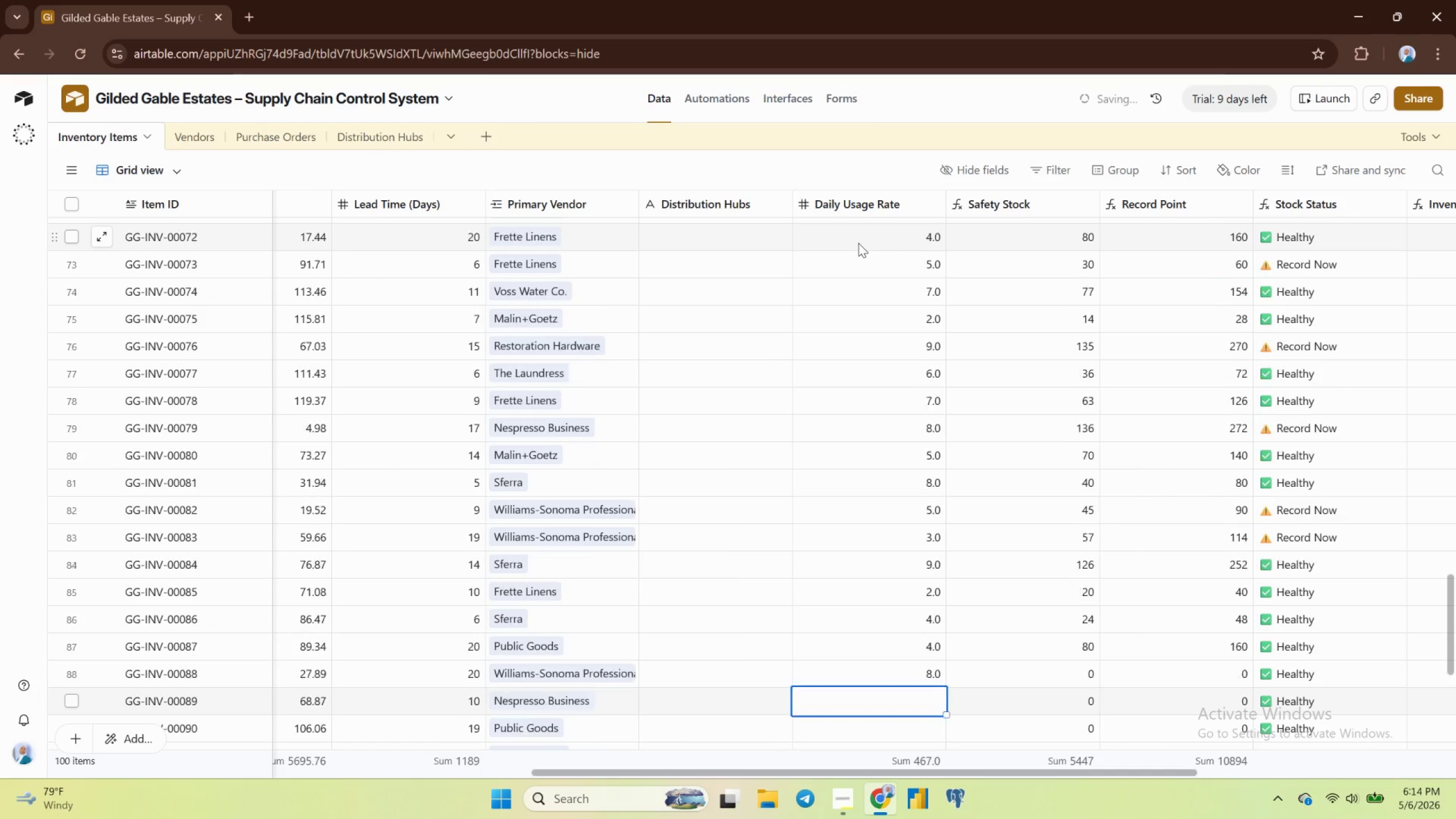 
key(Enter)
 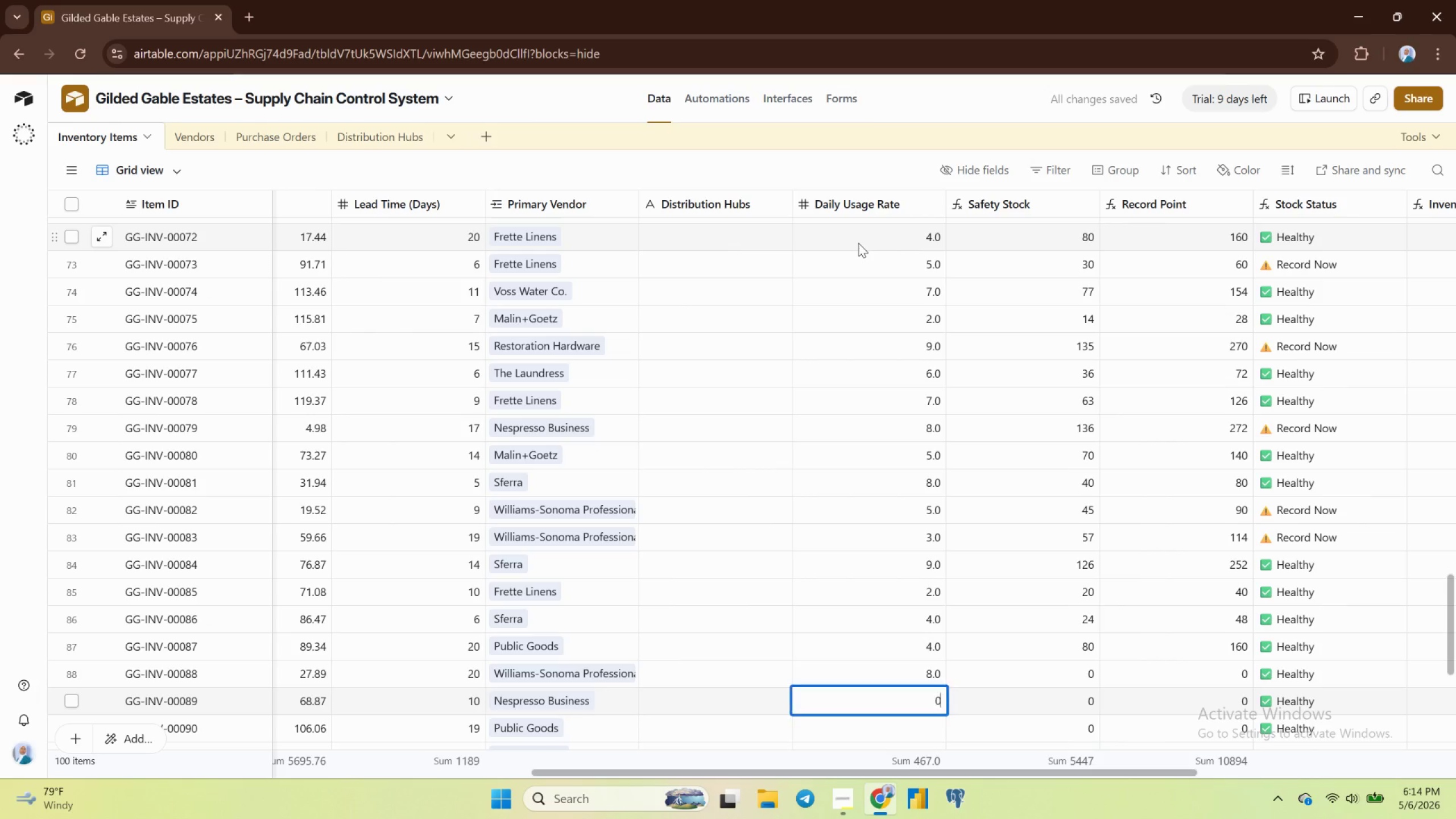 
key(0)
 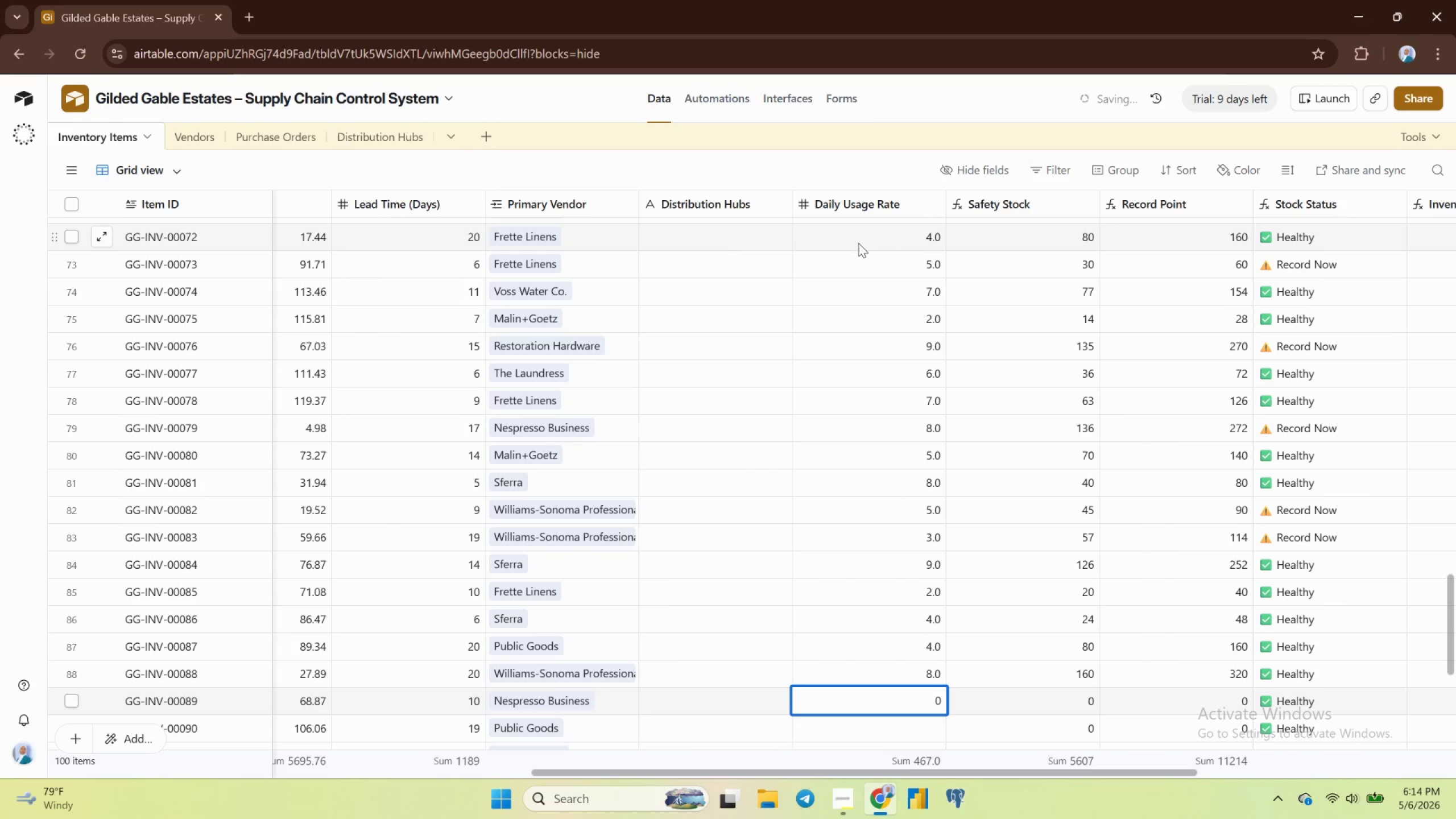 
key(Backspace)
 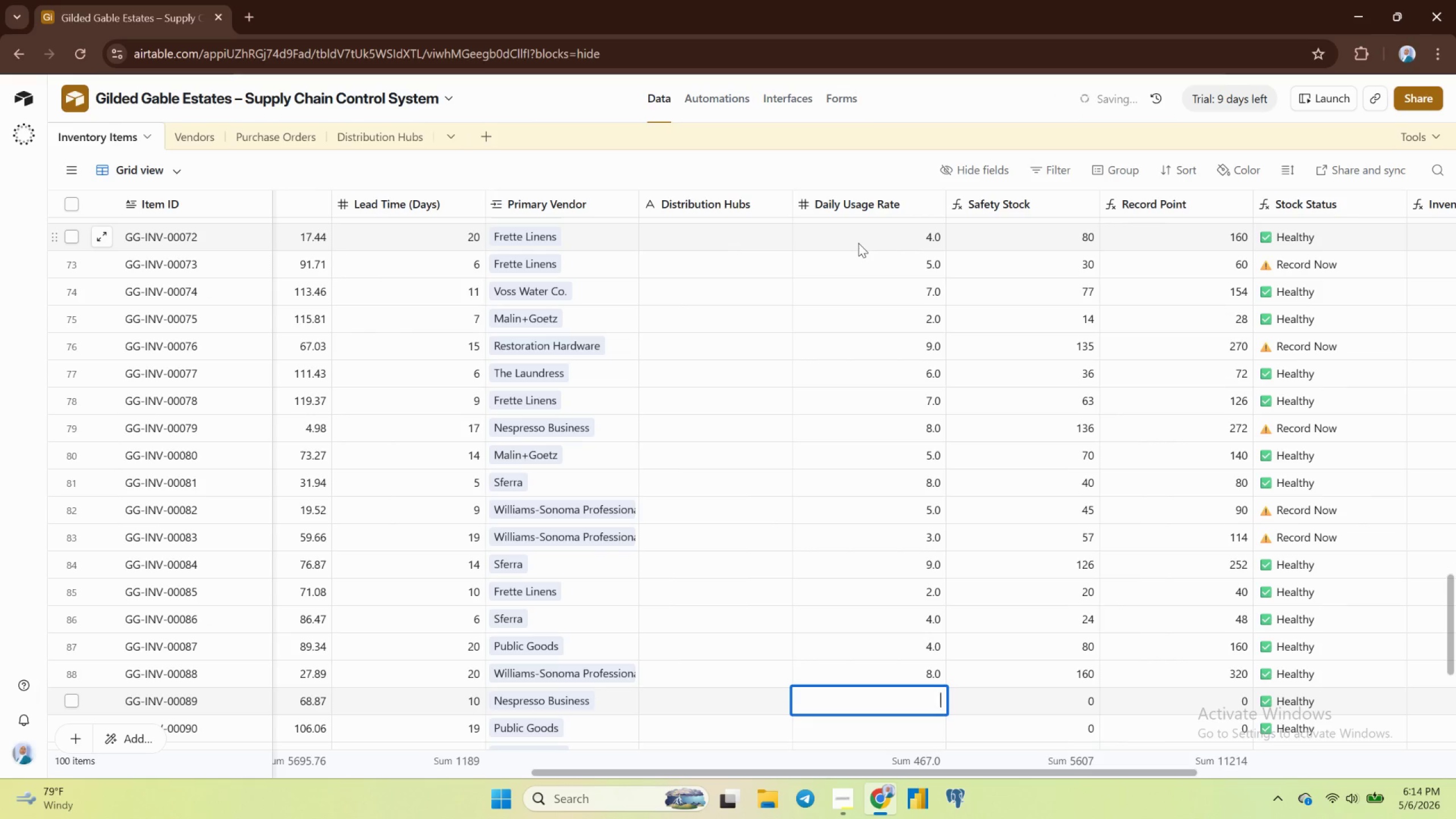 
key(4)
 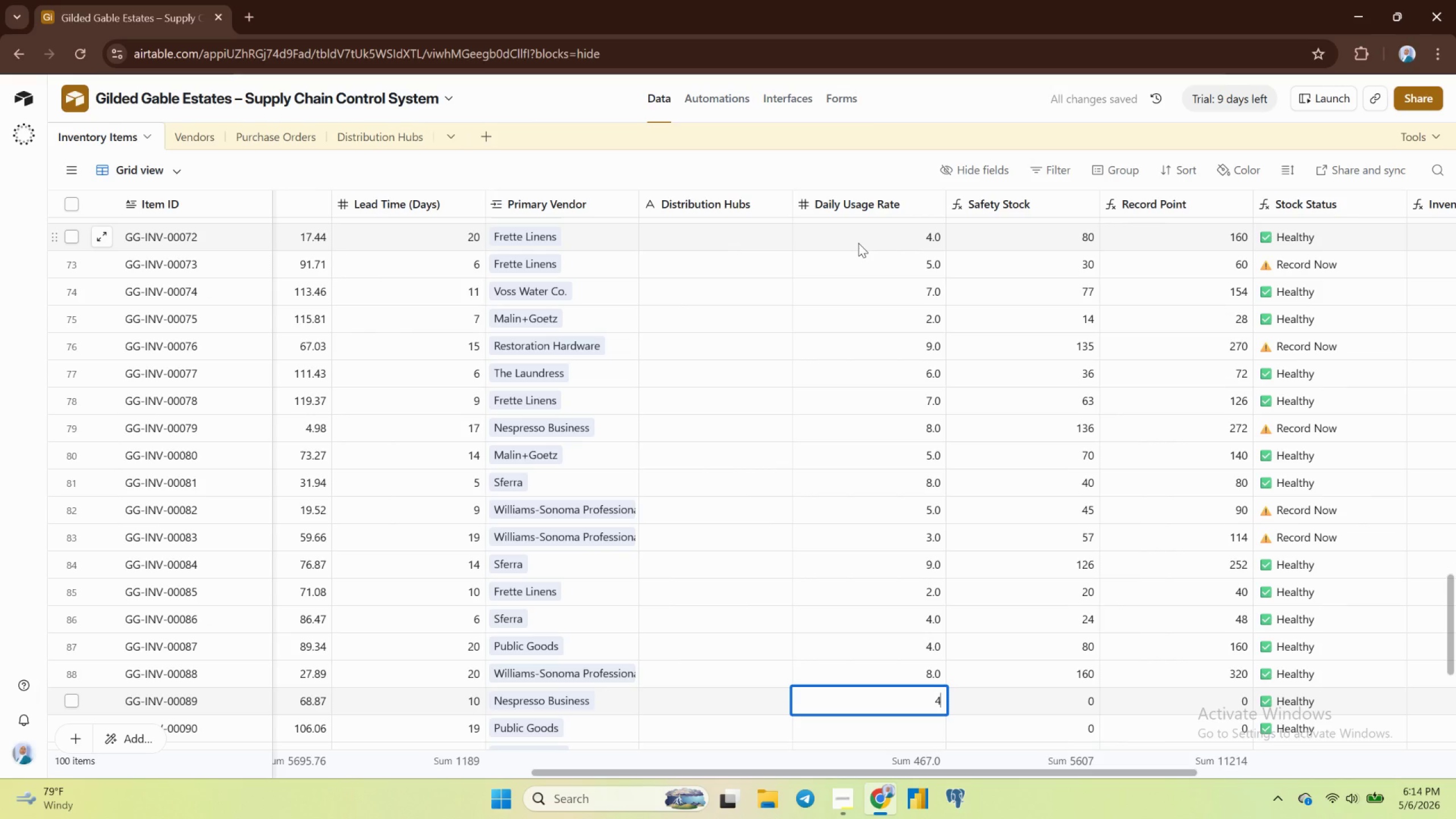 
key(Shift+ShiftRight)
 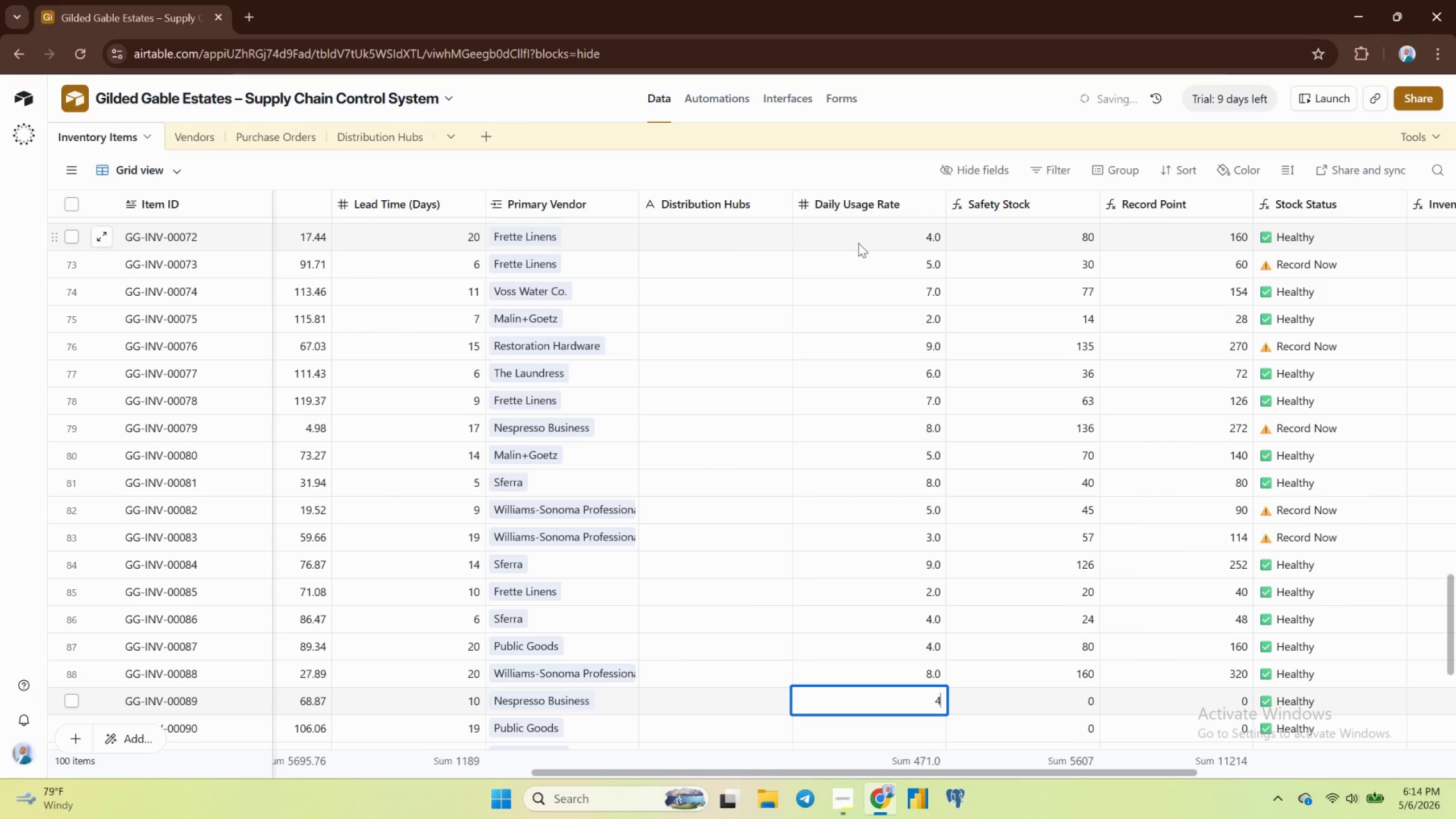 
key(Backspace)
 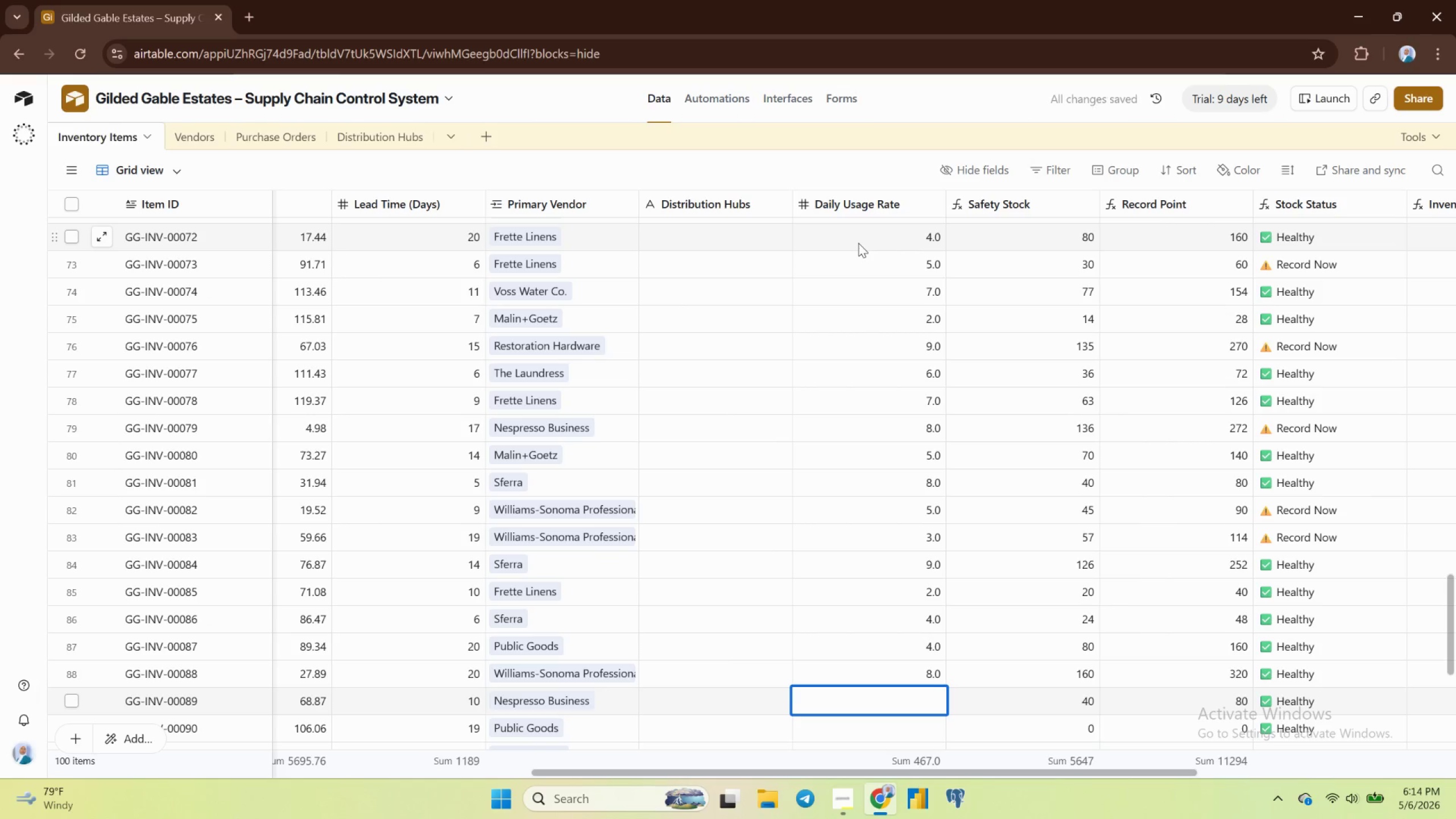 
key(6)
 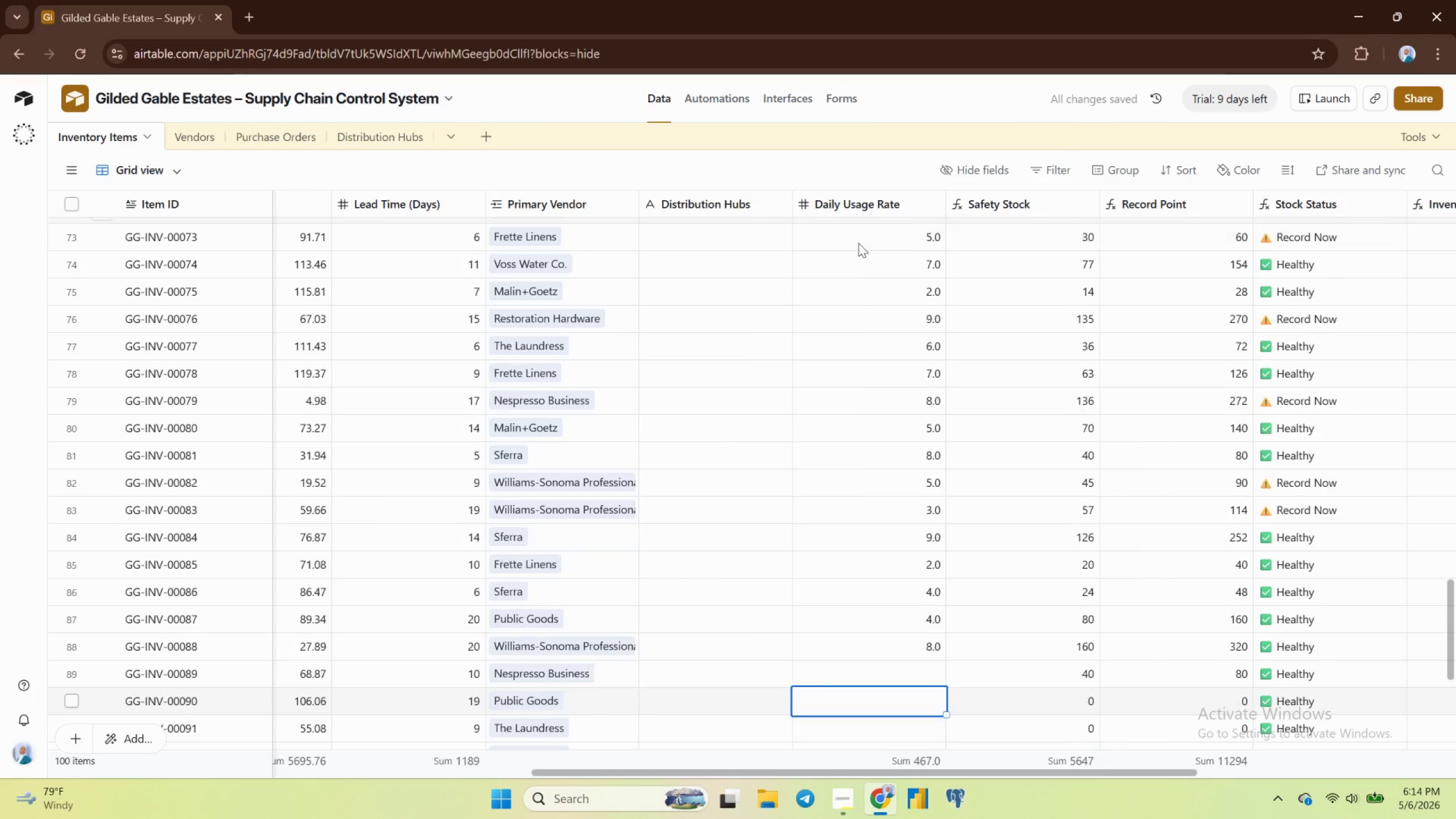 
key(Enter)
 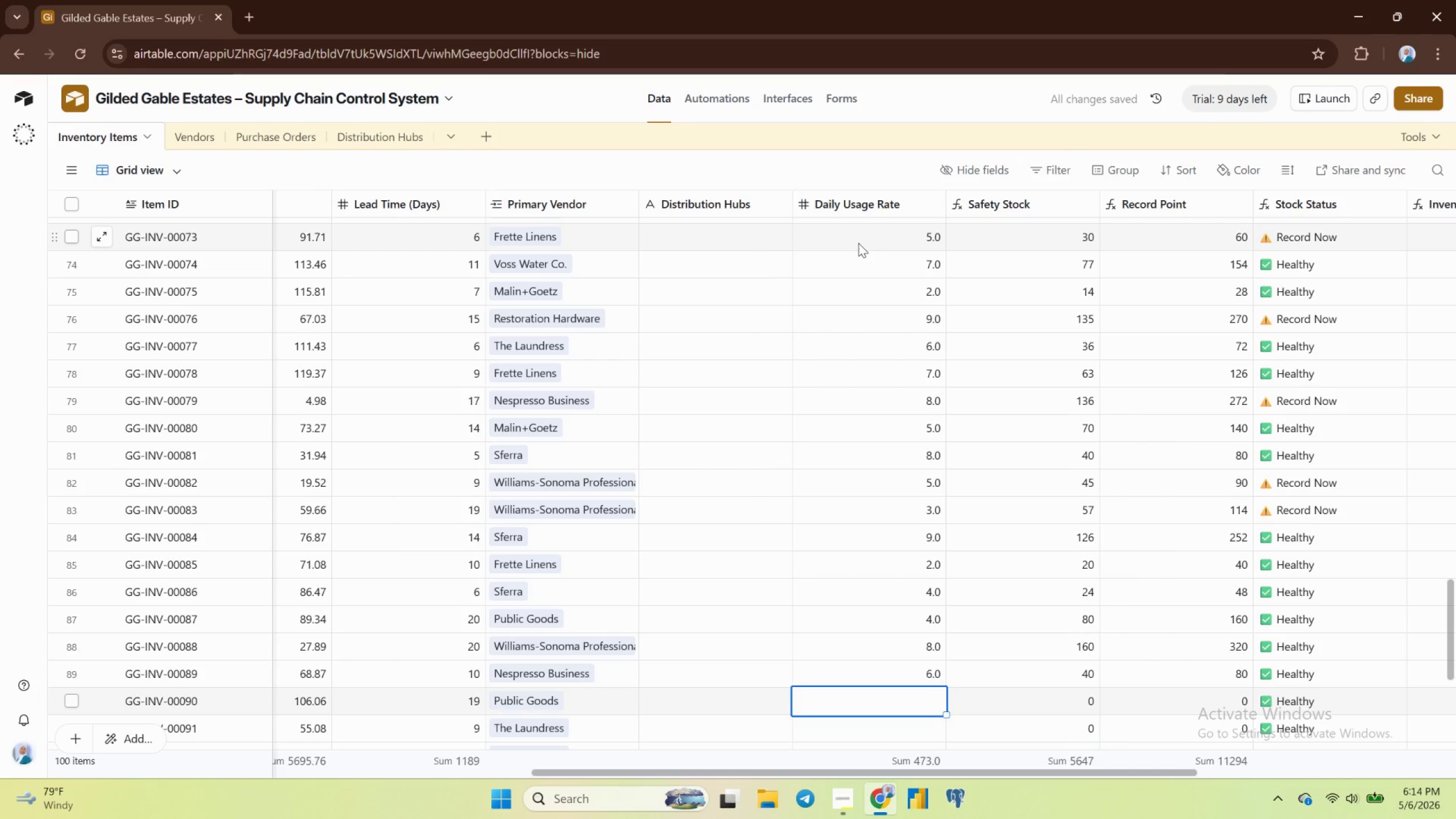 
key(5)
 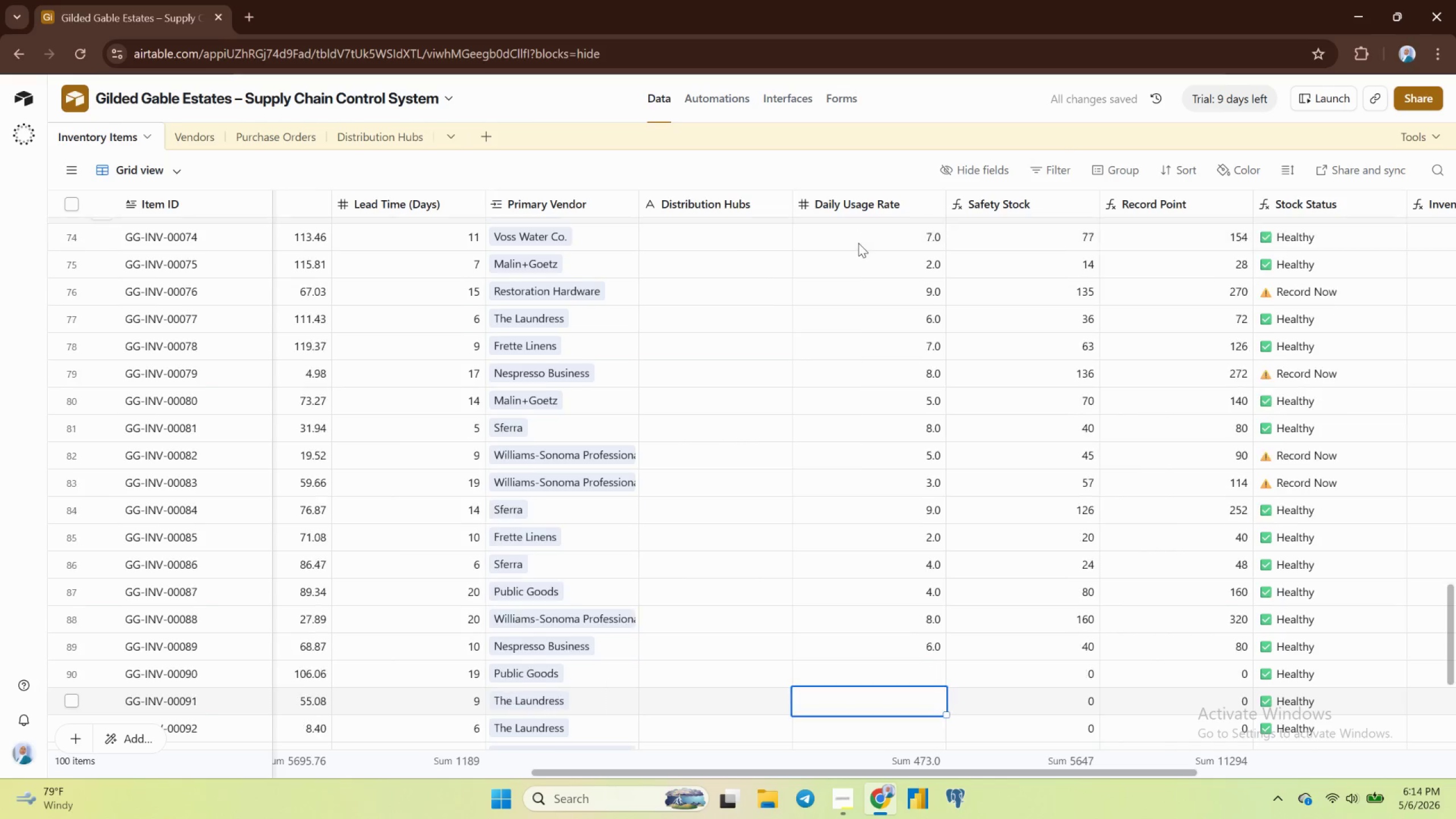 
key(Enter)
 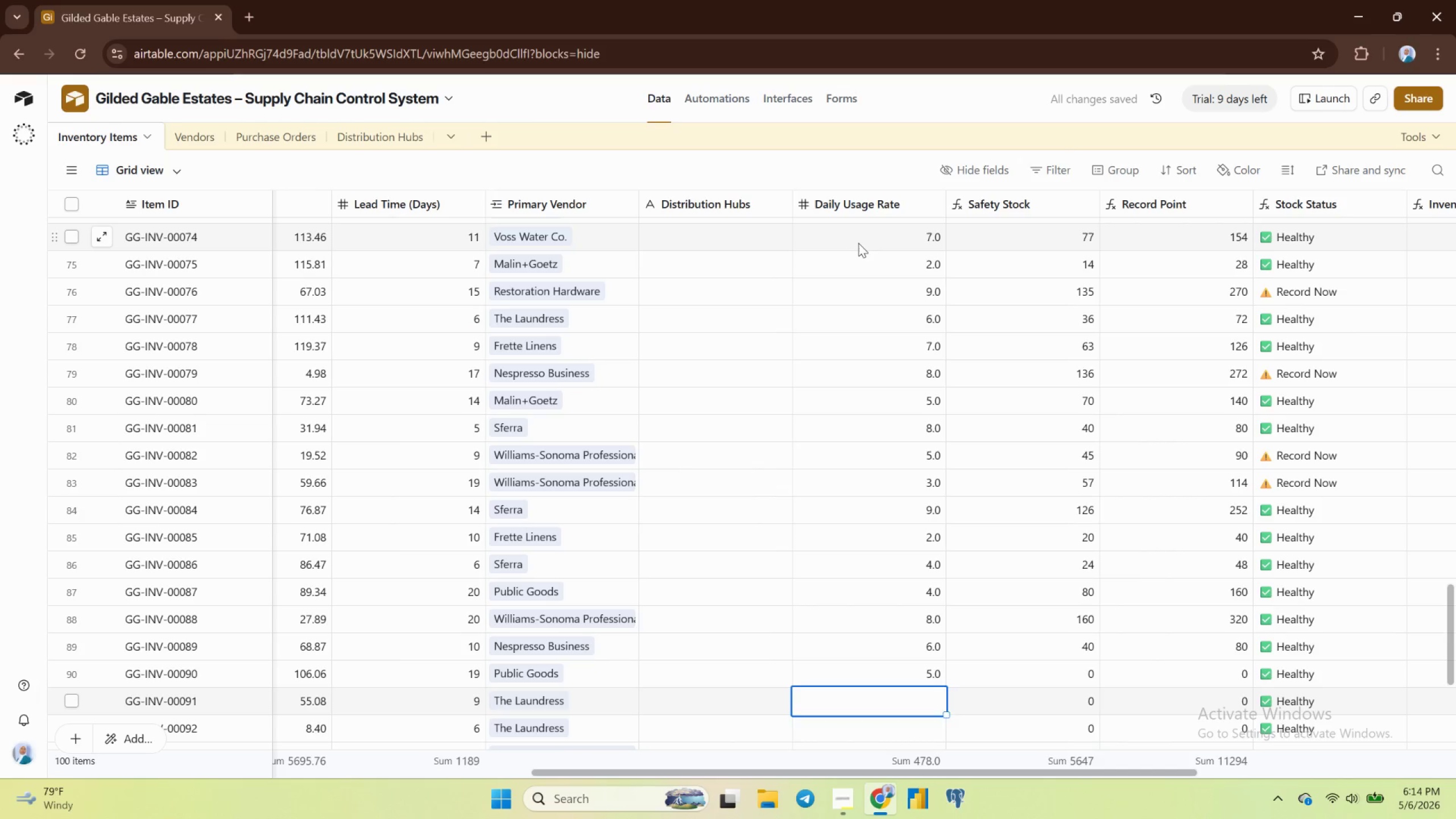 
key(4)
 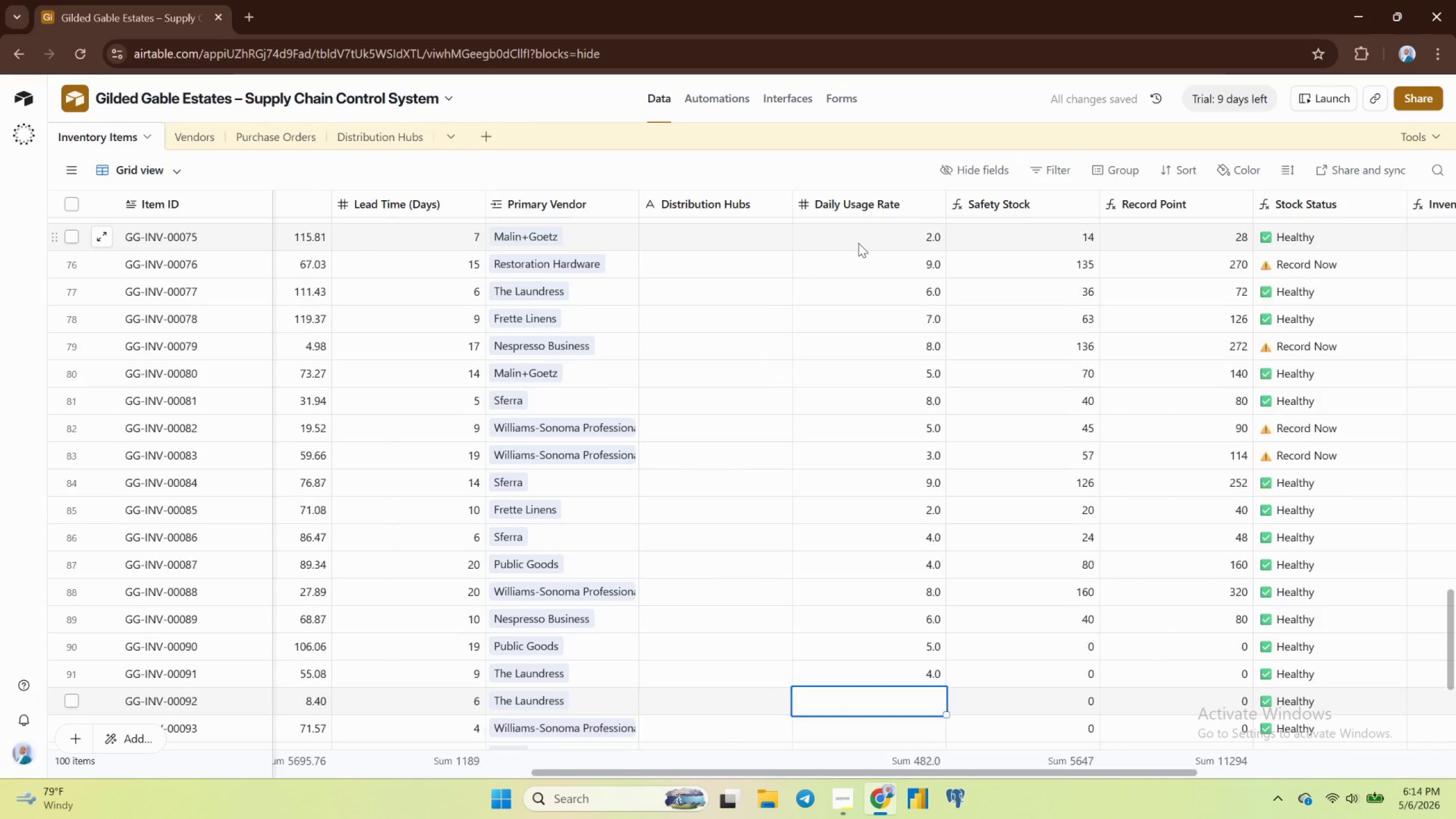 
key(Enter)
 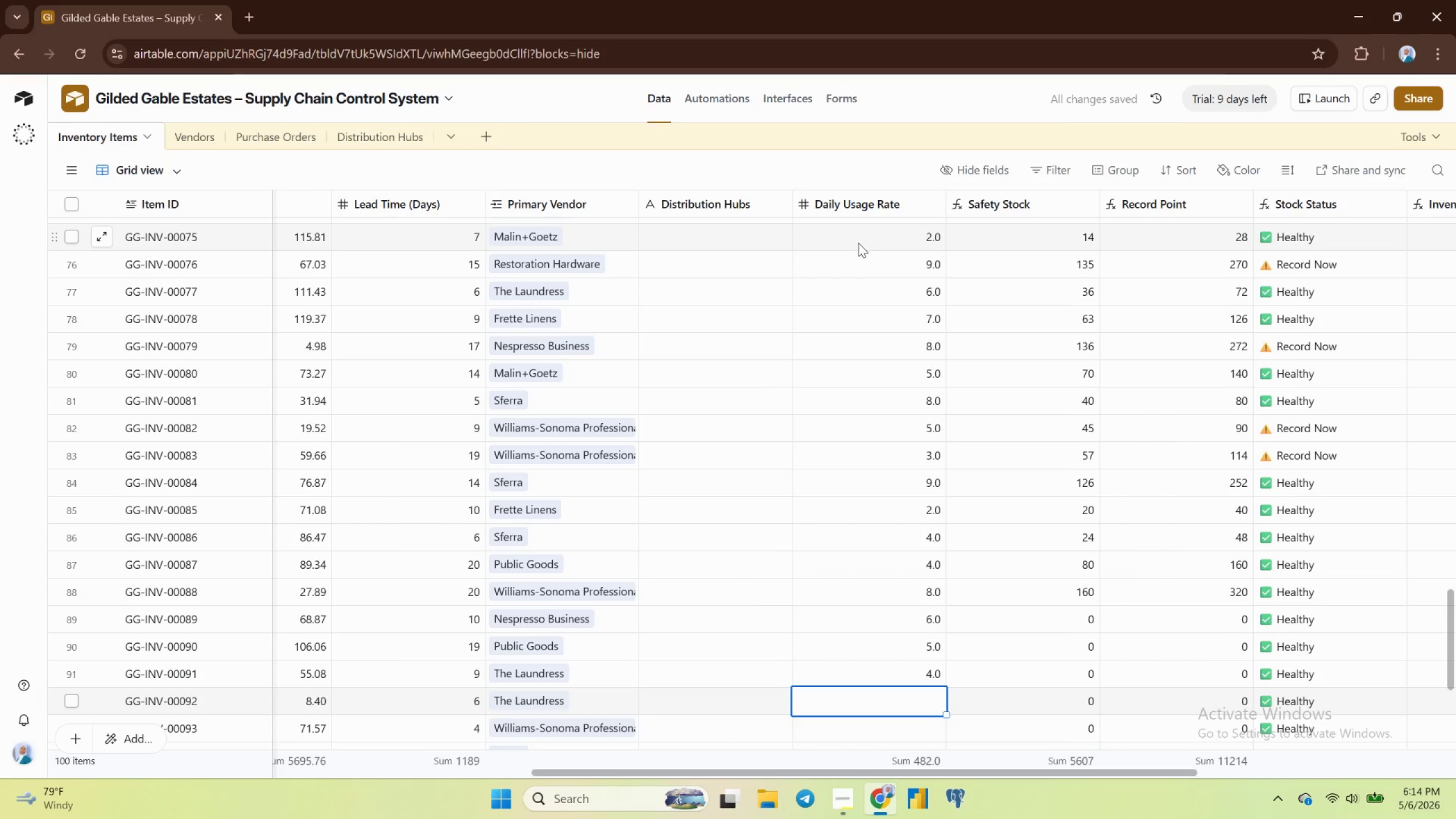 
key(8)
 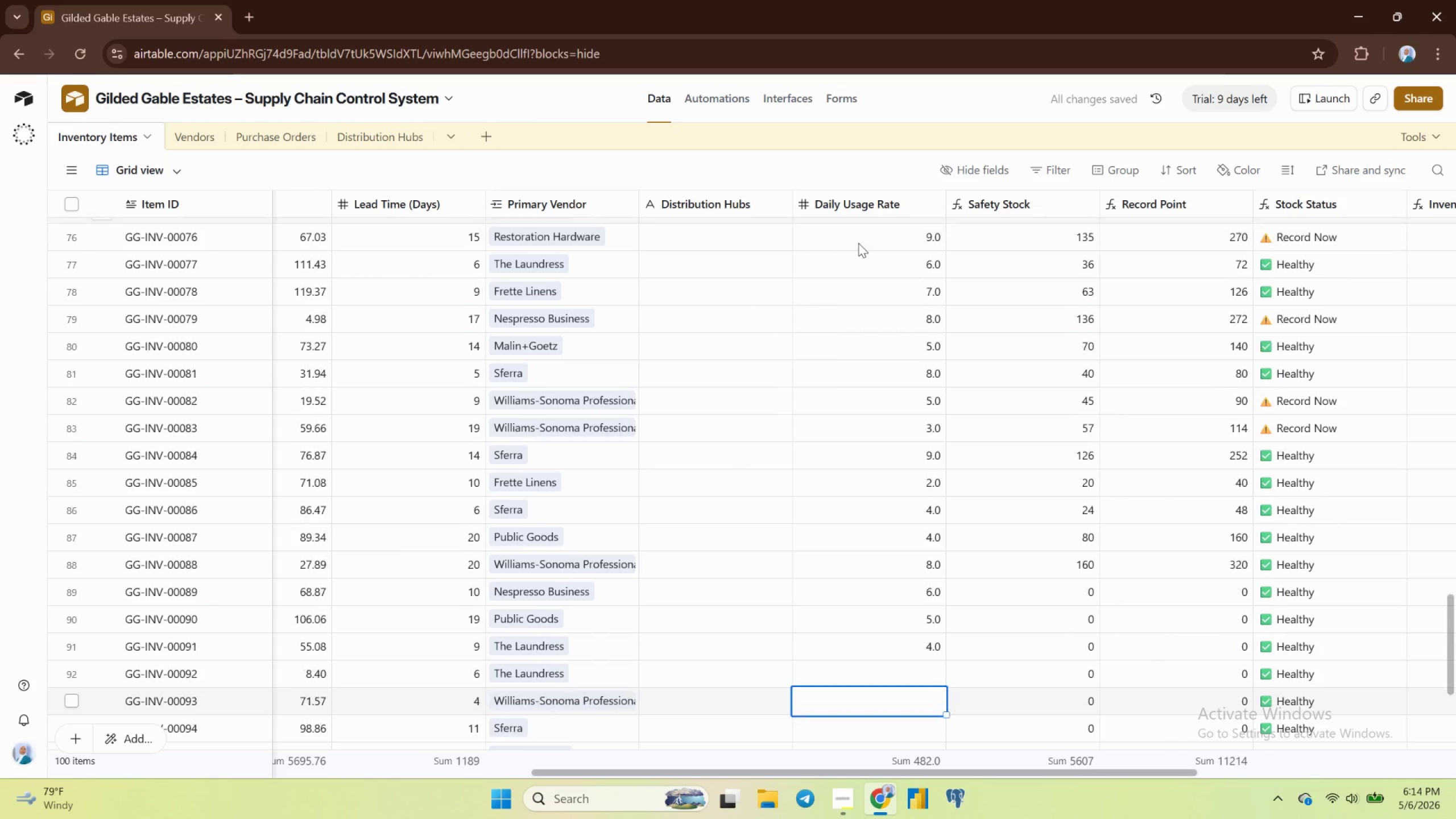 
key(Enter)
 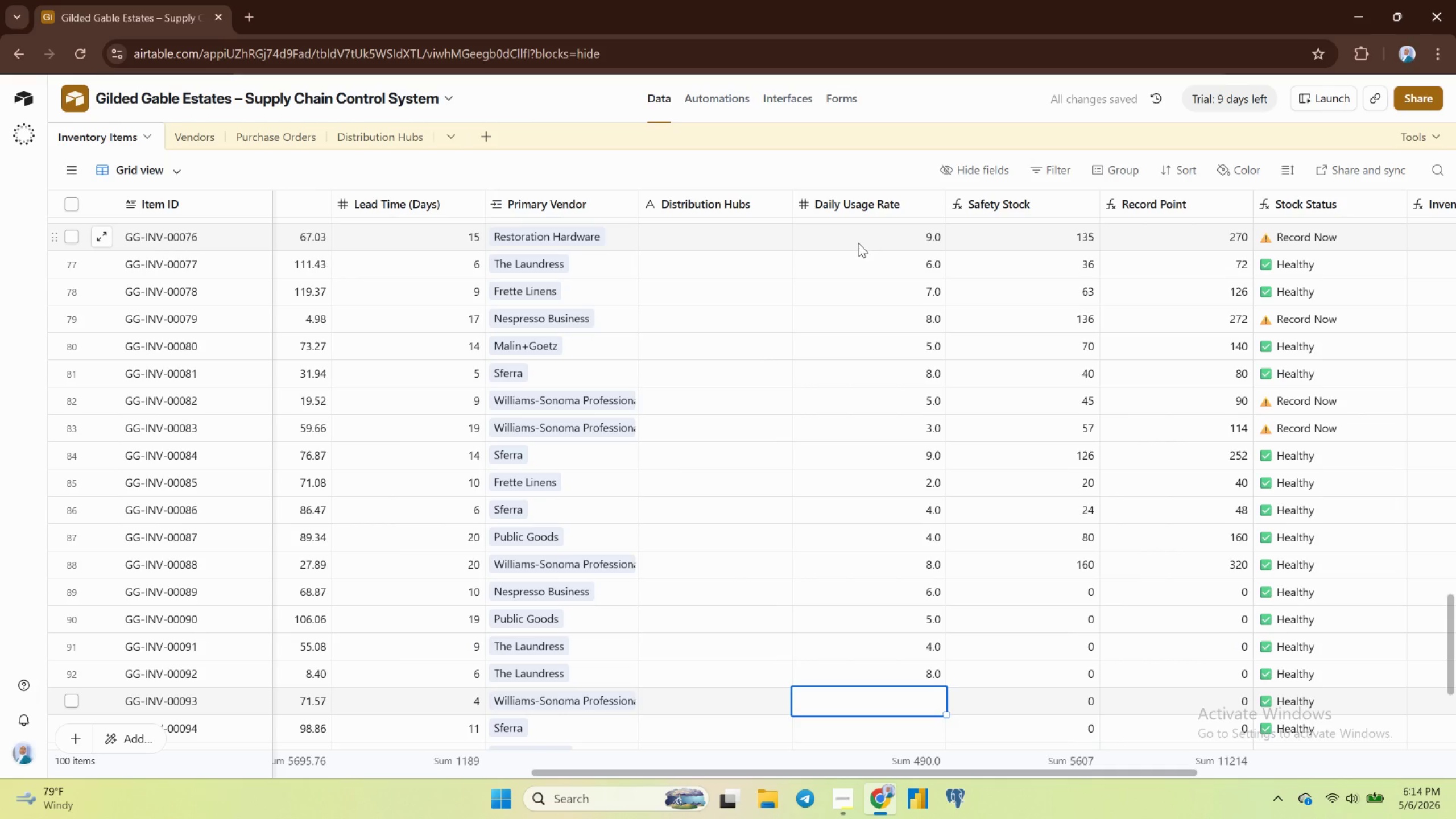 
key(3)
 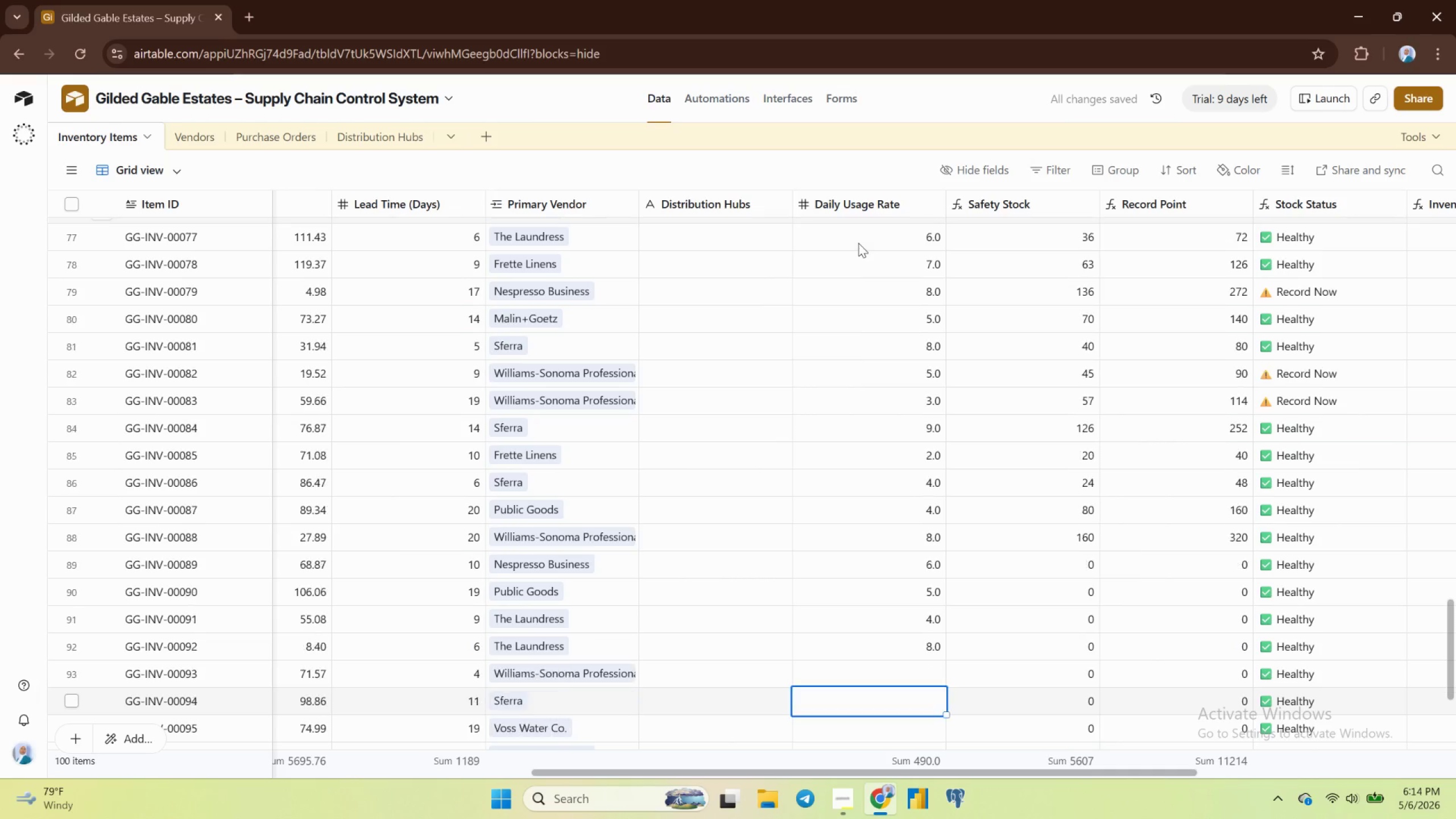 
key(Enter)
 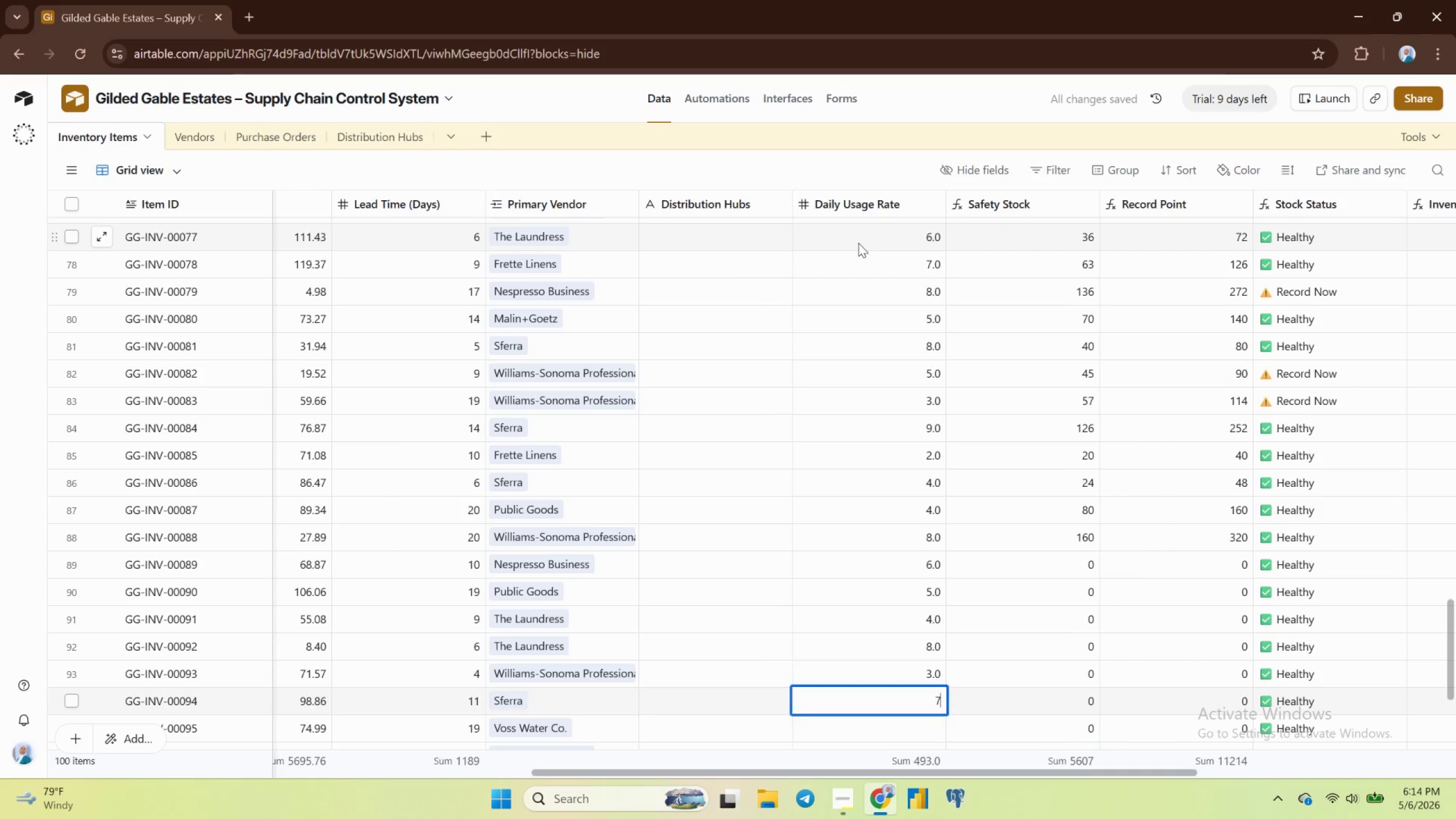 
key(7)
 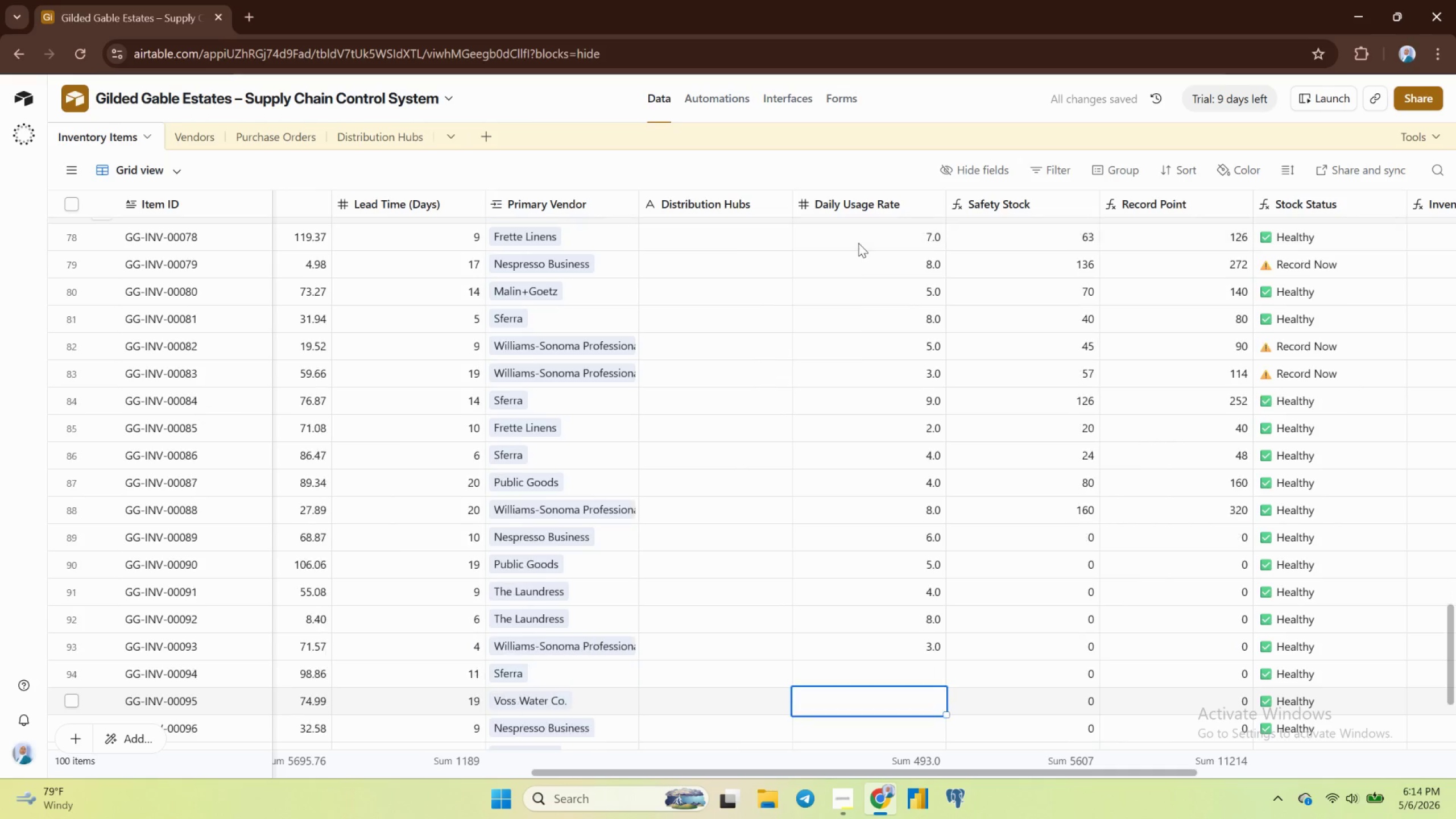 
key(Enter)
 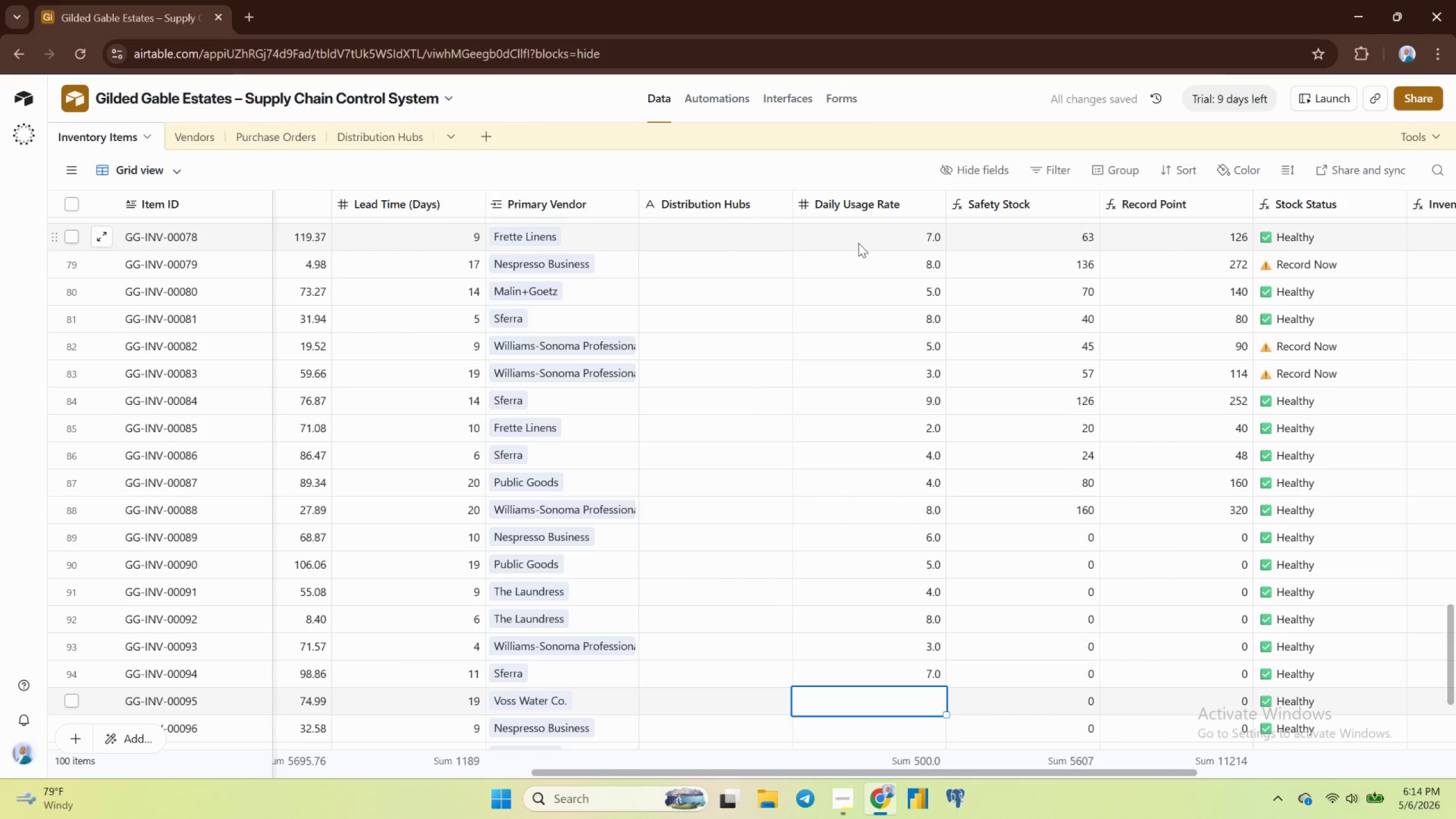 
key(2)
 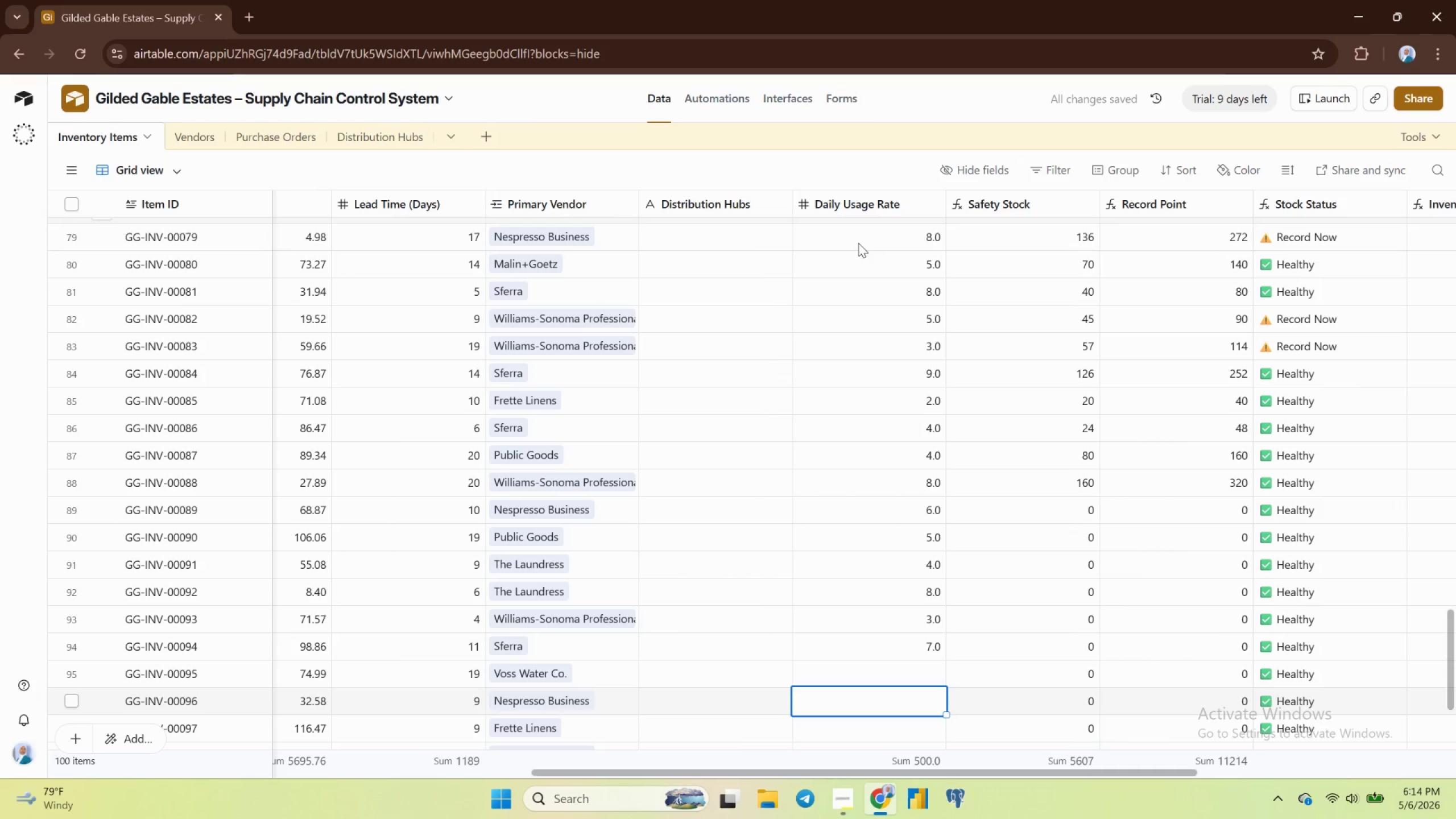 
key(Enter)
 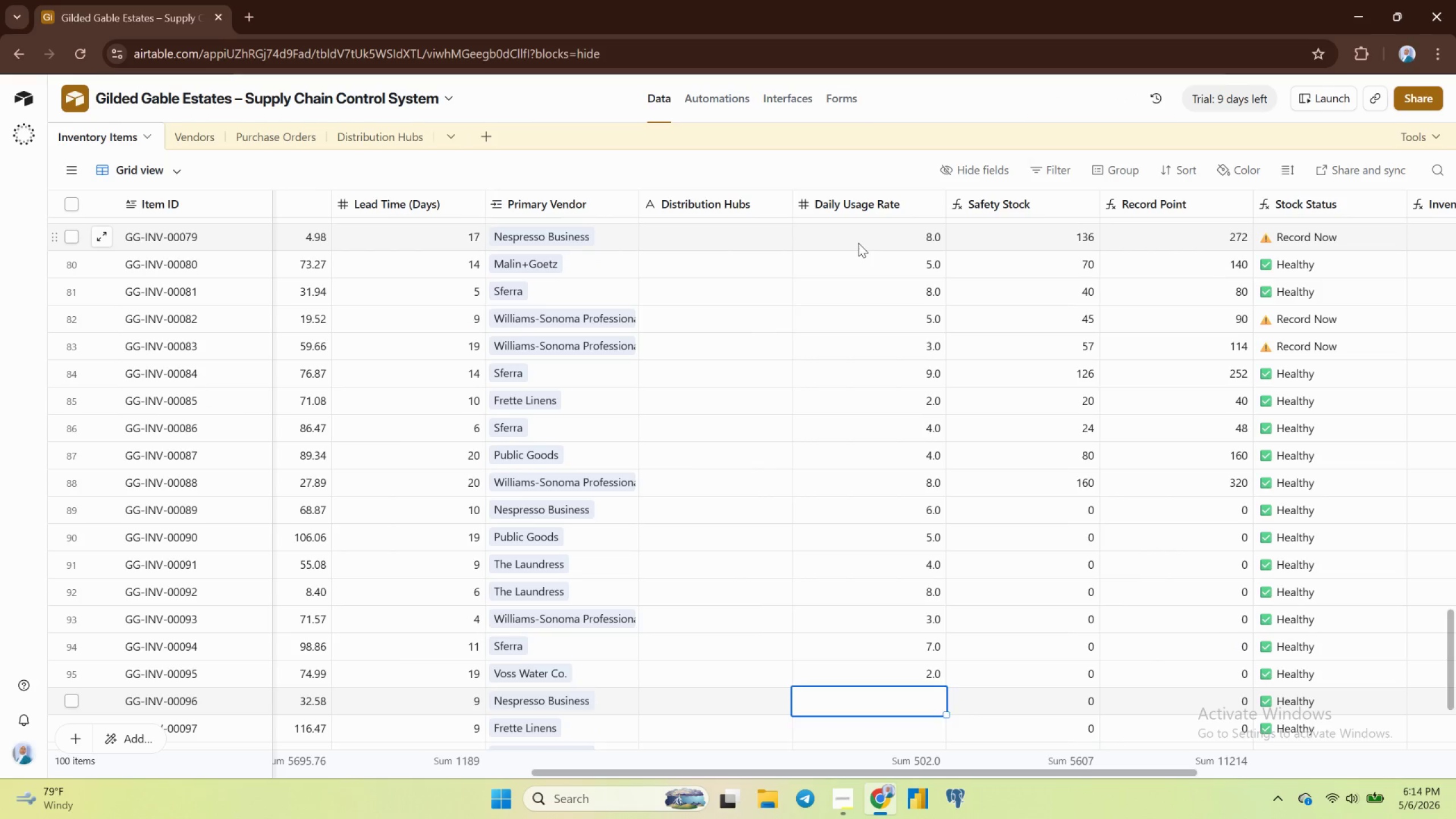 
key(6)
 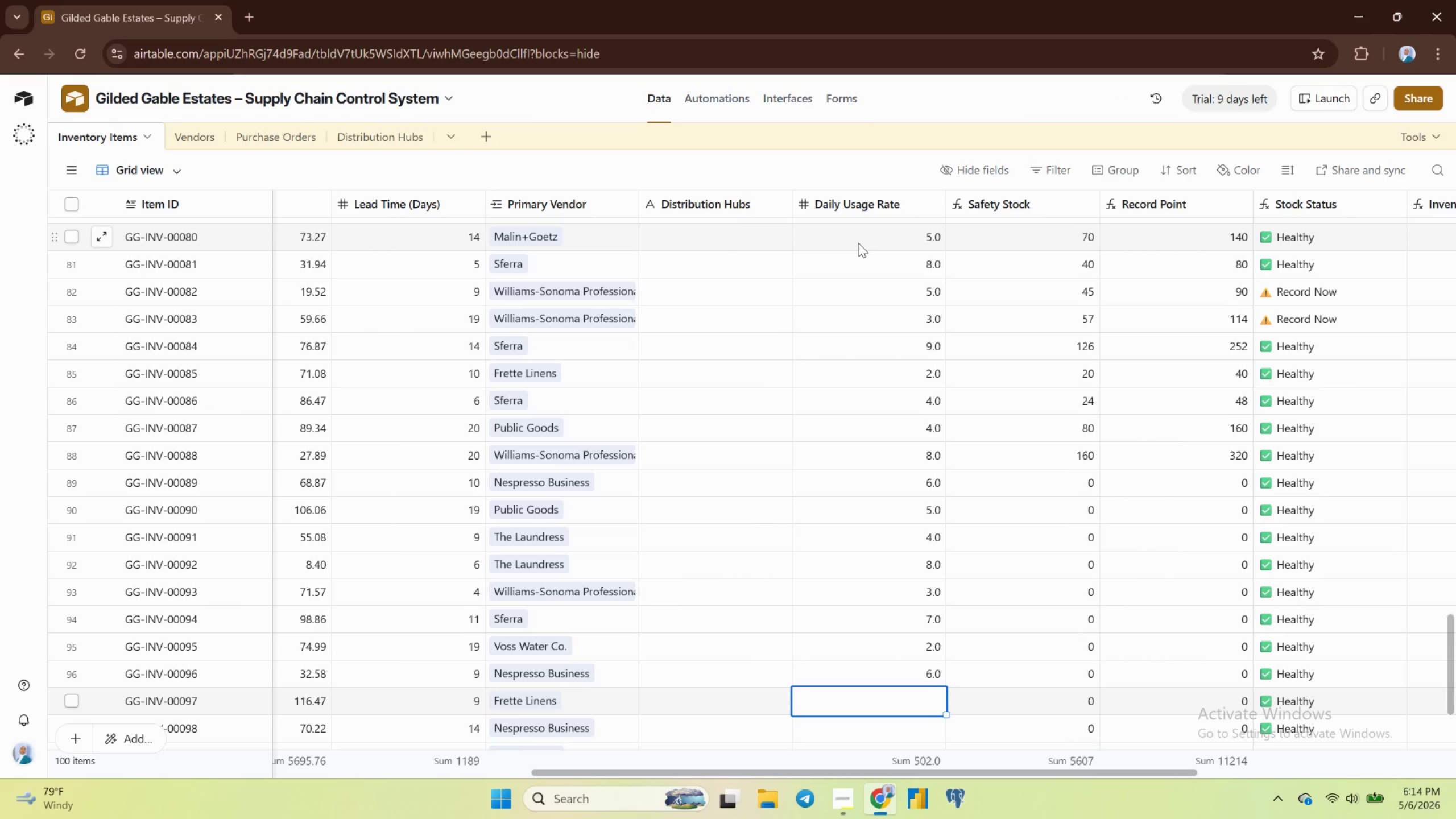 
key(Enter)
 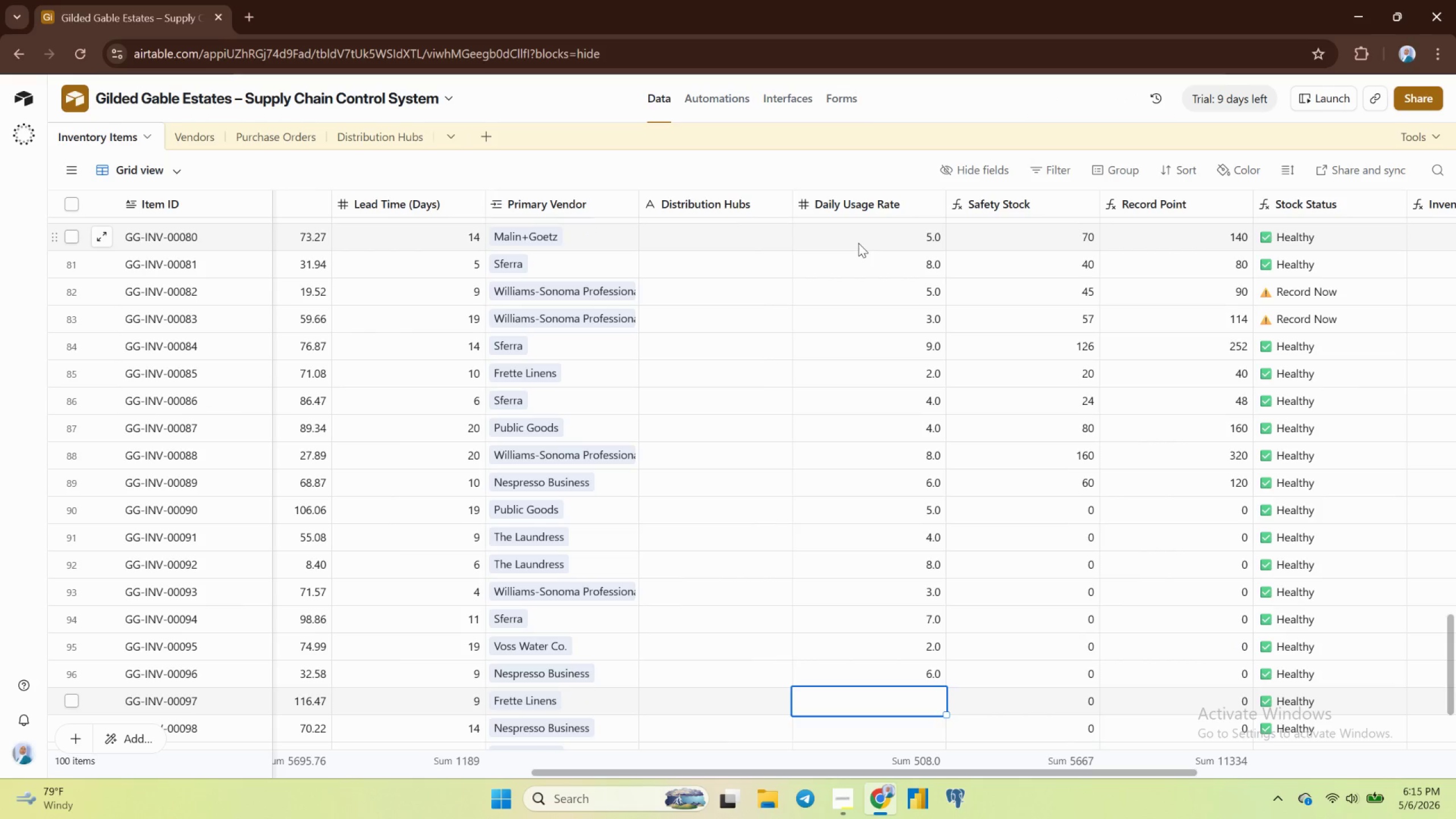 
key(7)
 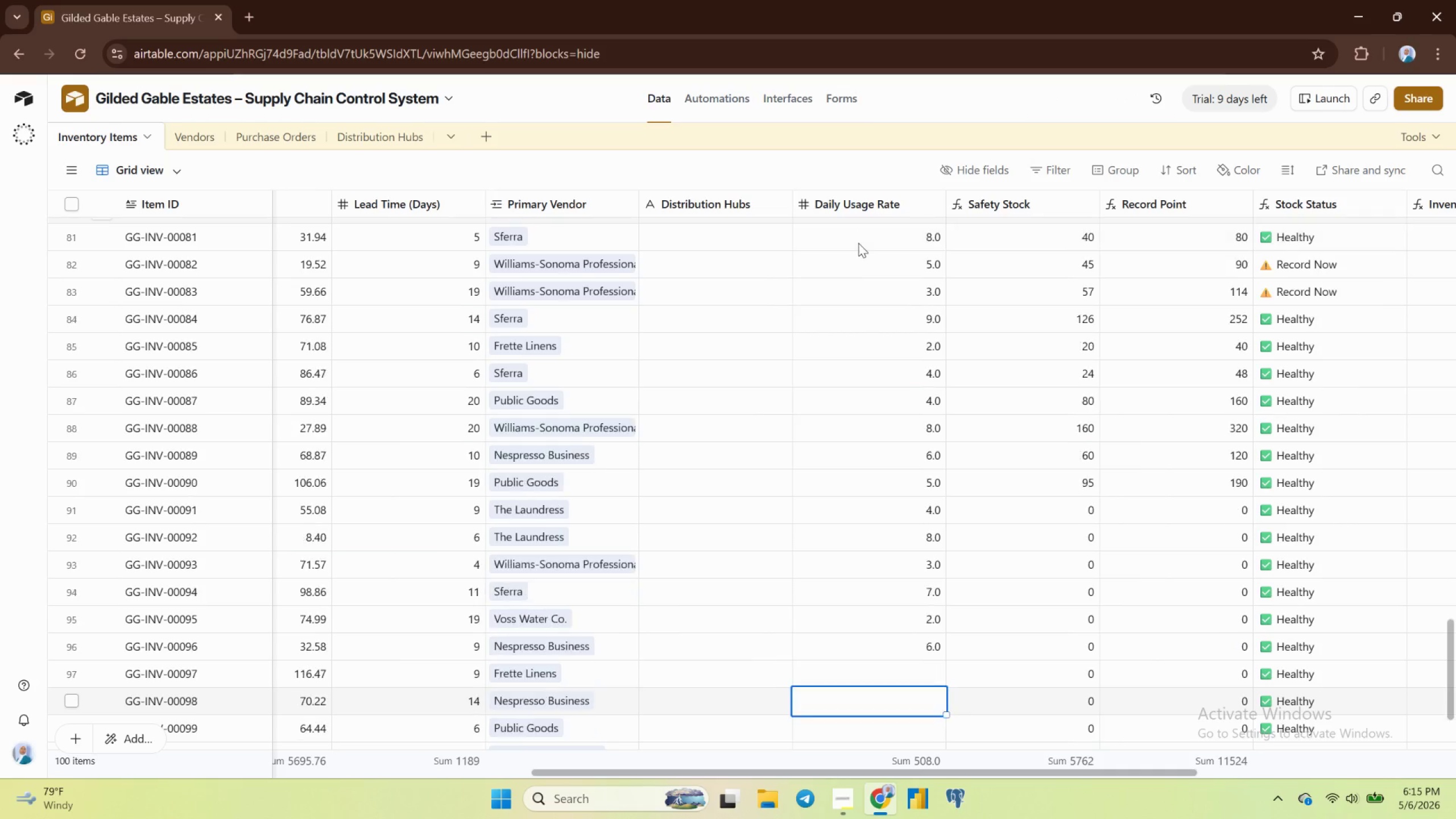 
key(Enter)
 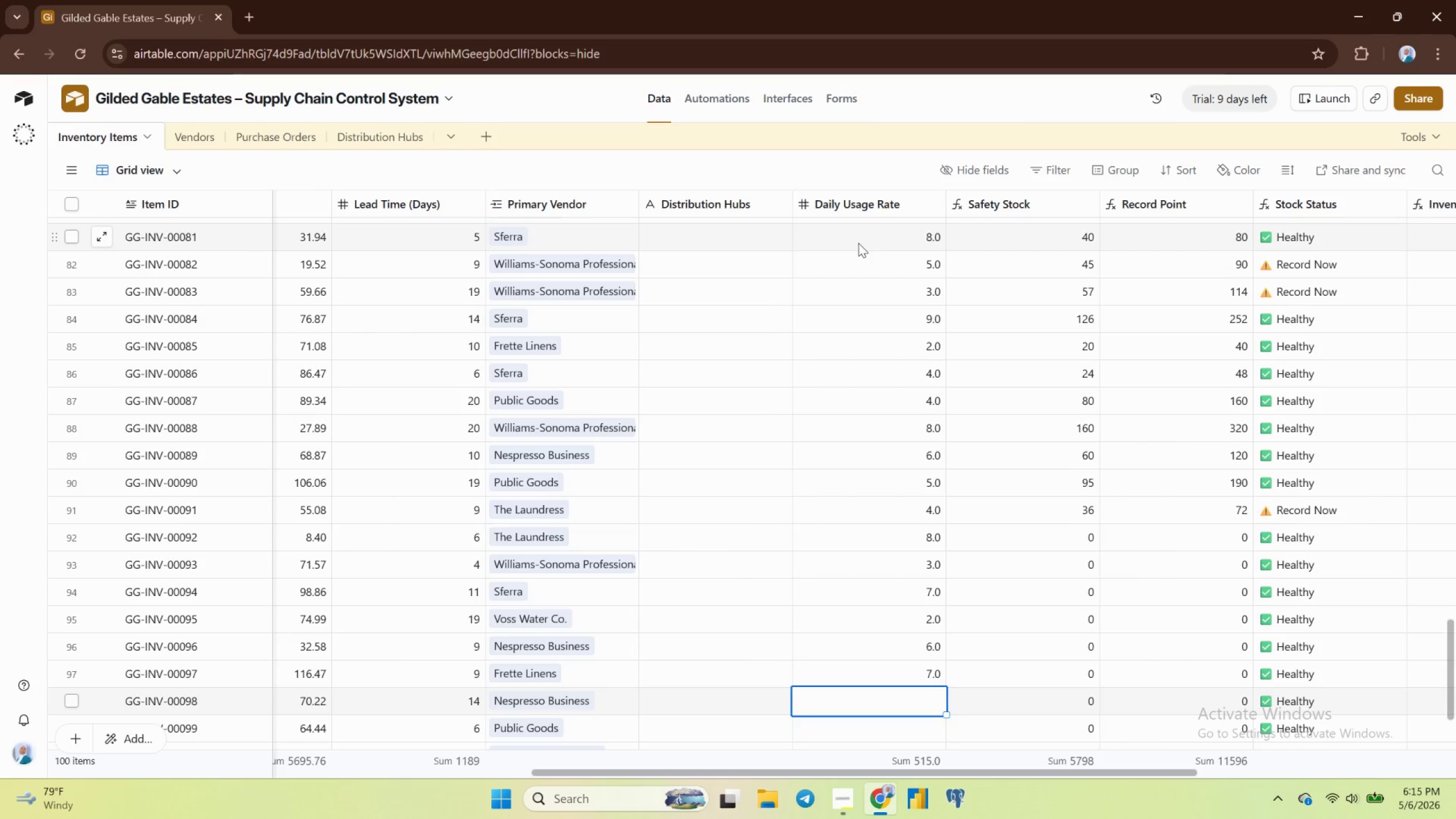 
key(4)
 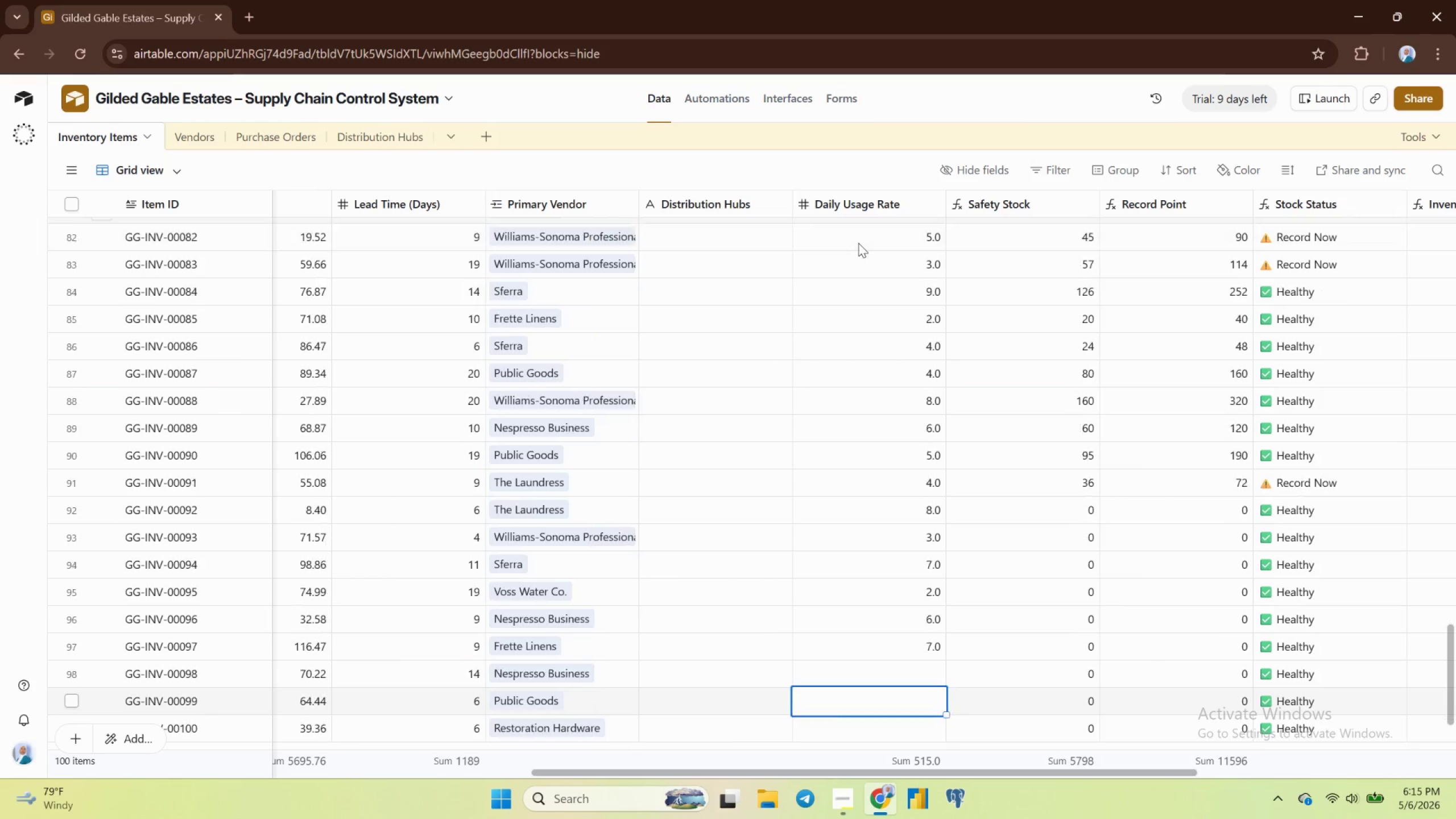 
key(Enter)
 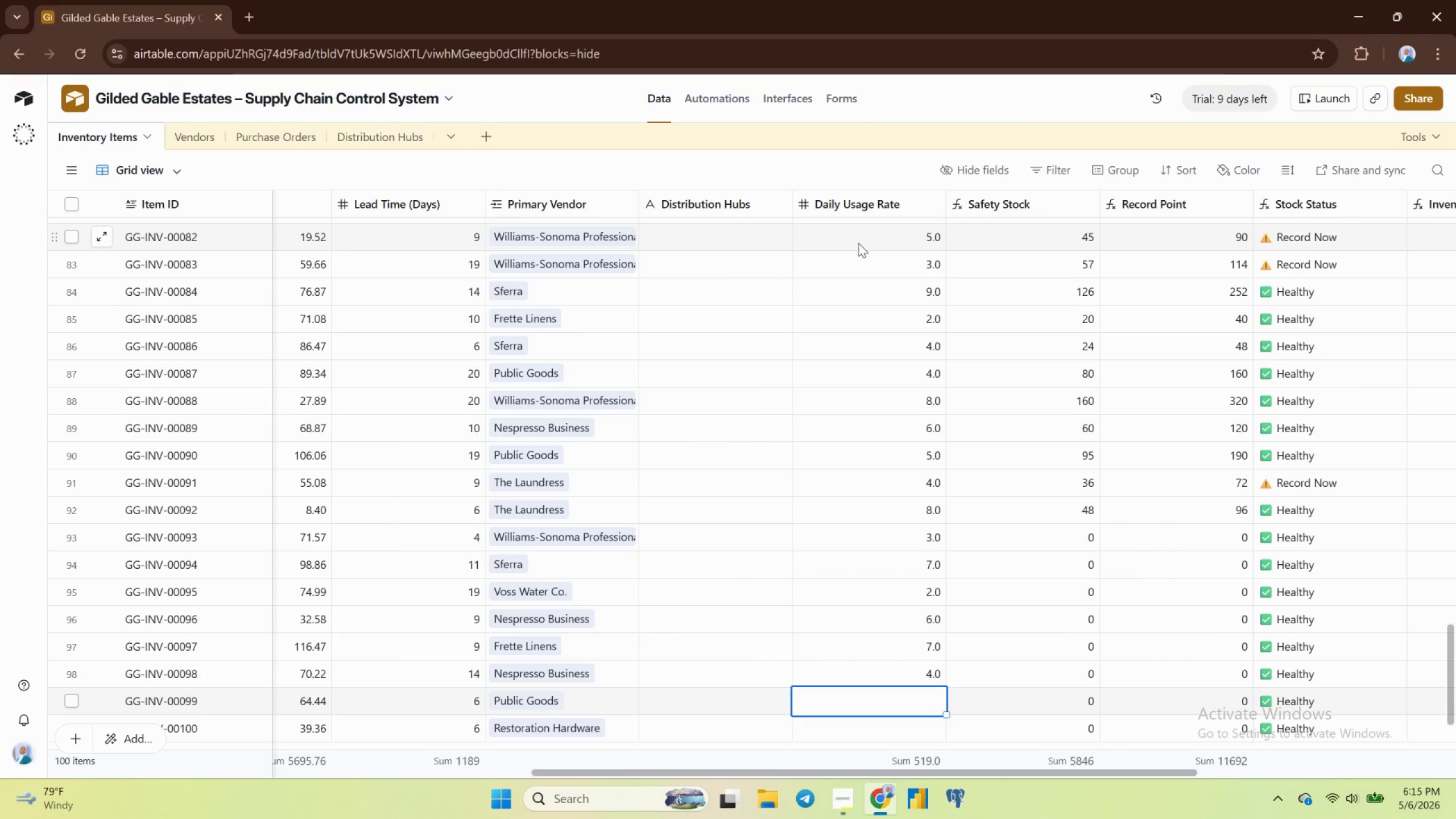 
key(9)
 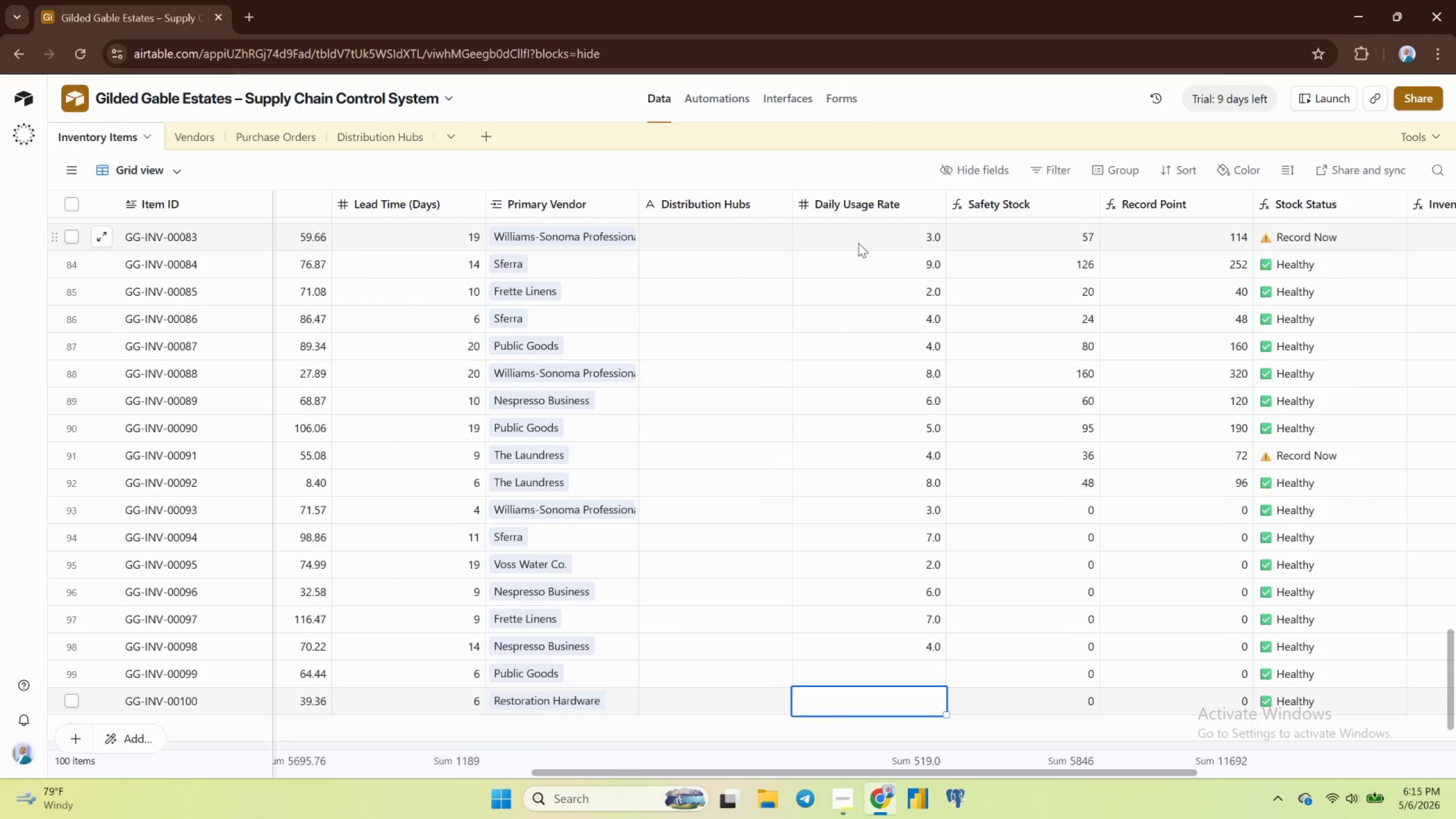 
key(Enter)
 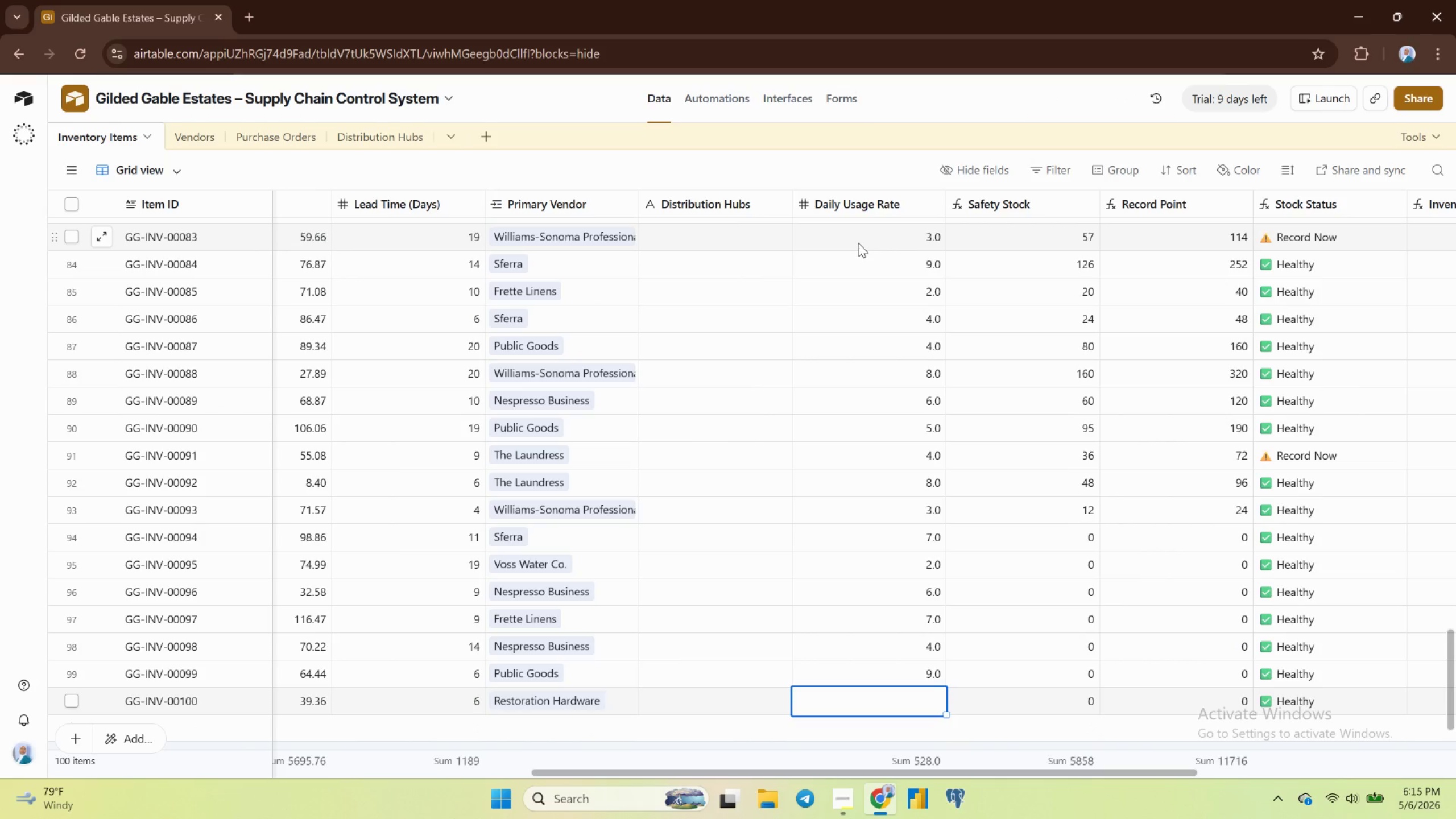 
key(3)
 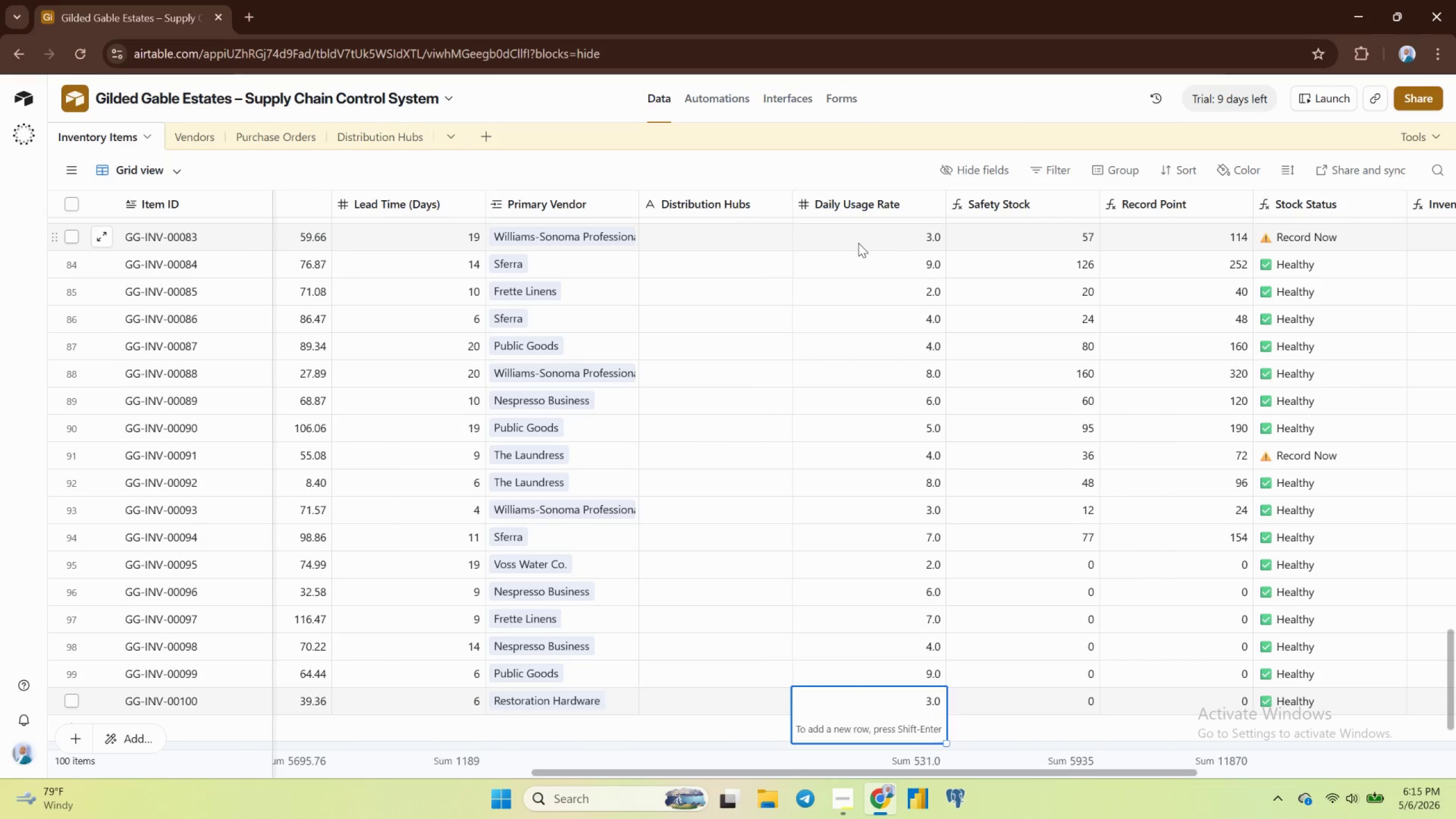 
key(Enter)
 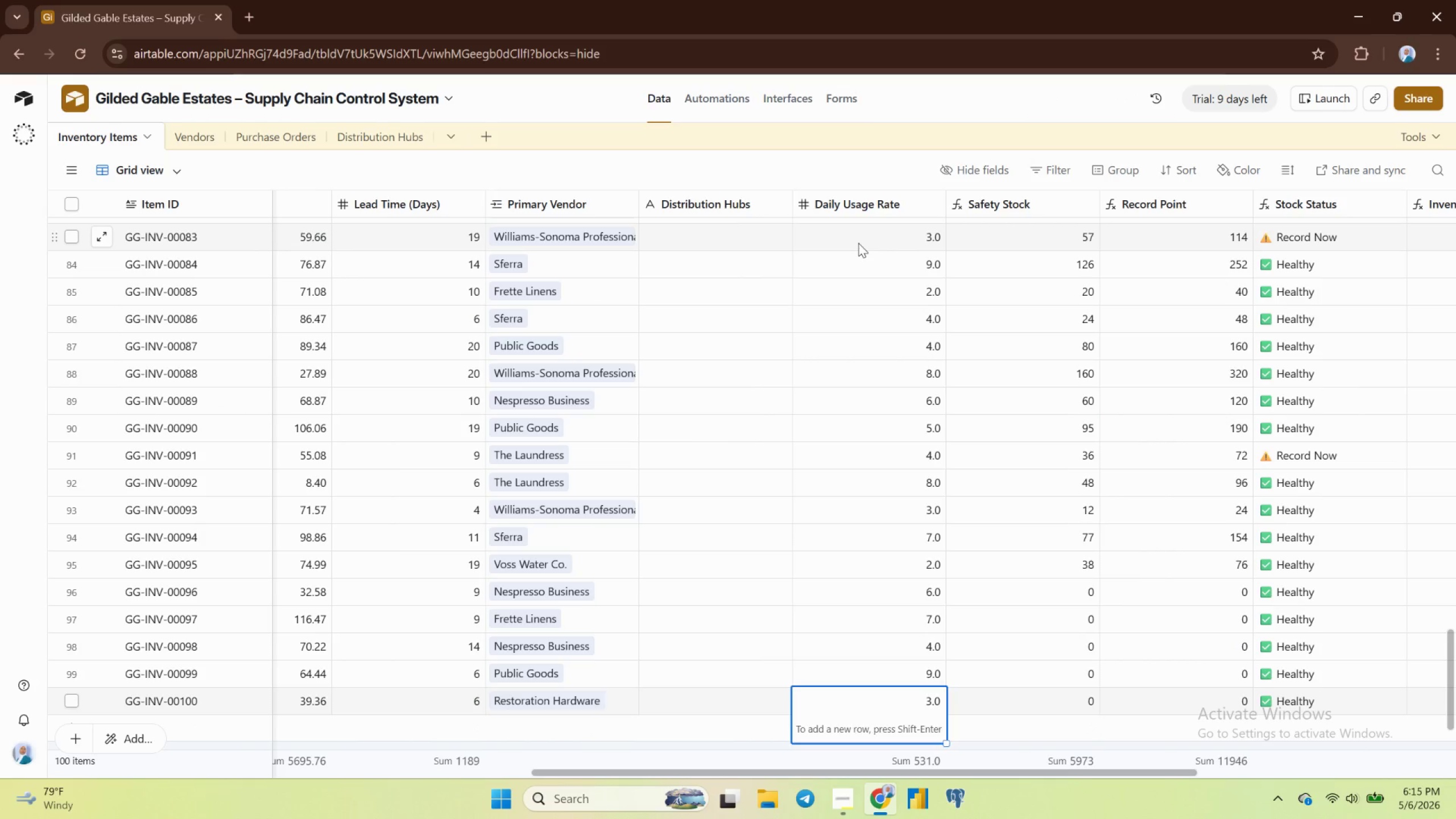 
key(6)
 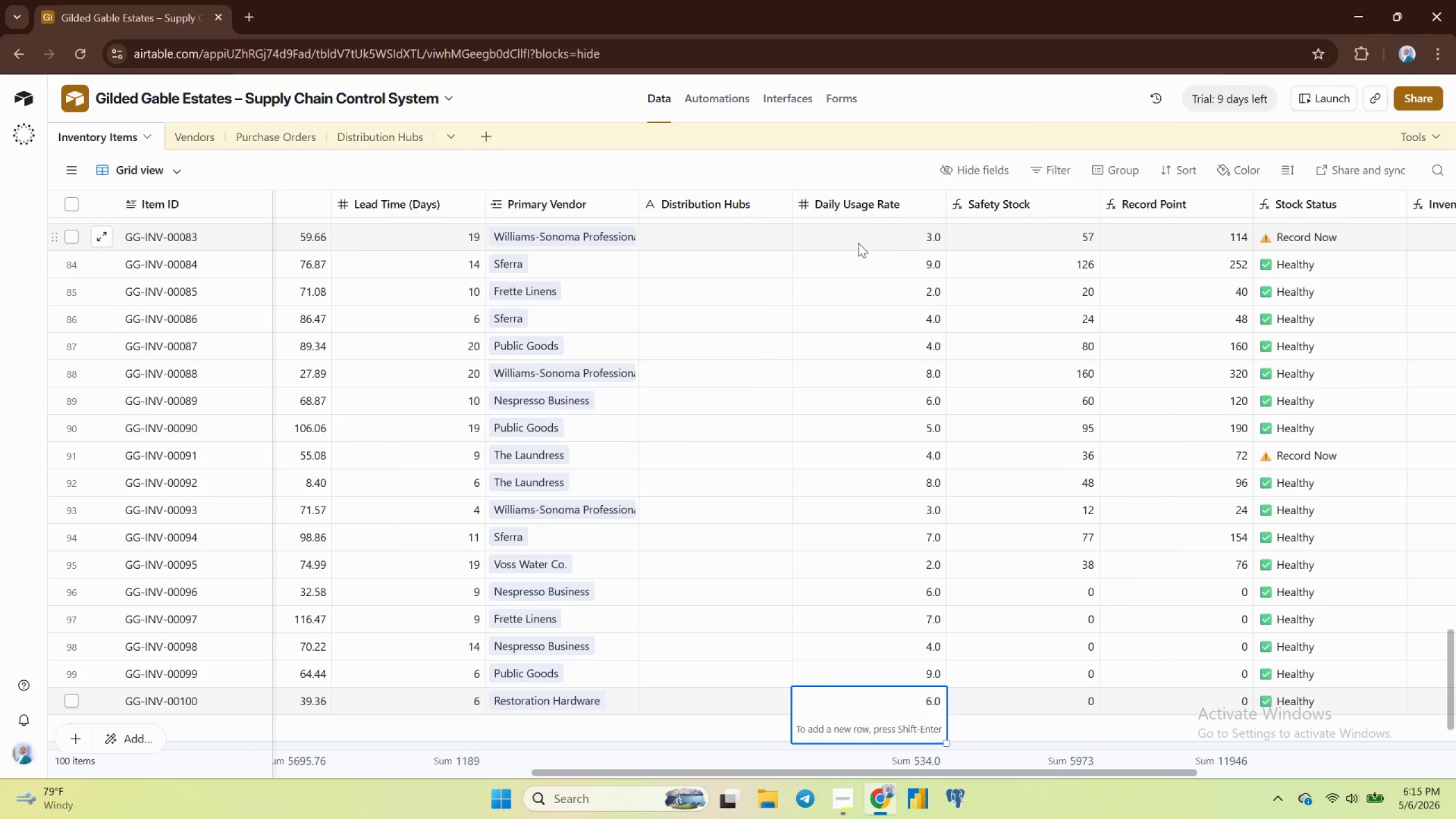 
key(Enter)
 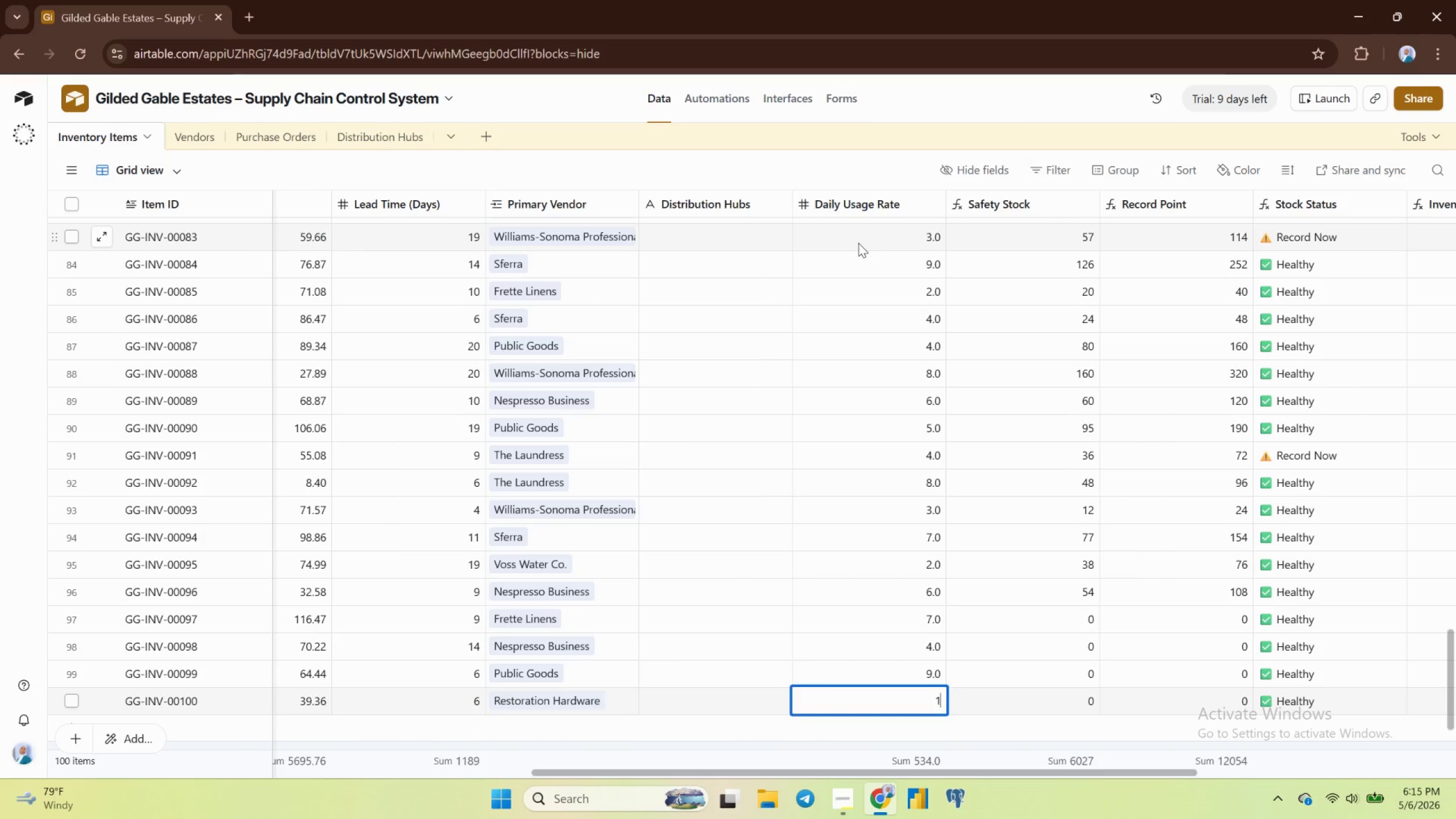 
key(1)
 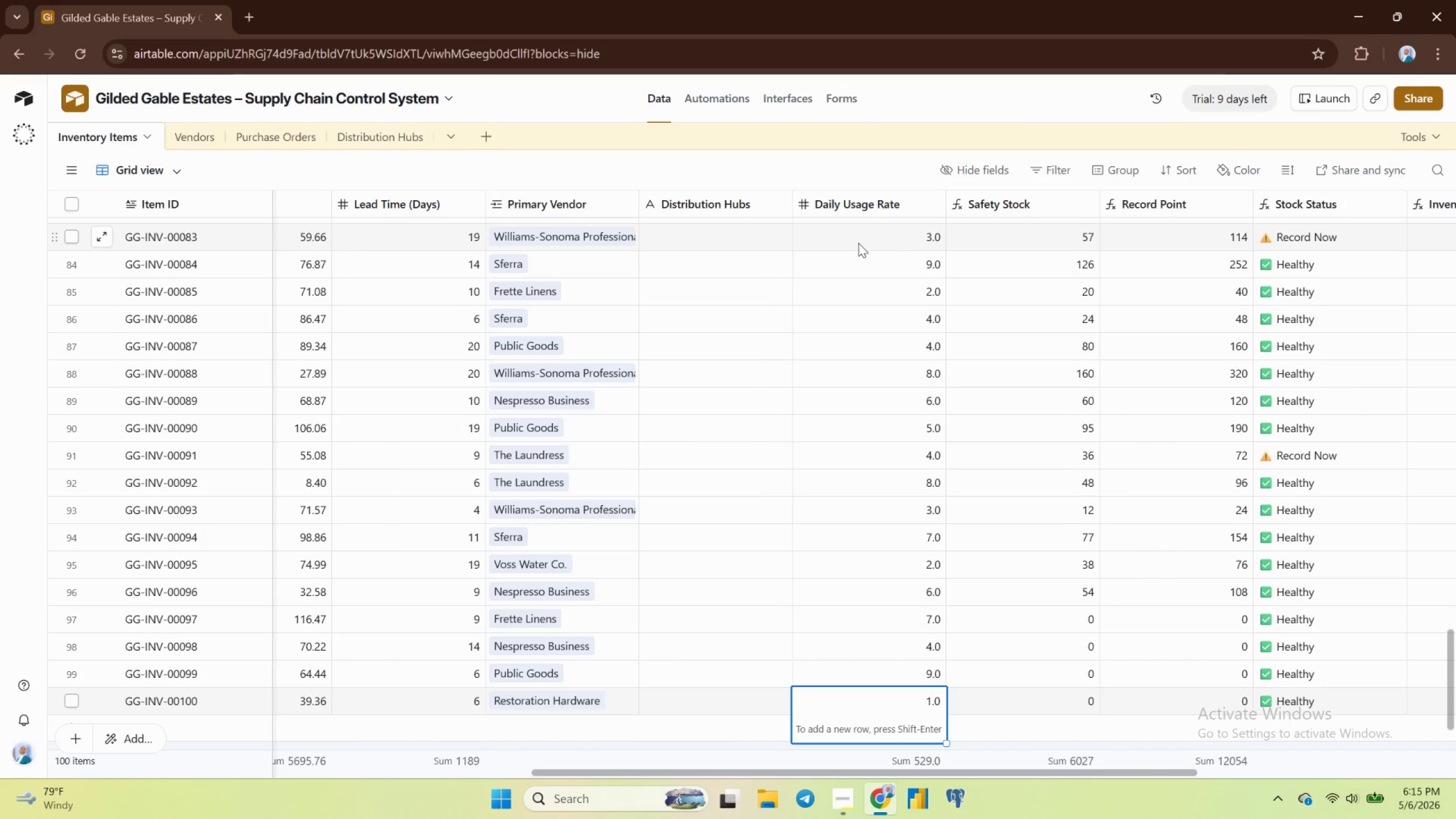 
key(Enter)
 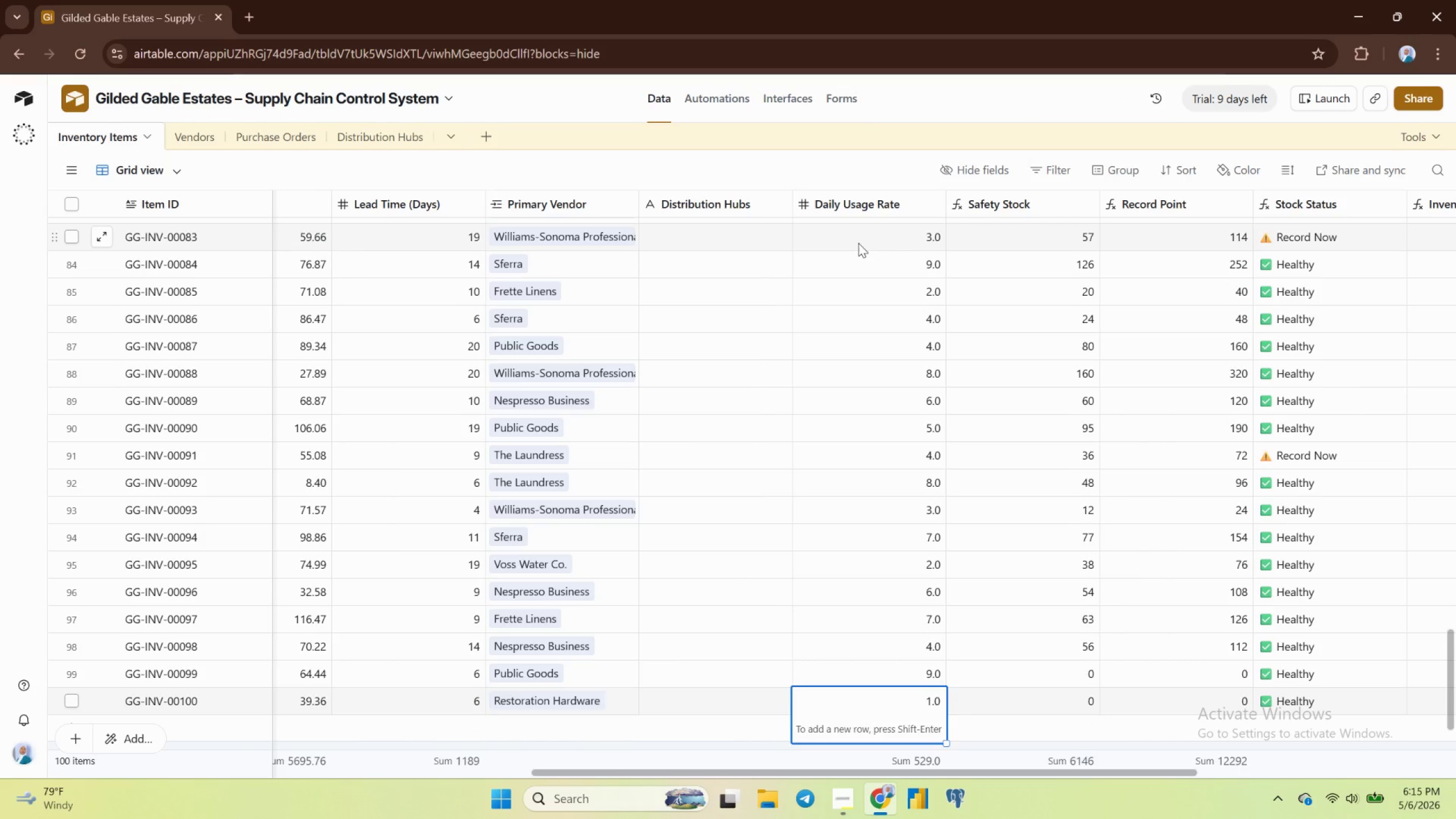 
key(3)
 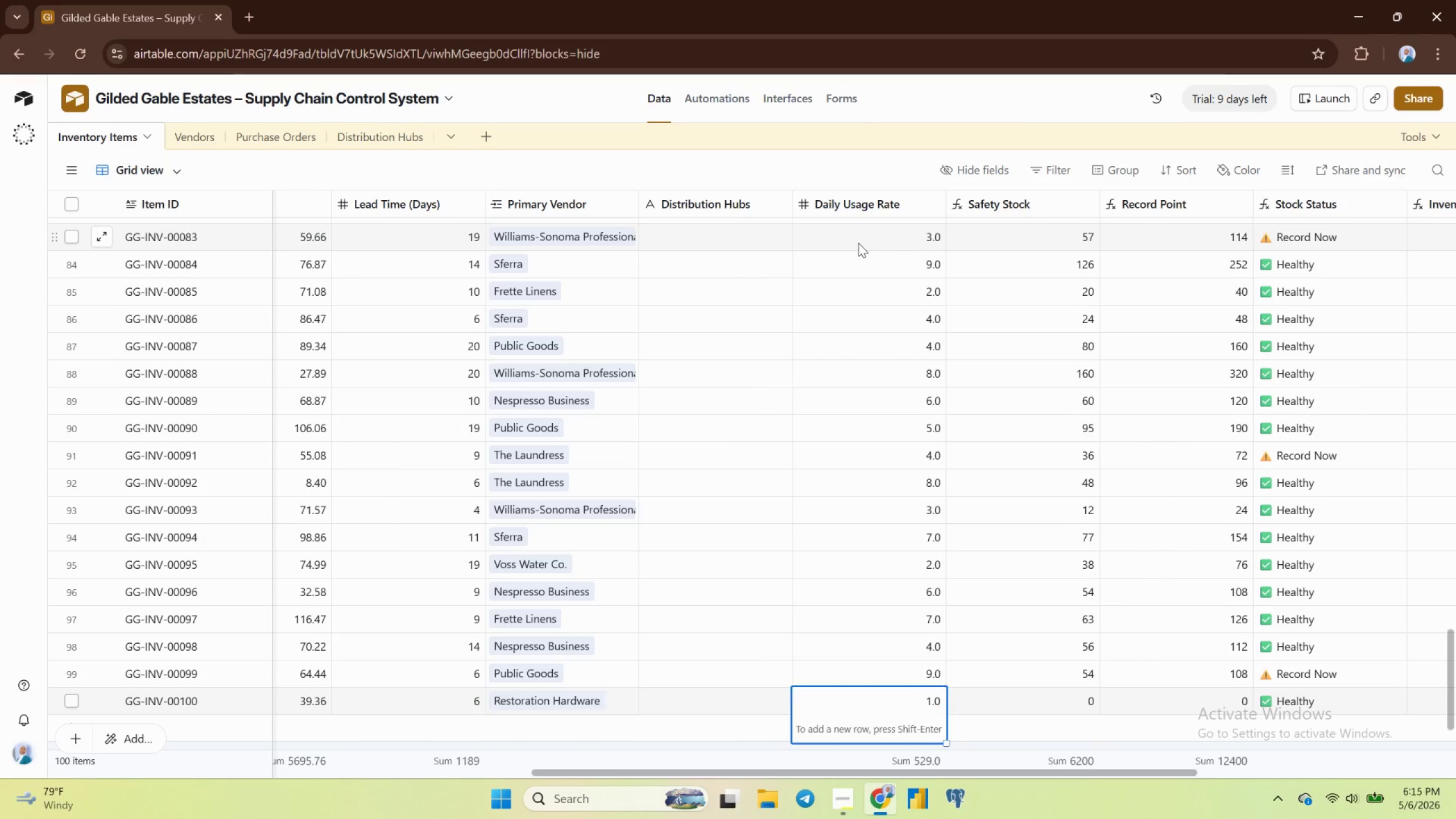 
hold_key(key=Enter, duration=0.34)
 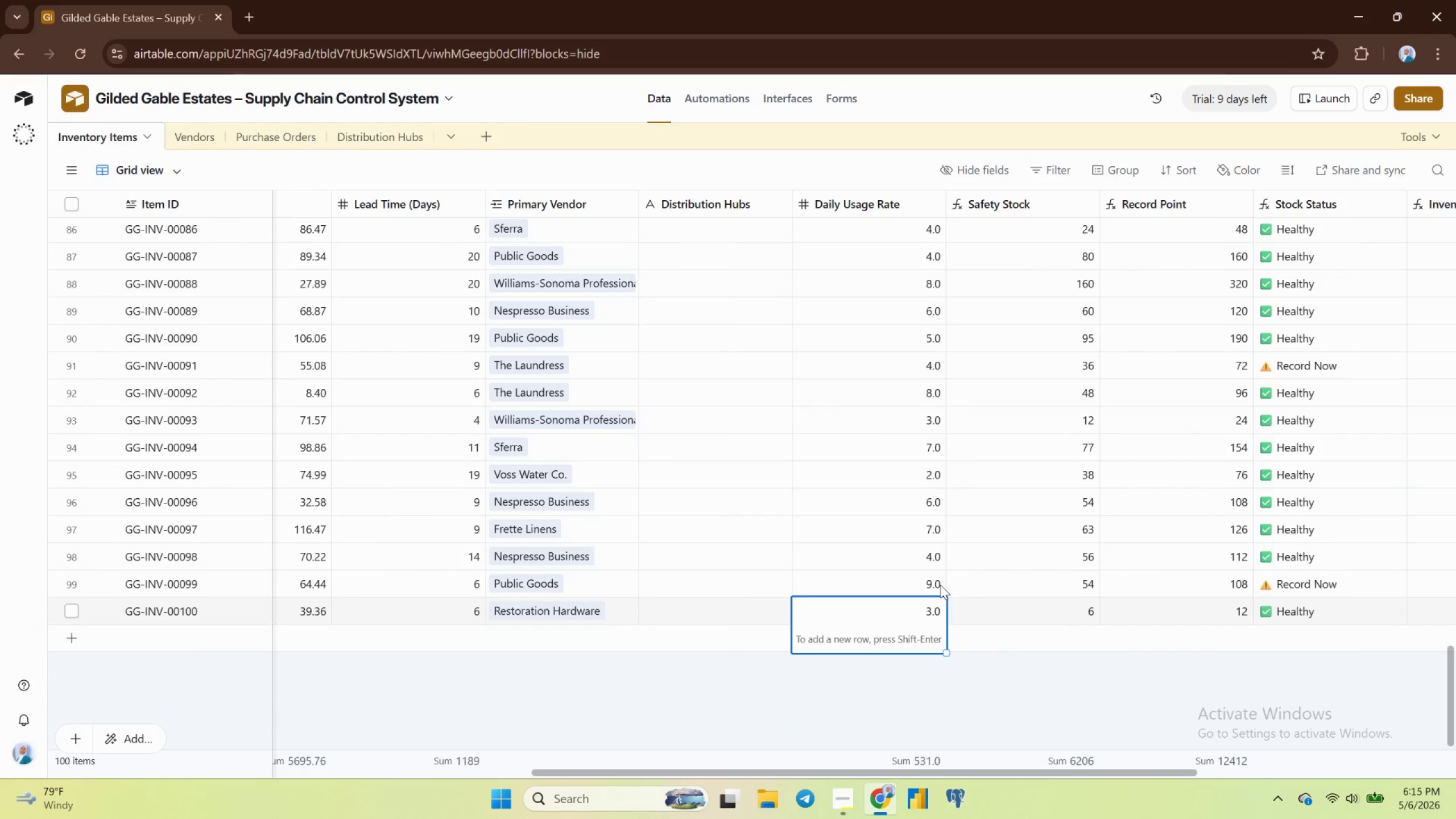 
left_click([915, 560])
 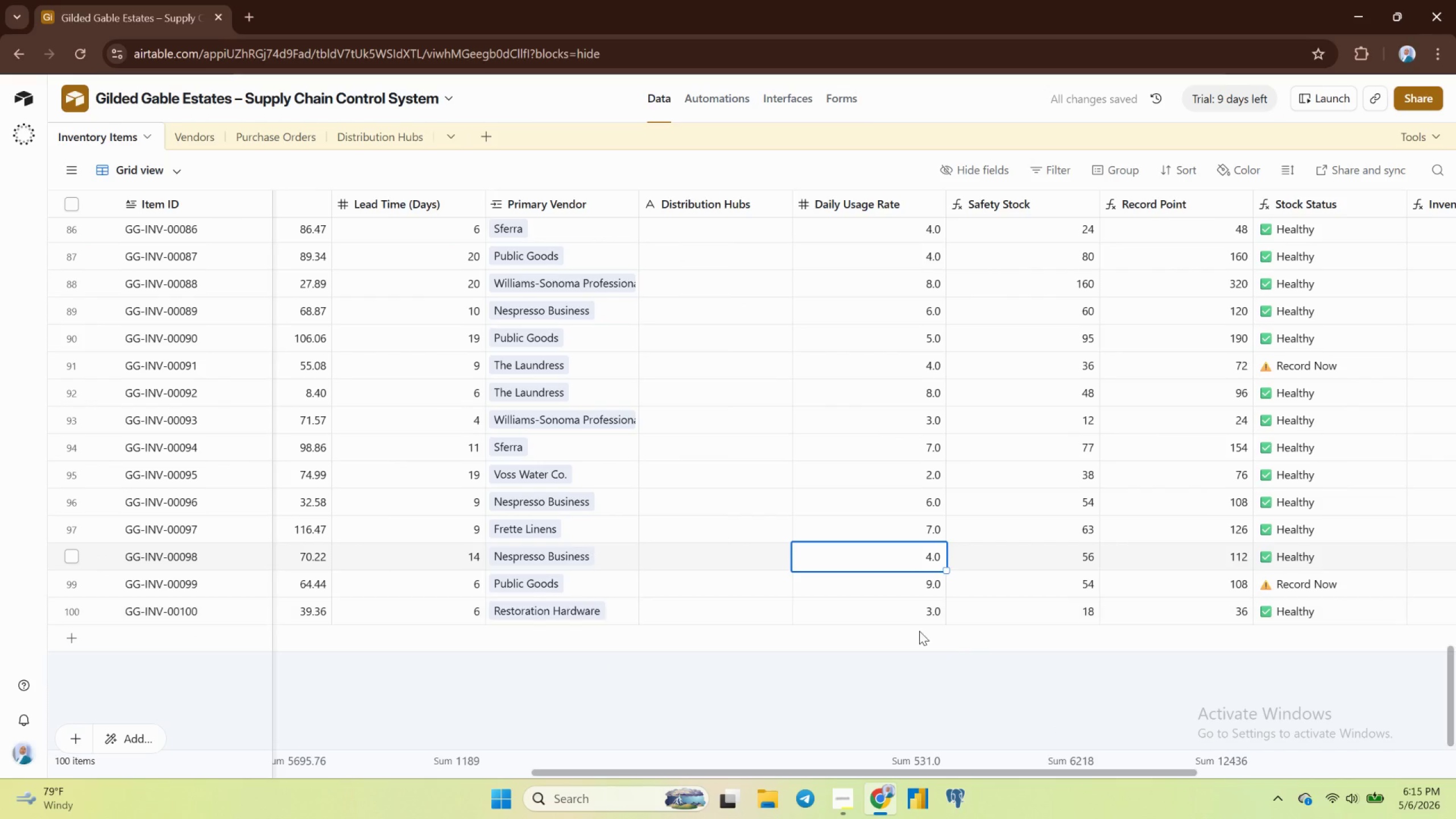 
left_click([919, 635])
 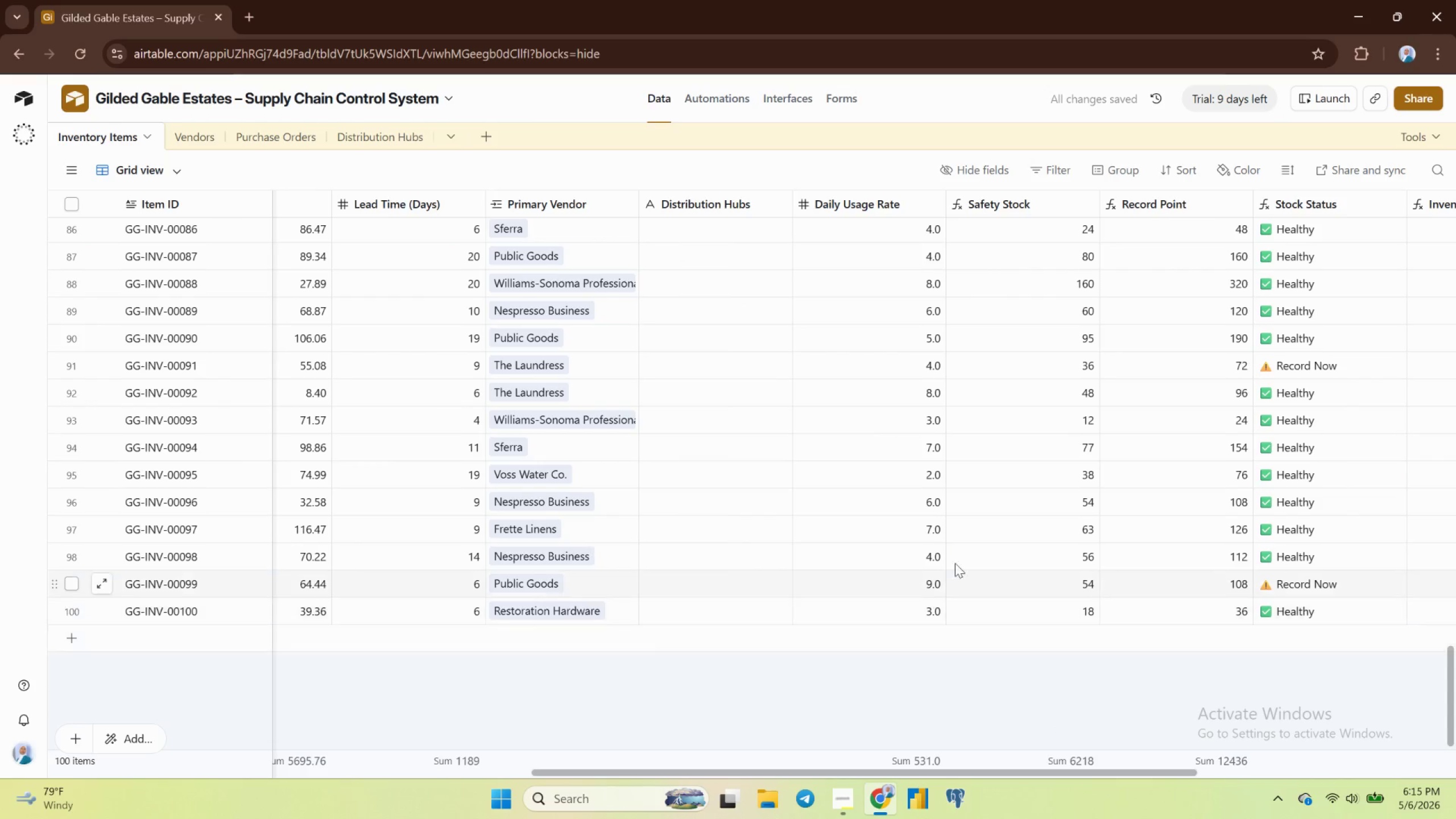 
left_click([983, 520])
 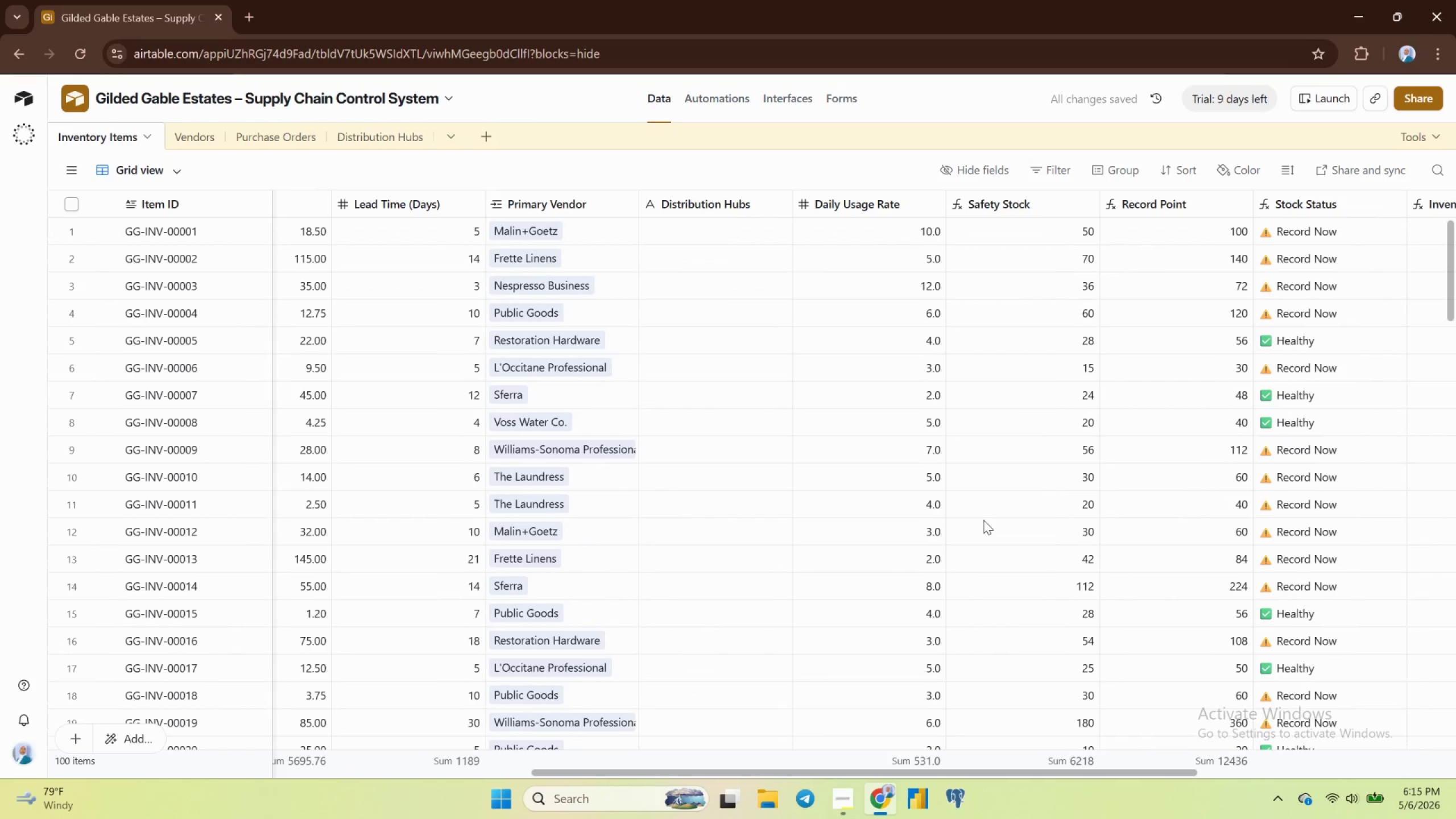 
left_click([993, 384])
 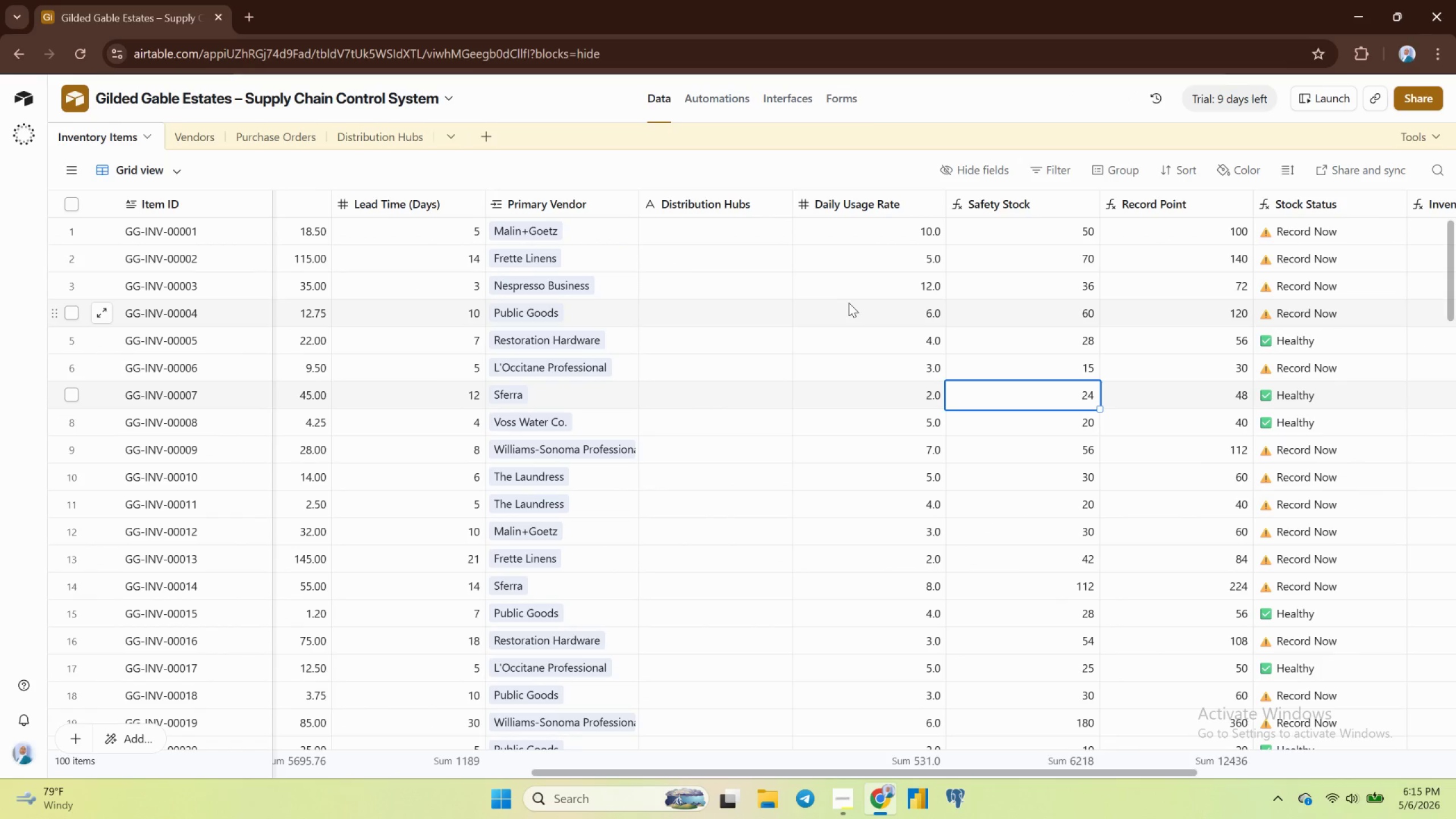 
left_click([849, 303])
 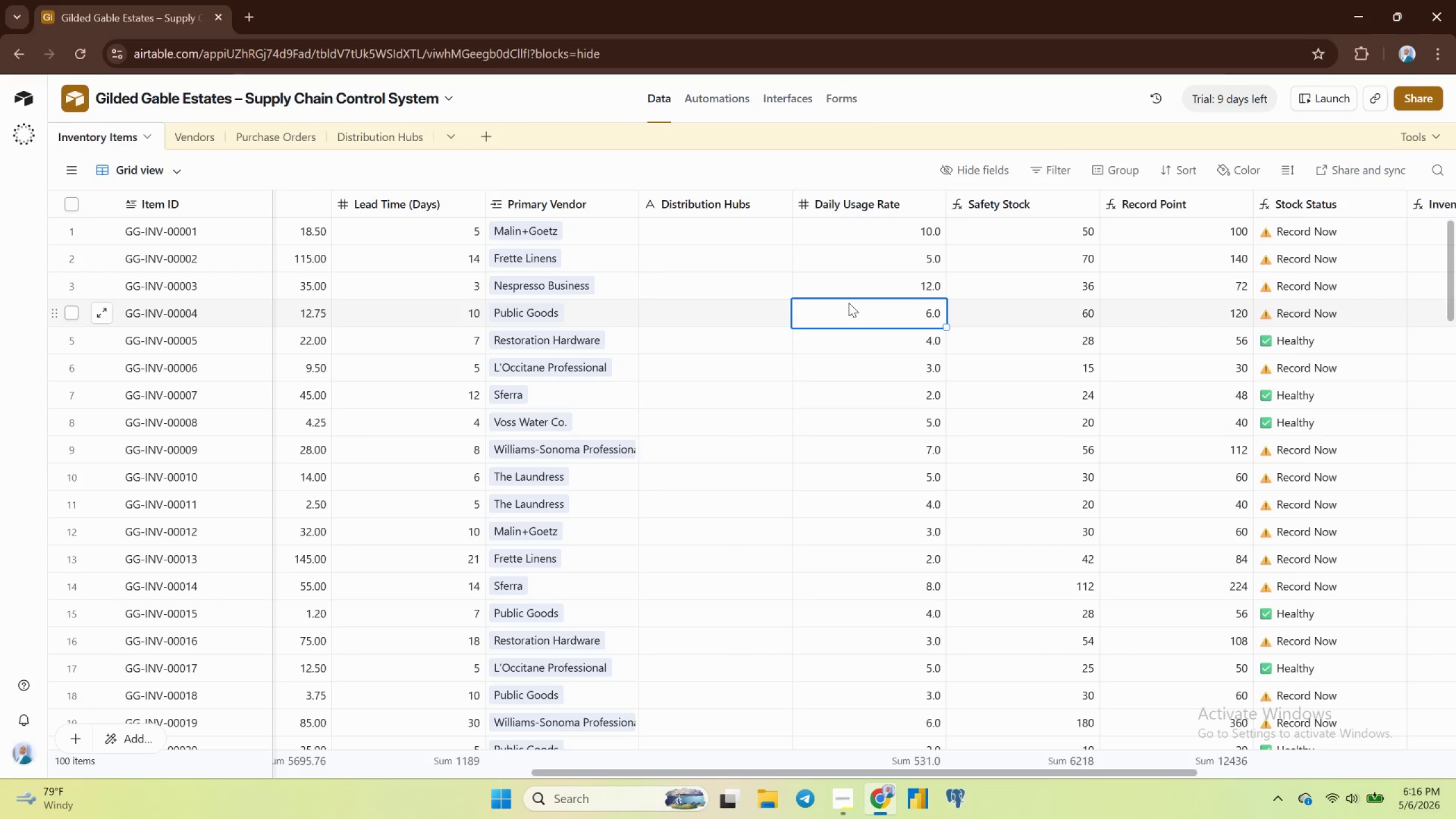 
wait(63.62)
 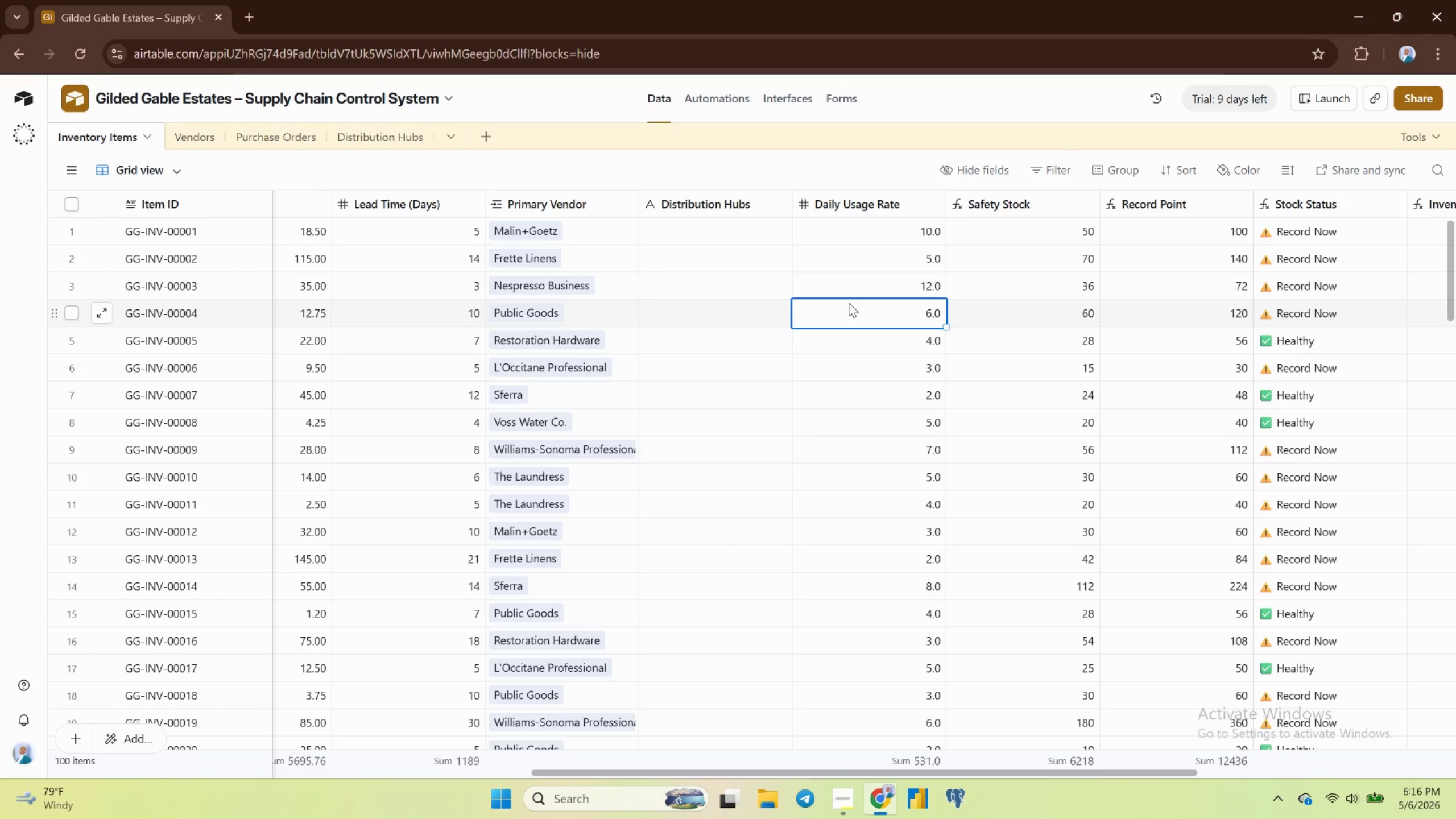 
left_click([251, 131])
 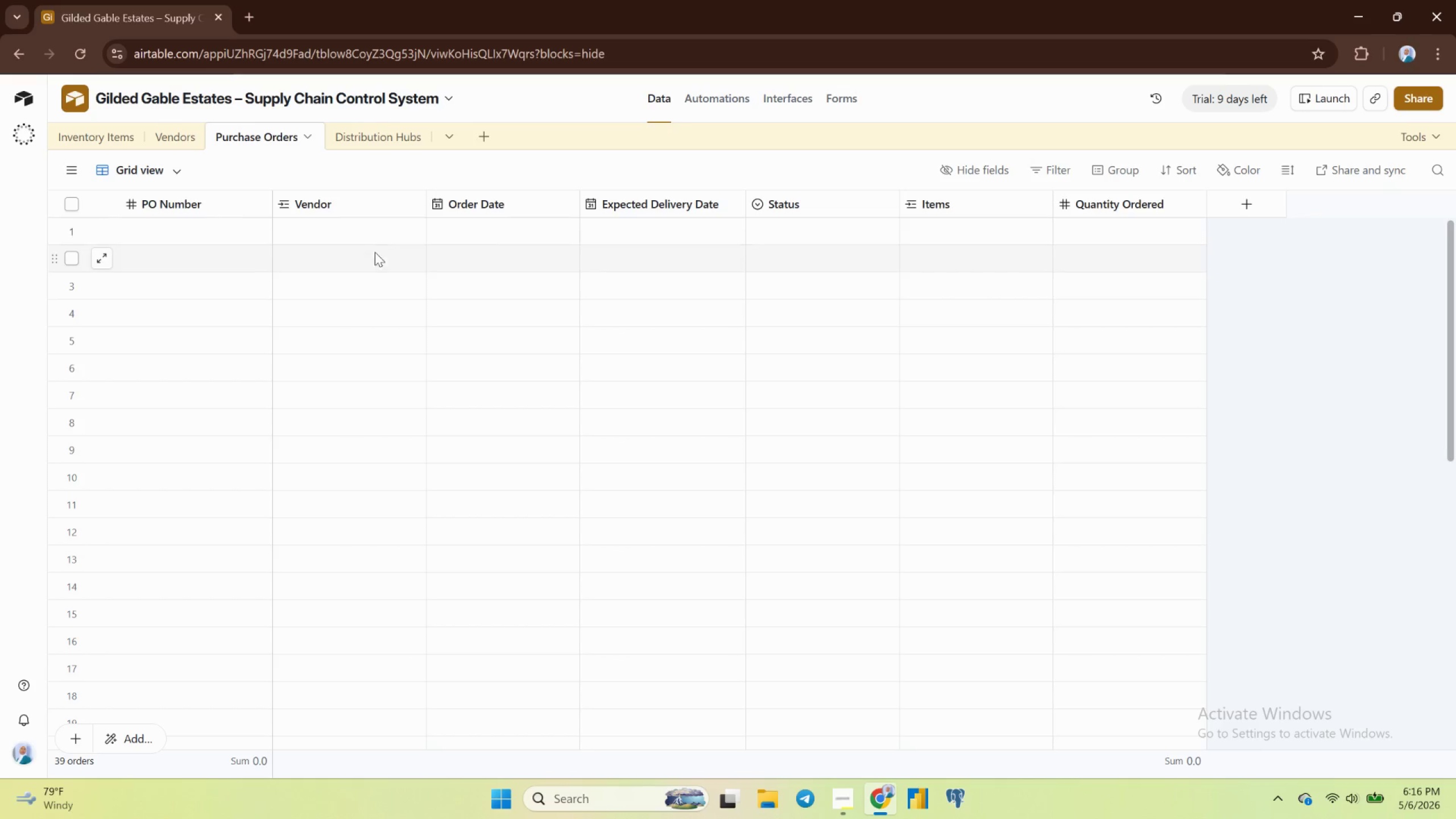 
scroll: coordinate [390, 299], scroll_direction: up, amount: 4.0
 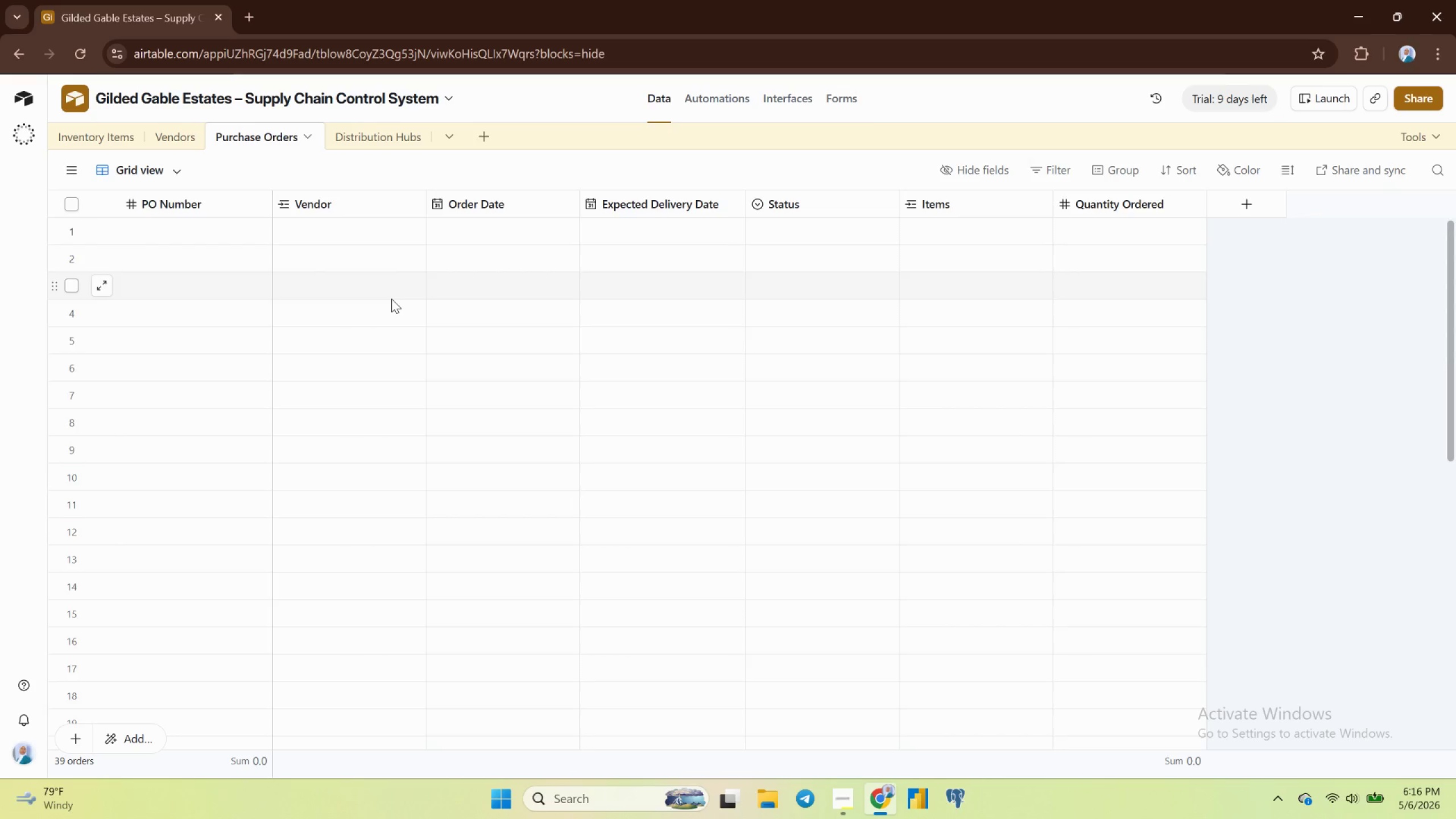 
scroll: coordinate [394, 297], scroll_direction: none, amount: 0.0
 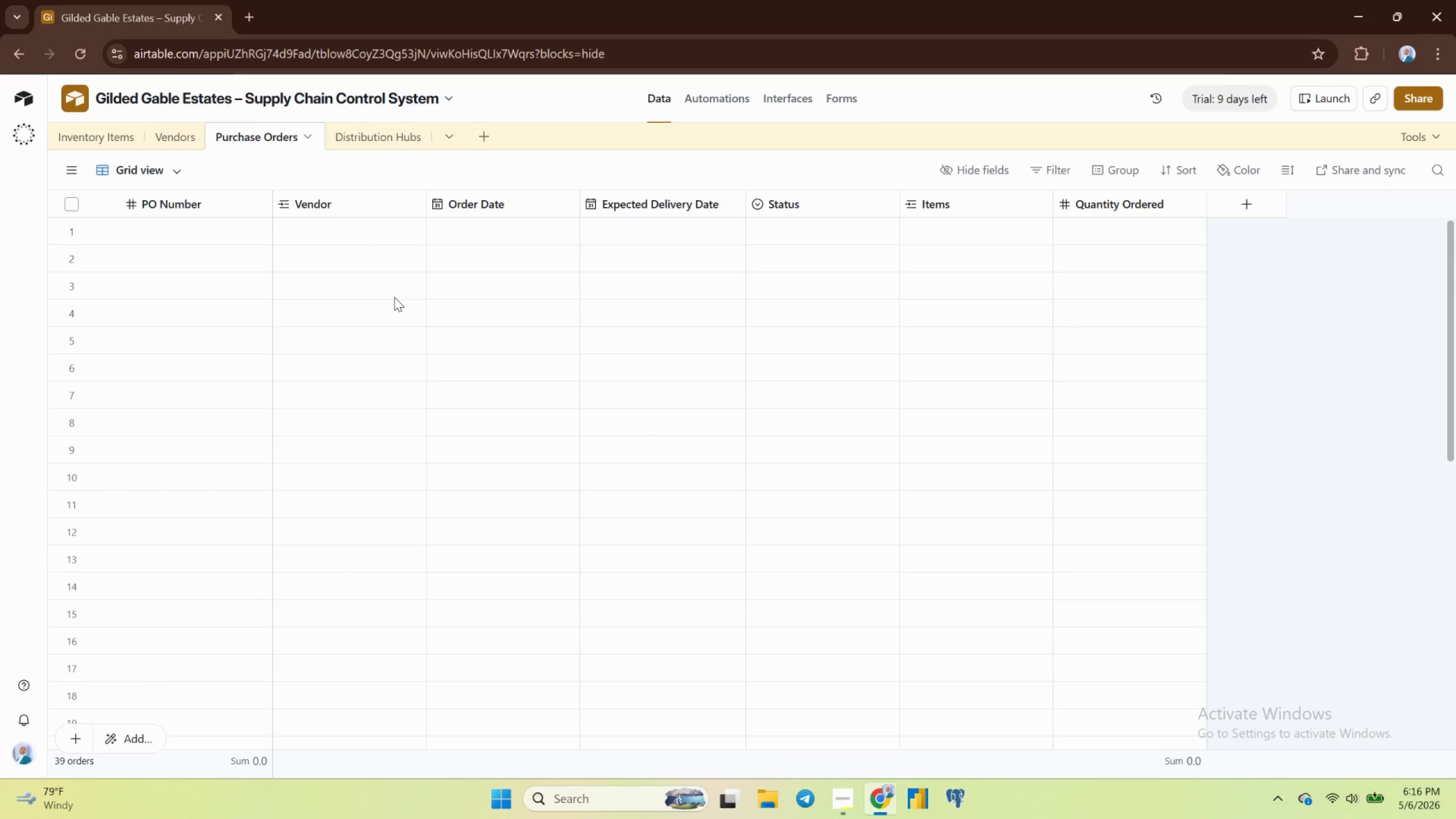 
scroll: coordinate [394, 297], scroll_direction: up, amount: 4.0
 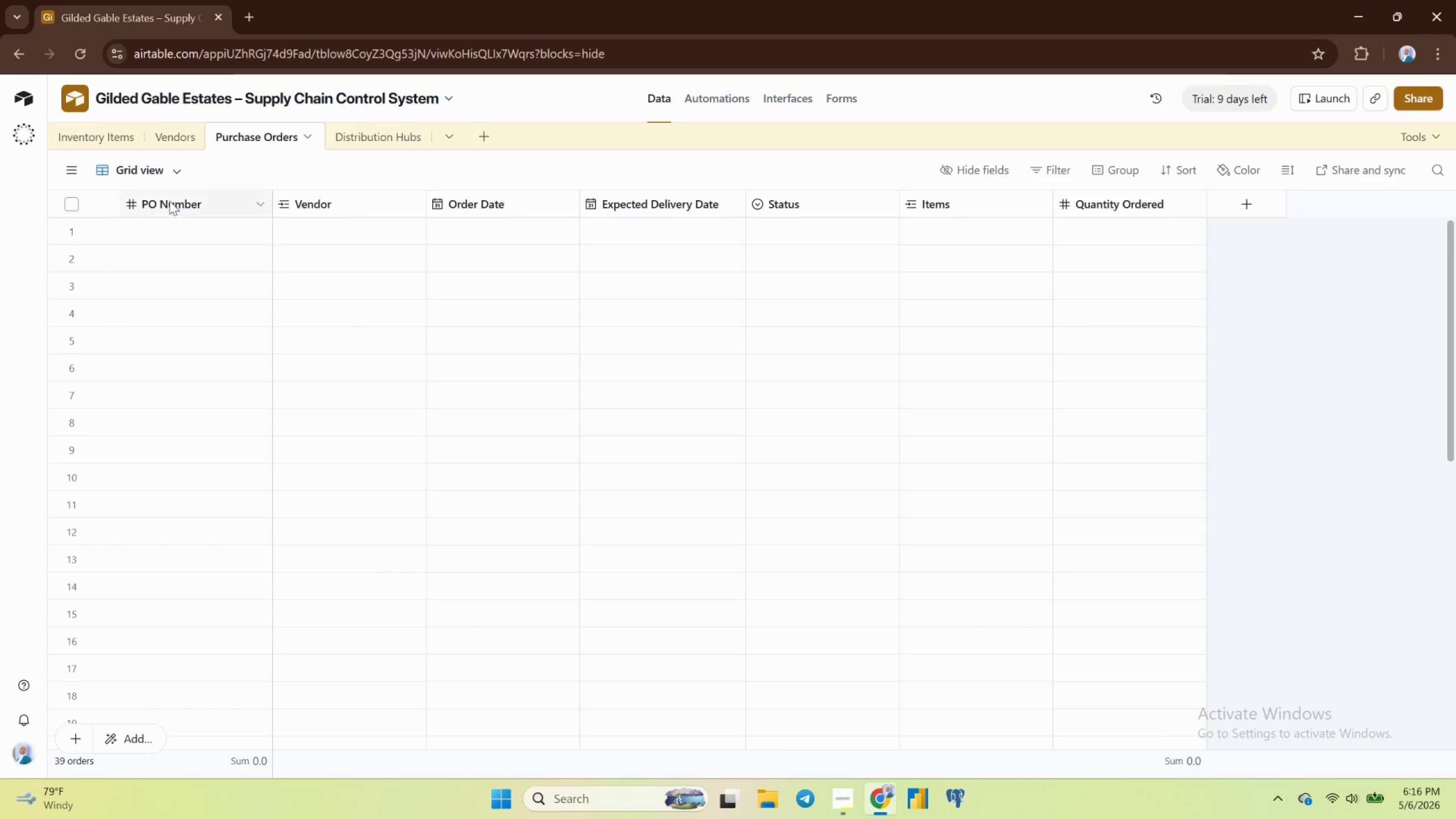 
left_click([164, 139])
 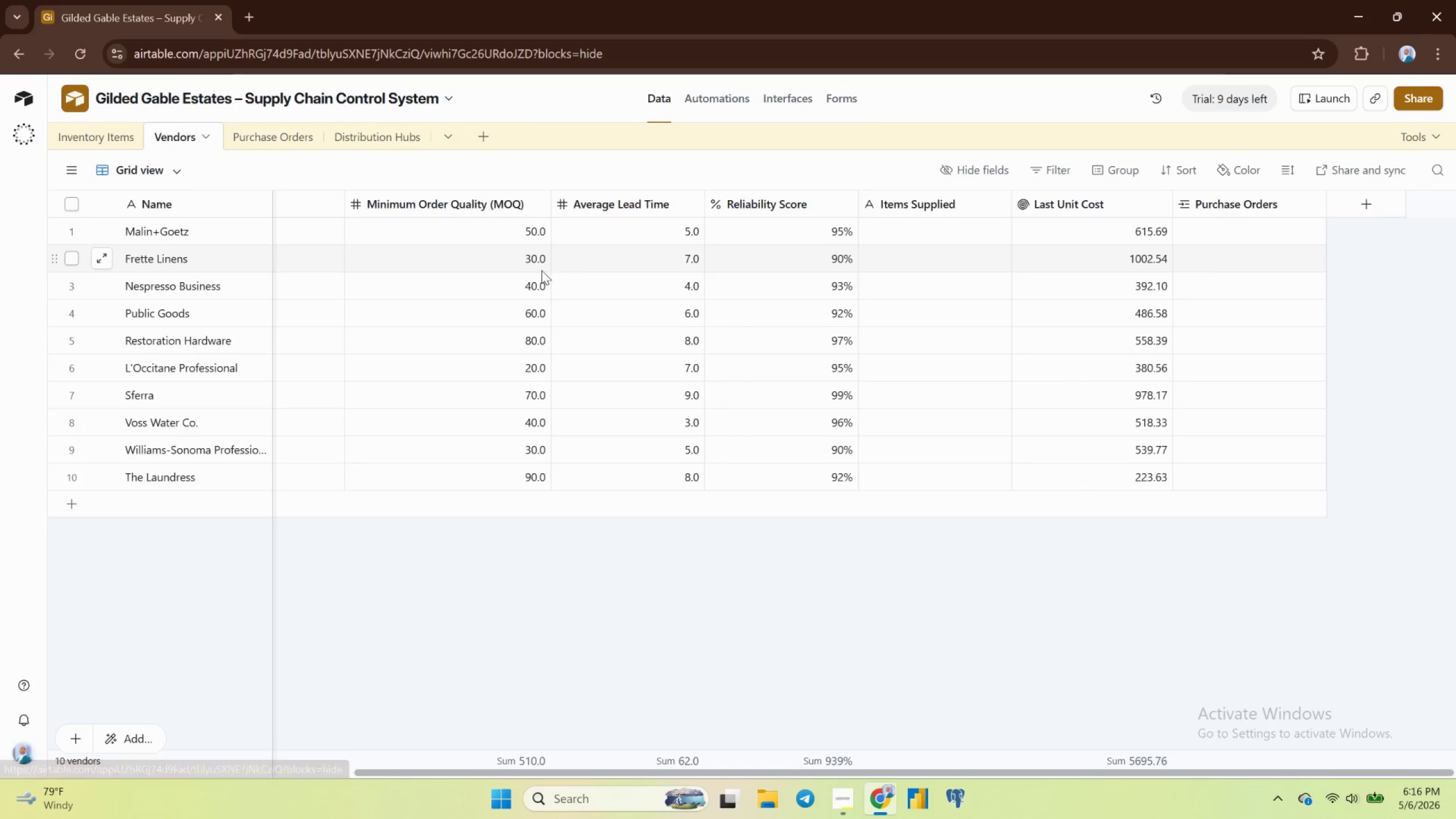 
scroll: coordinate [511, 286], scroll_direction: up, amount: 4.0
 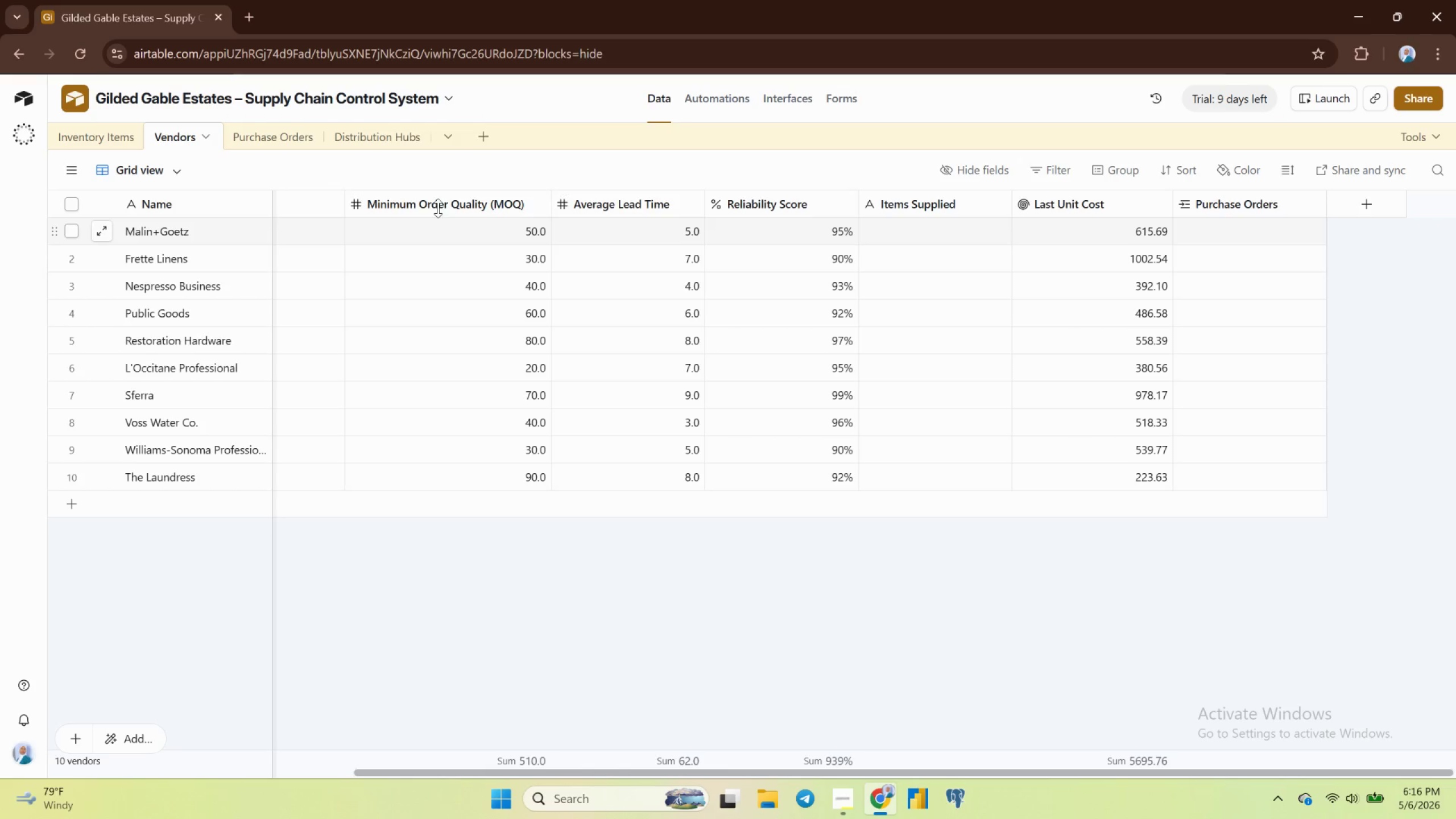 
mouse_move([404, 140])
 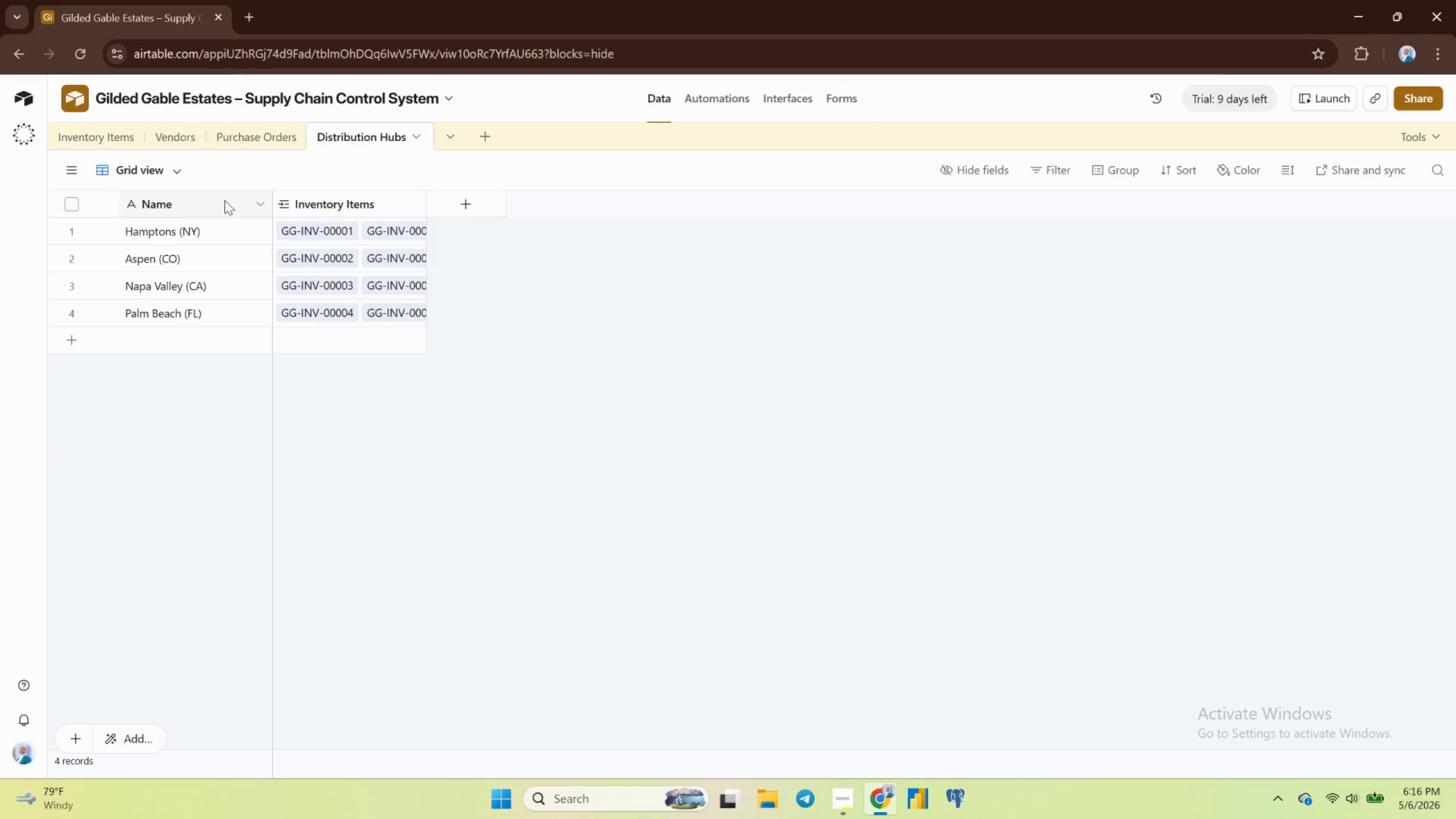 
wait(6.63)
 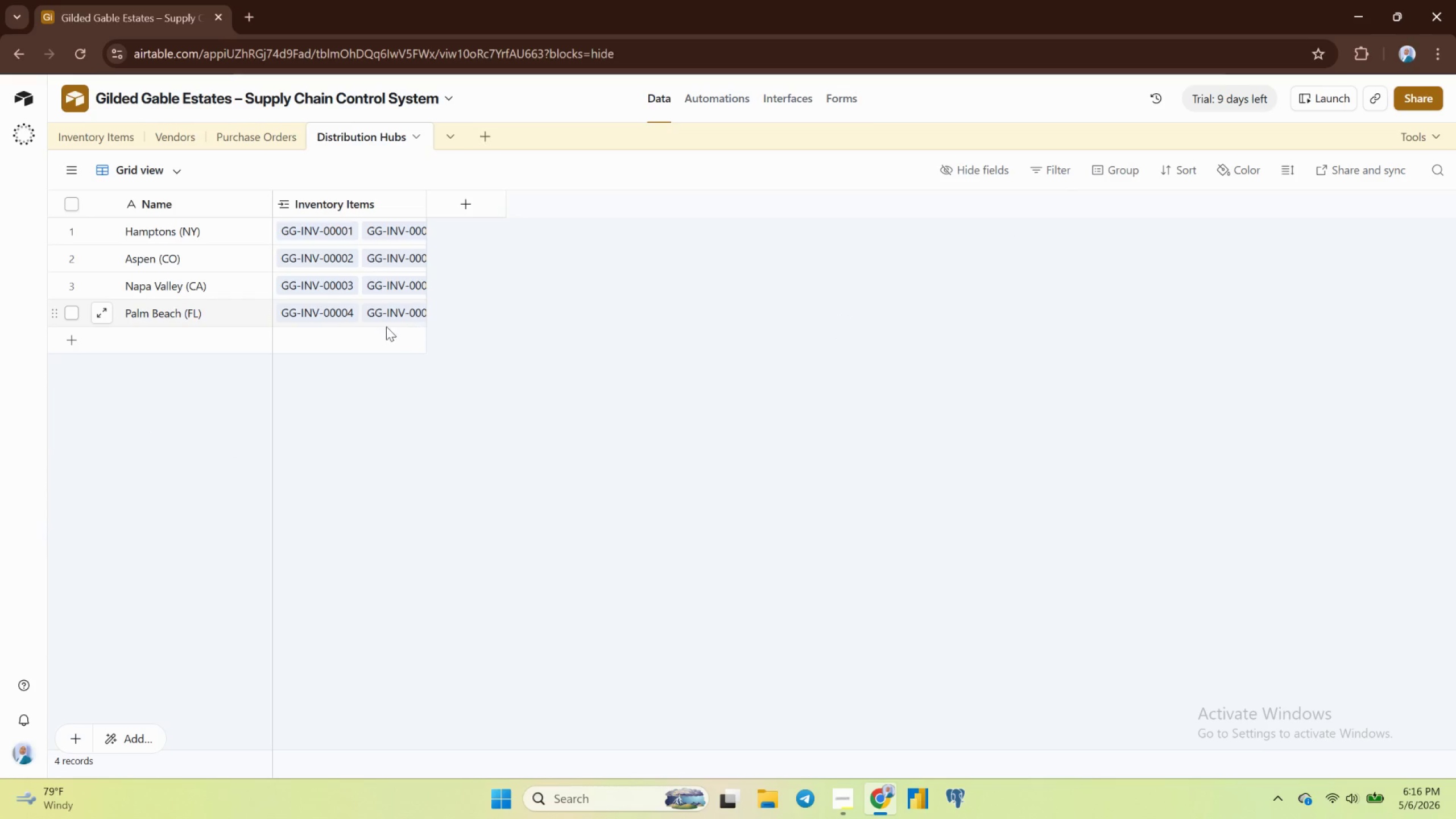 
mouse_move([122, 129])
 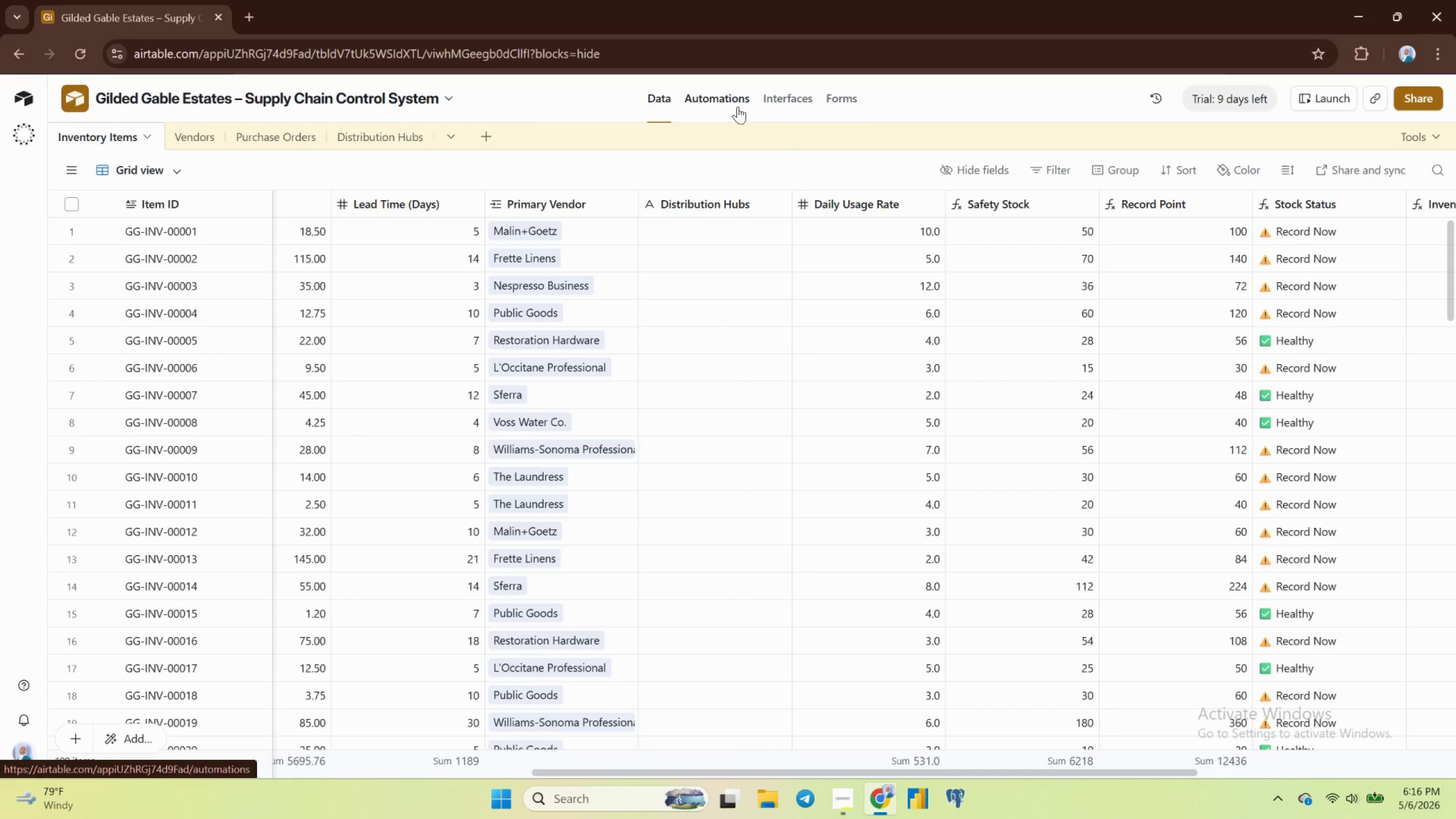 
left_click([737, 106])
 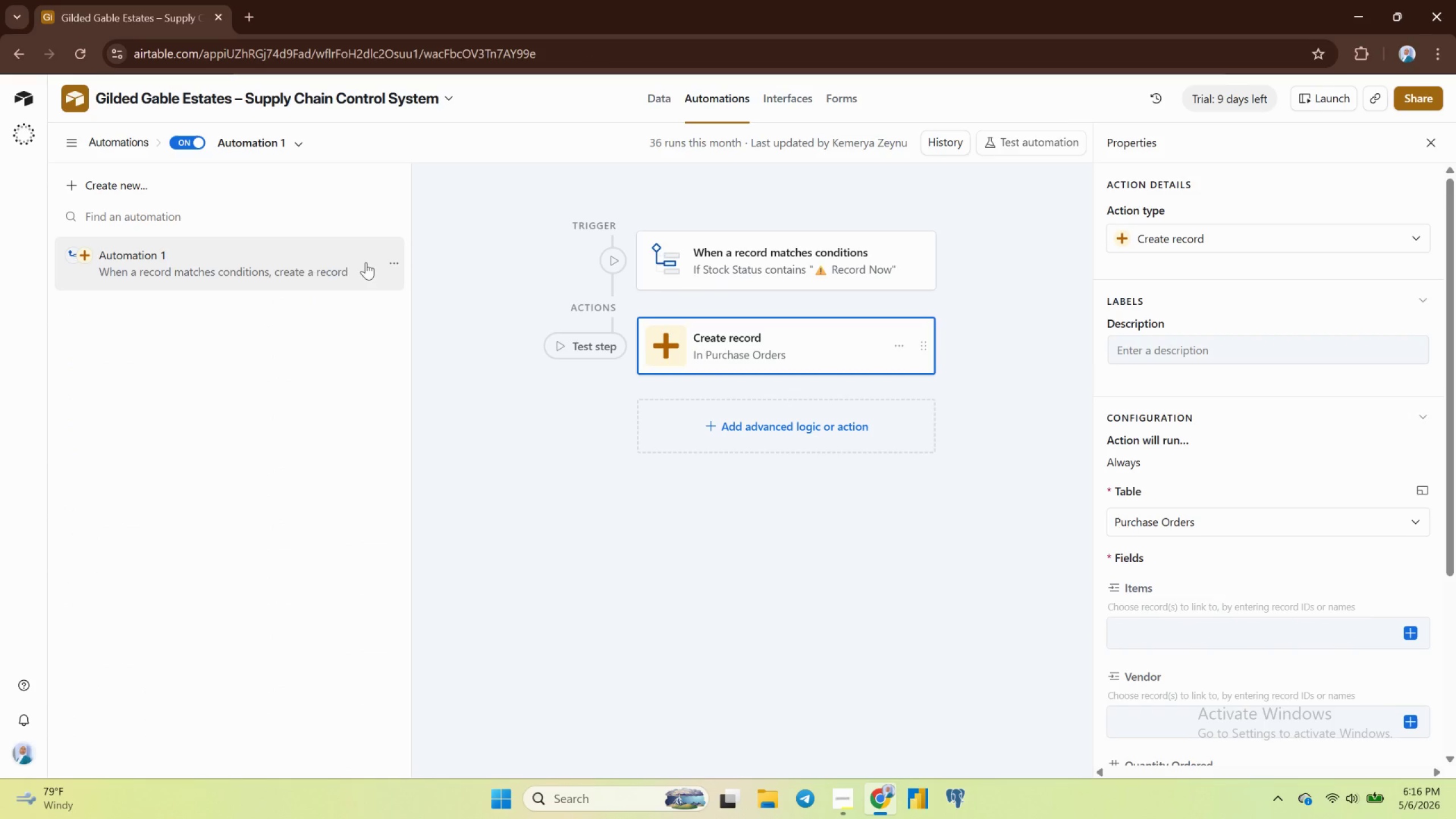 
wait(6.64)
 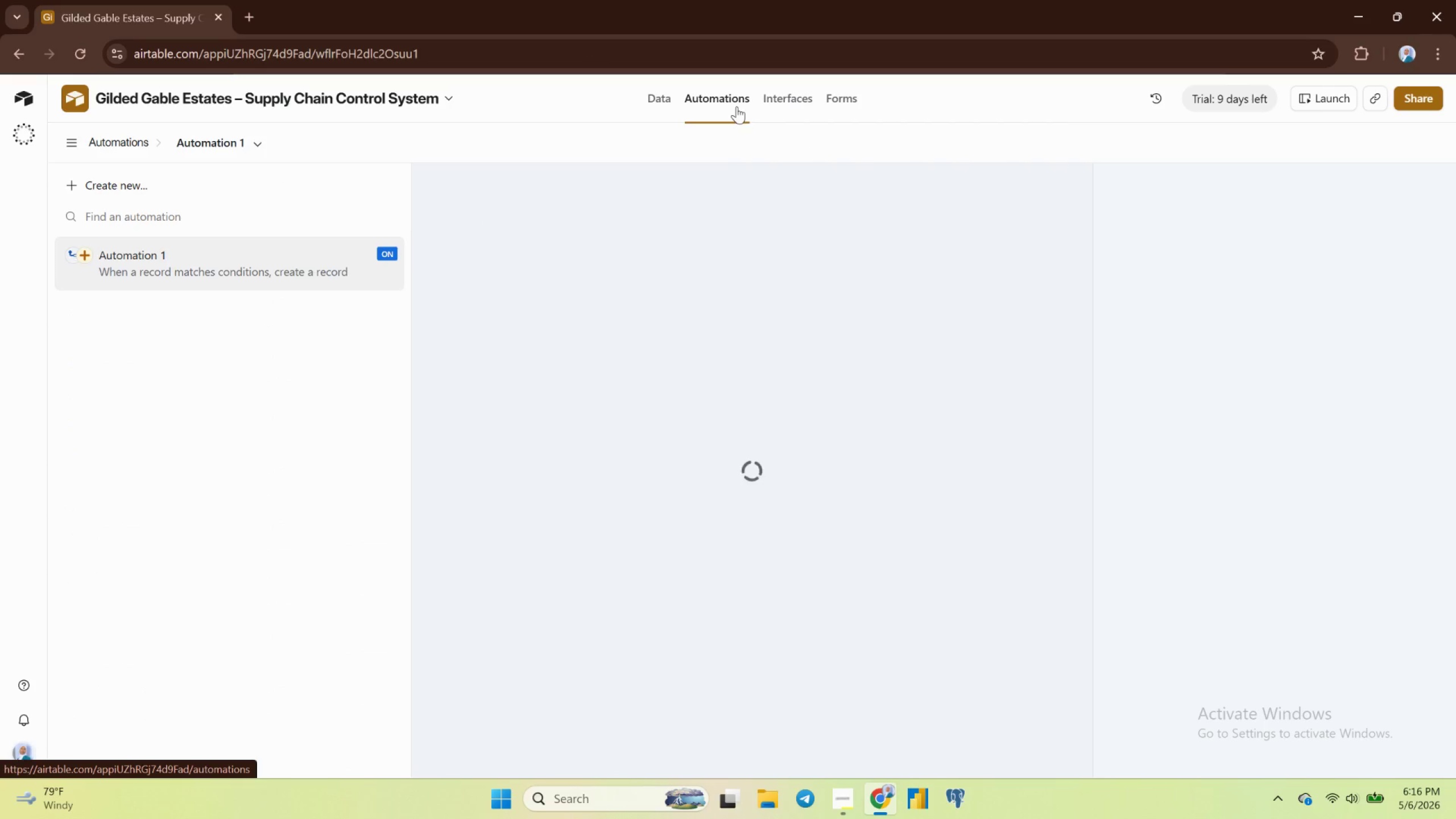 
left_click([325, 262])
 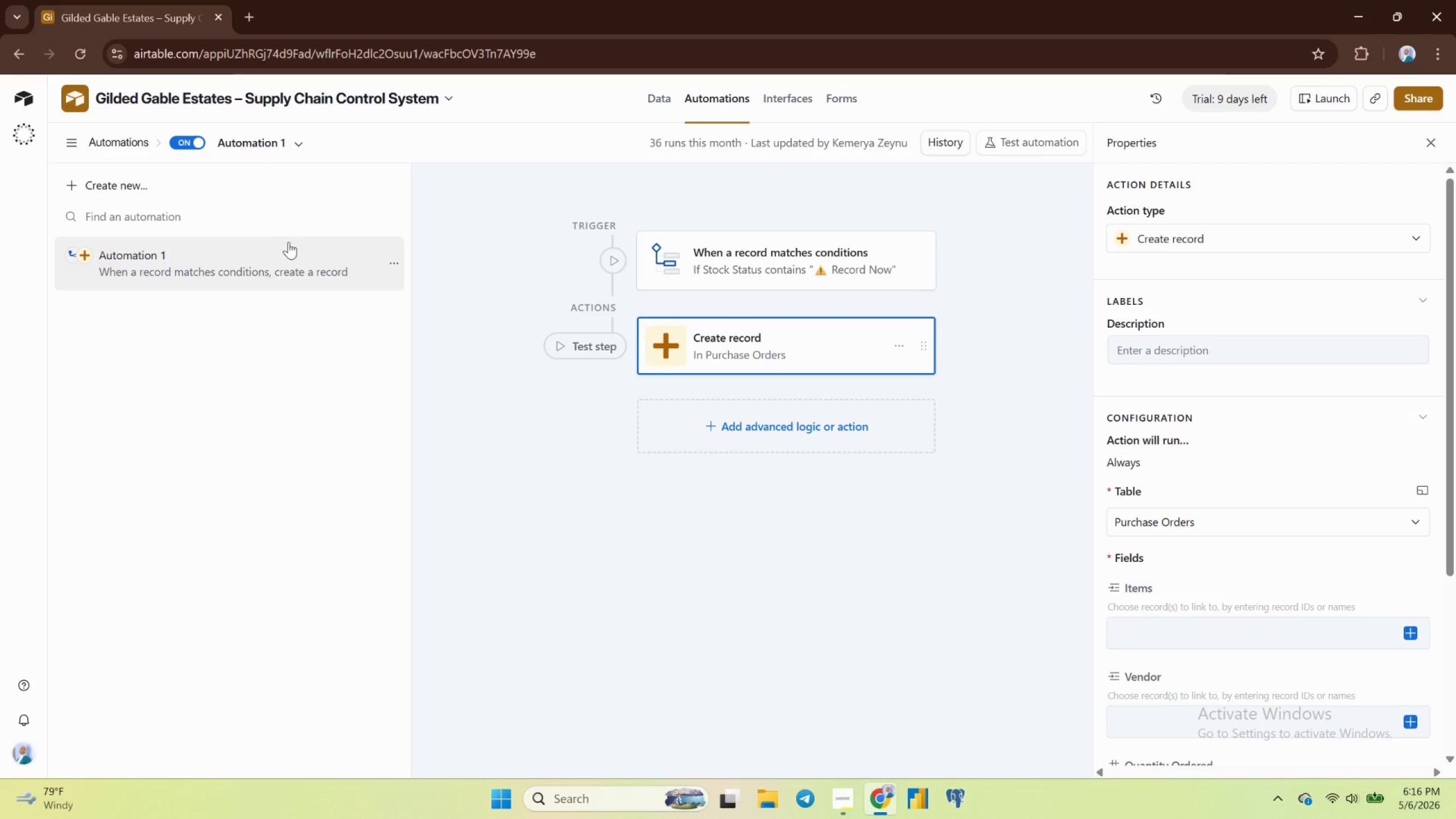 
left_click([173, 260])
 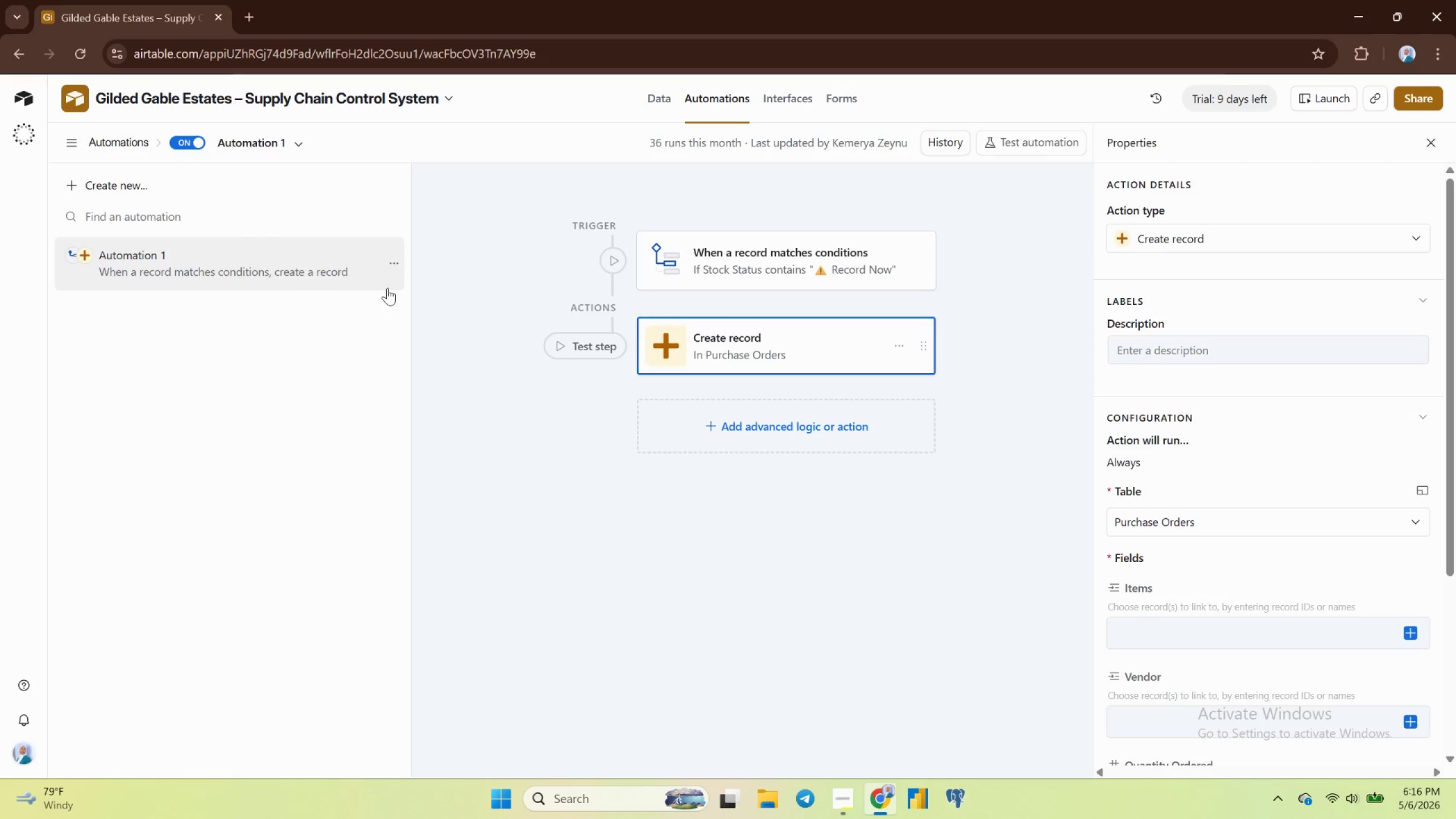 
left_click([395, 265])
 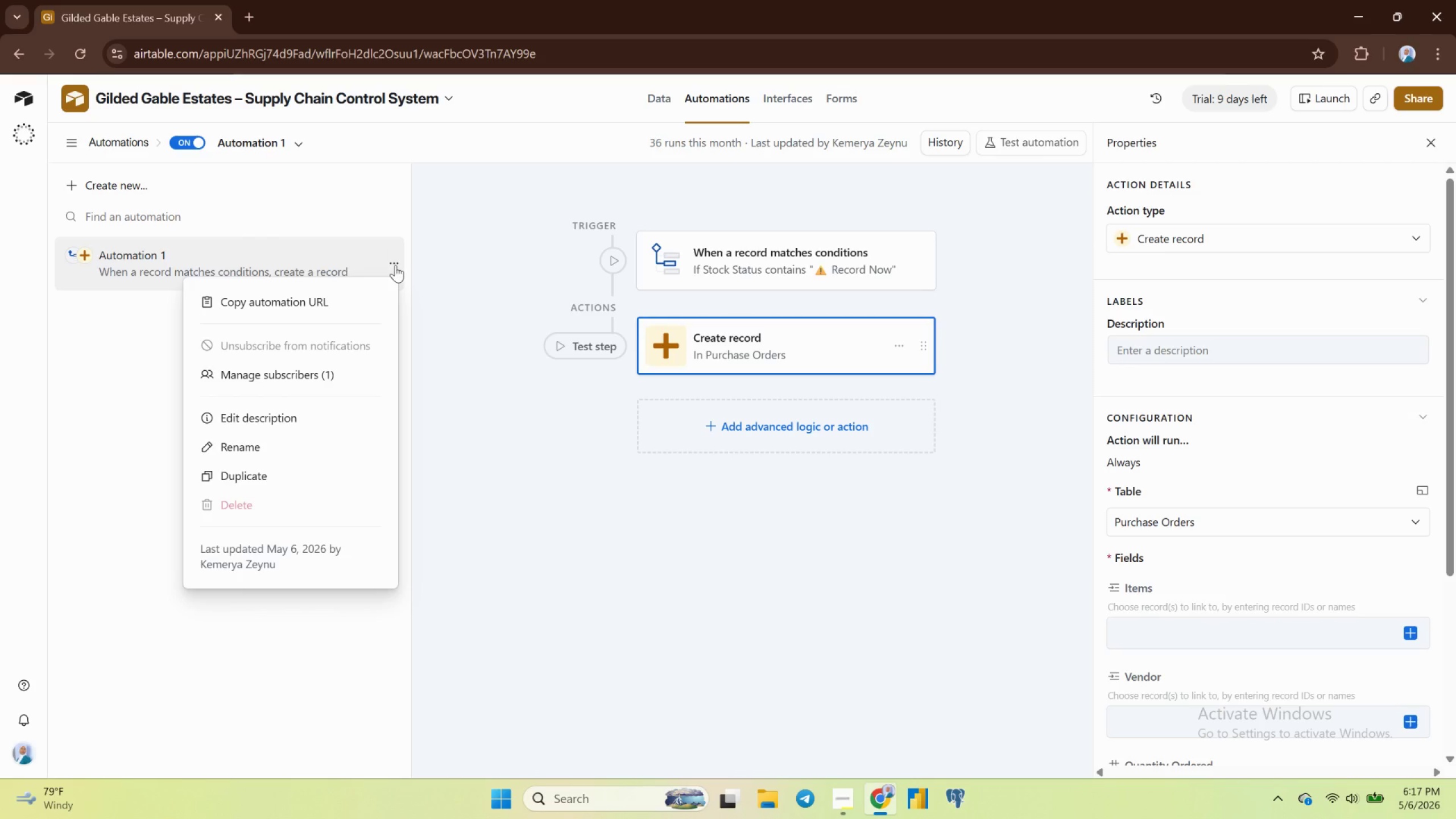 
wait(12.46)
 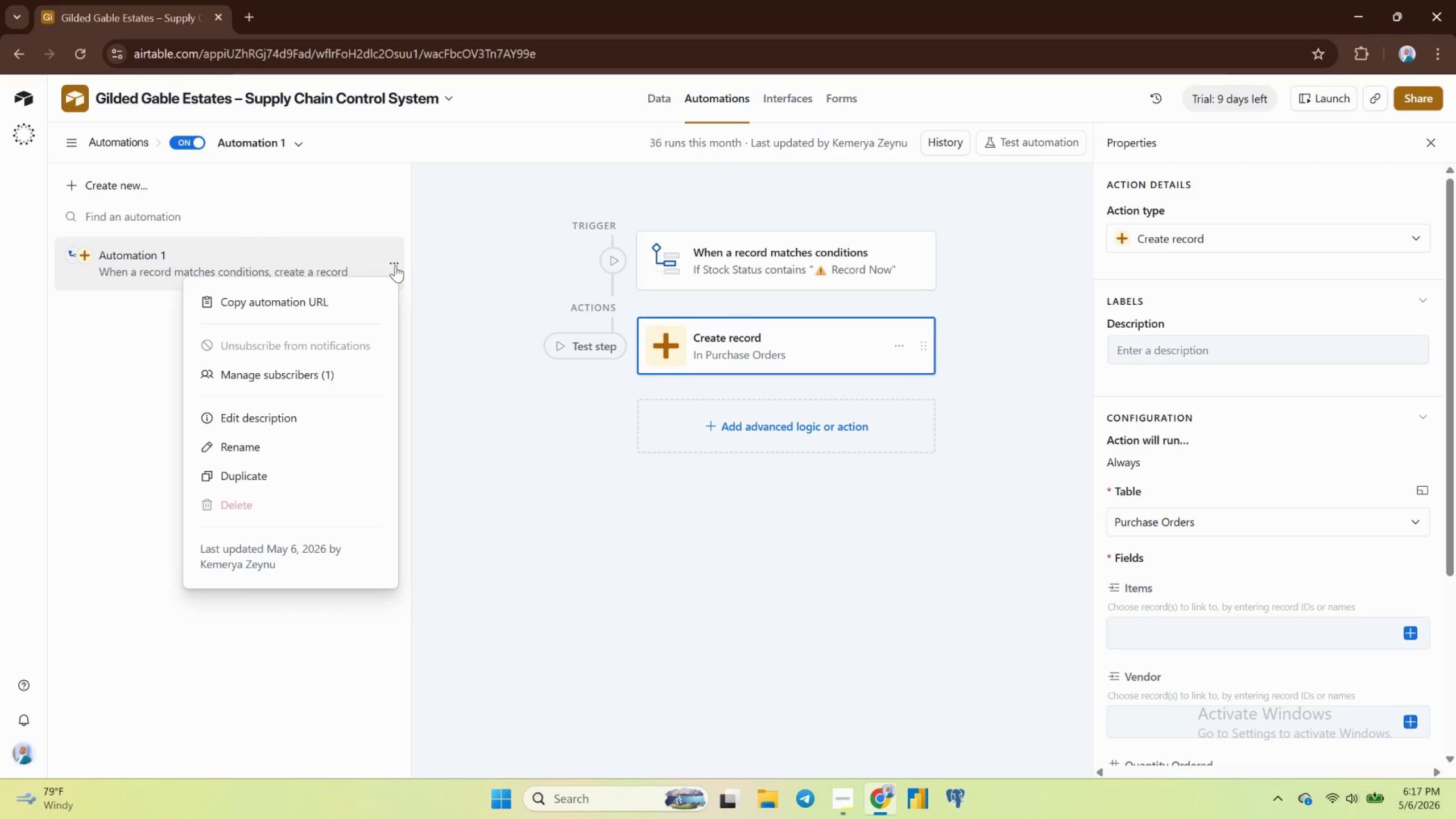 
left_click([187, 138])
 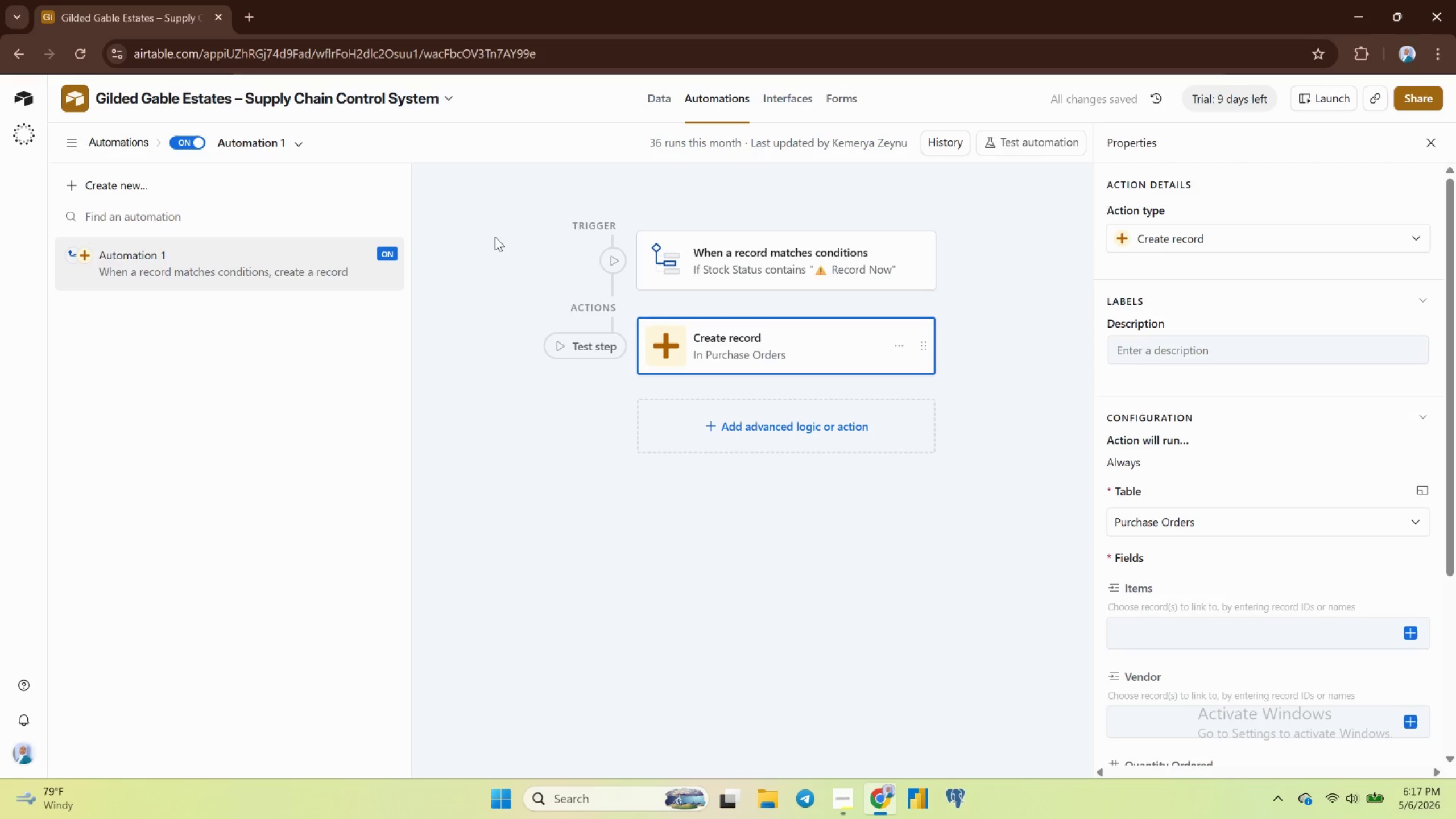 
wait(7.26)
 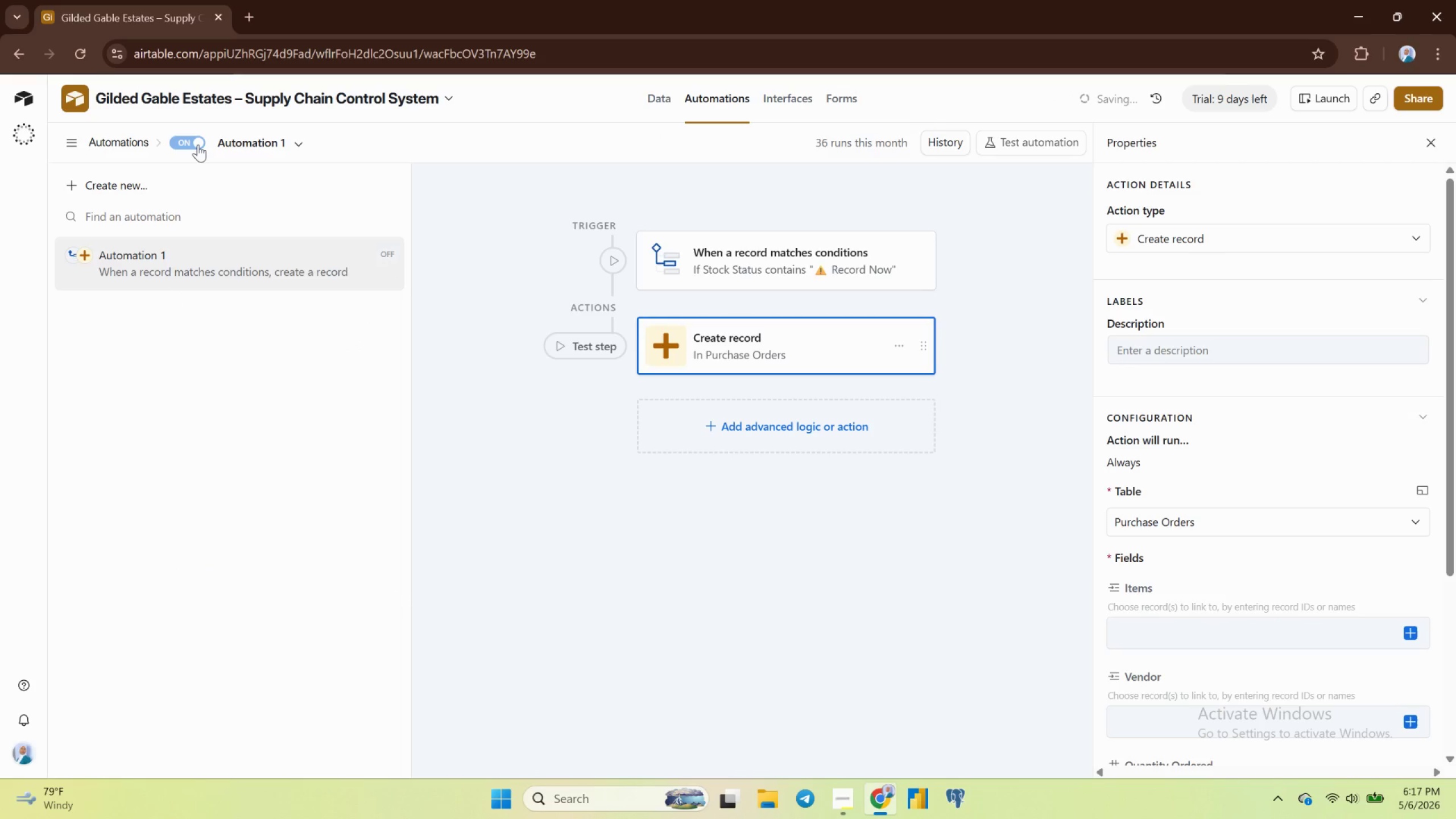 
scroll: coordinate [1181, 496], scroll_direction: down, amount: 1.0
 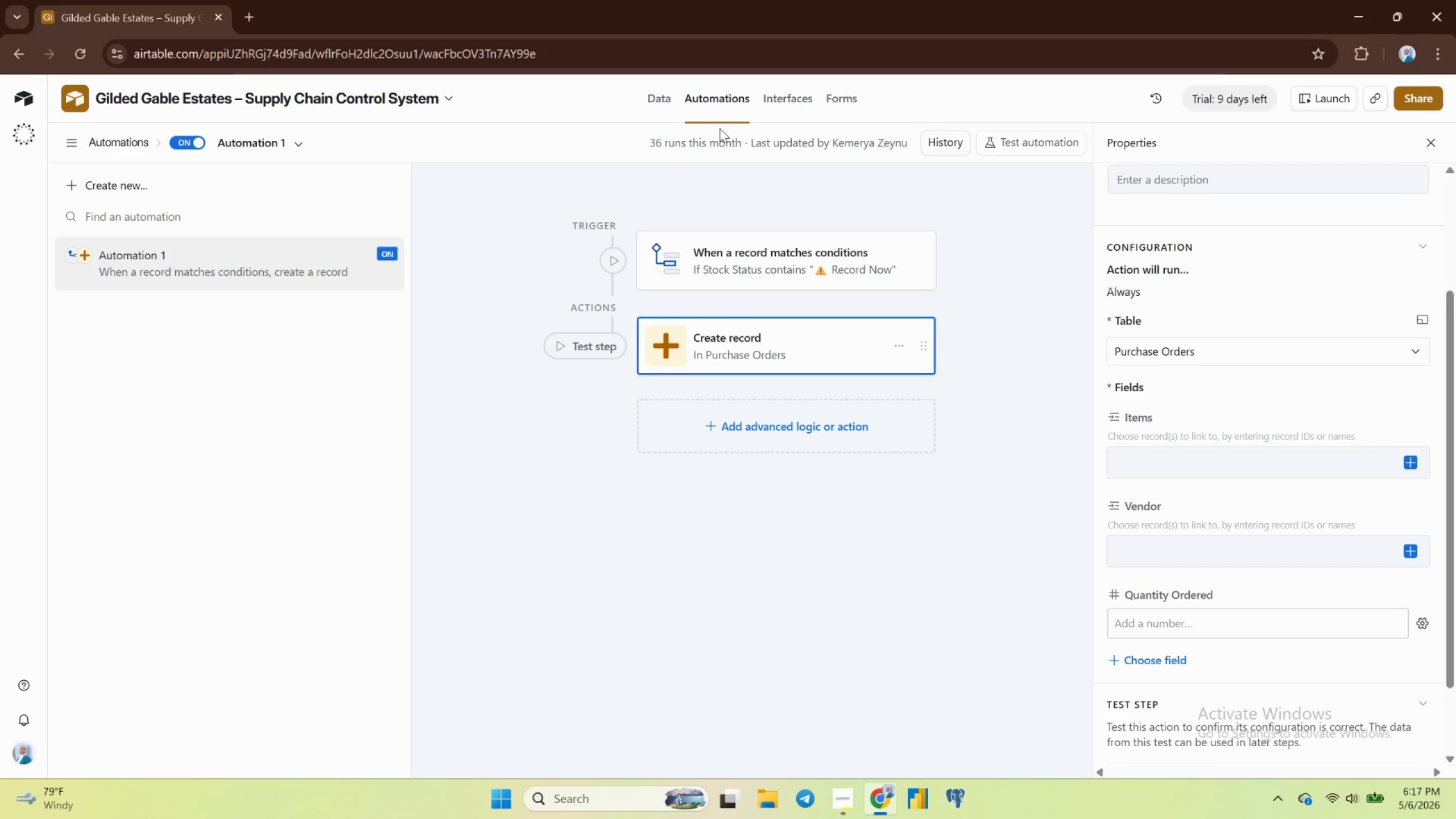 
wait(6.66)
 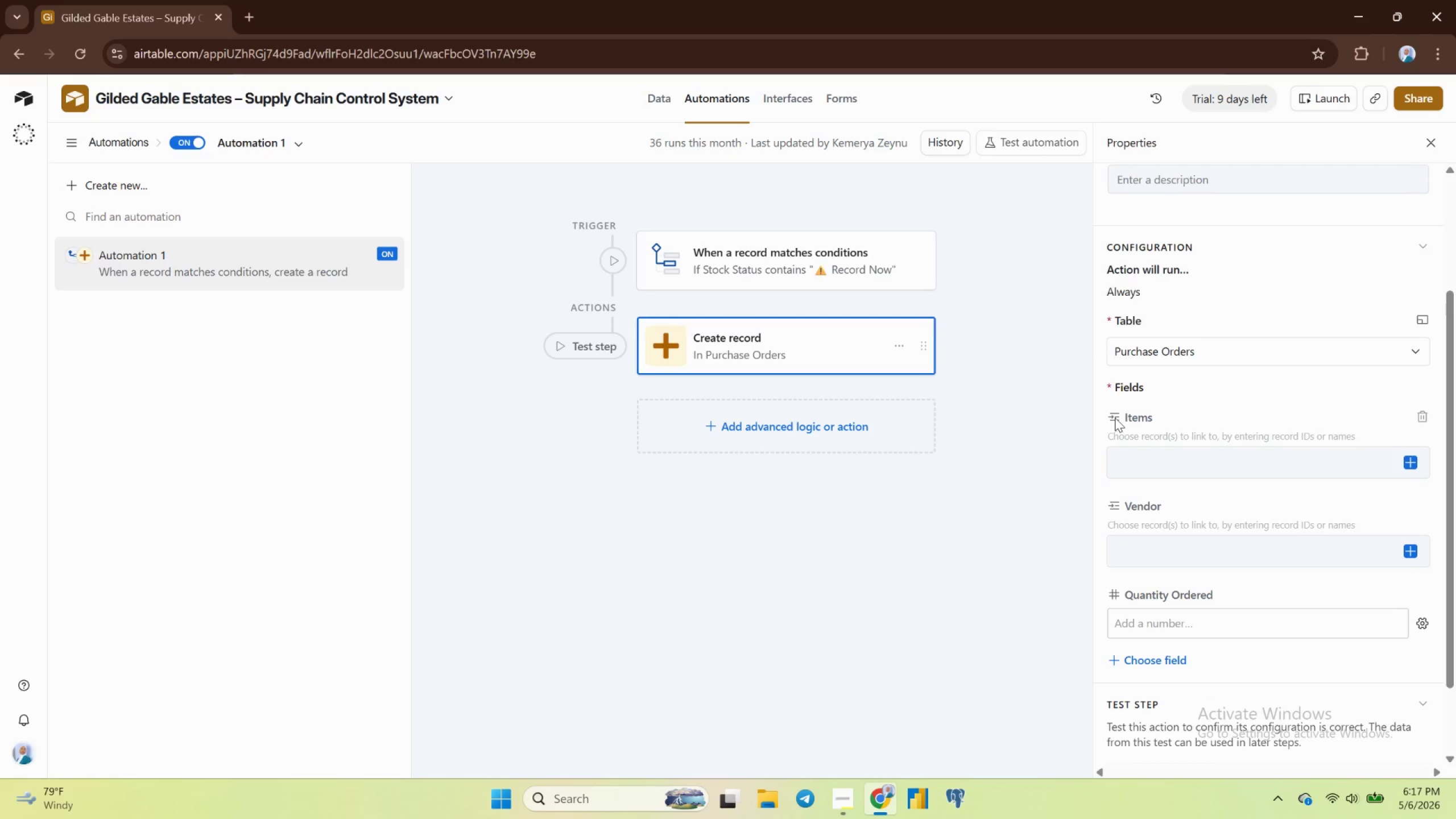 
scroll: coordinate [1208, 354], scroll_direction: none, amount: 0.0
 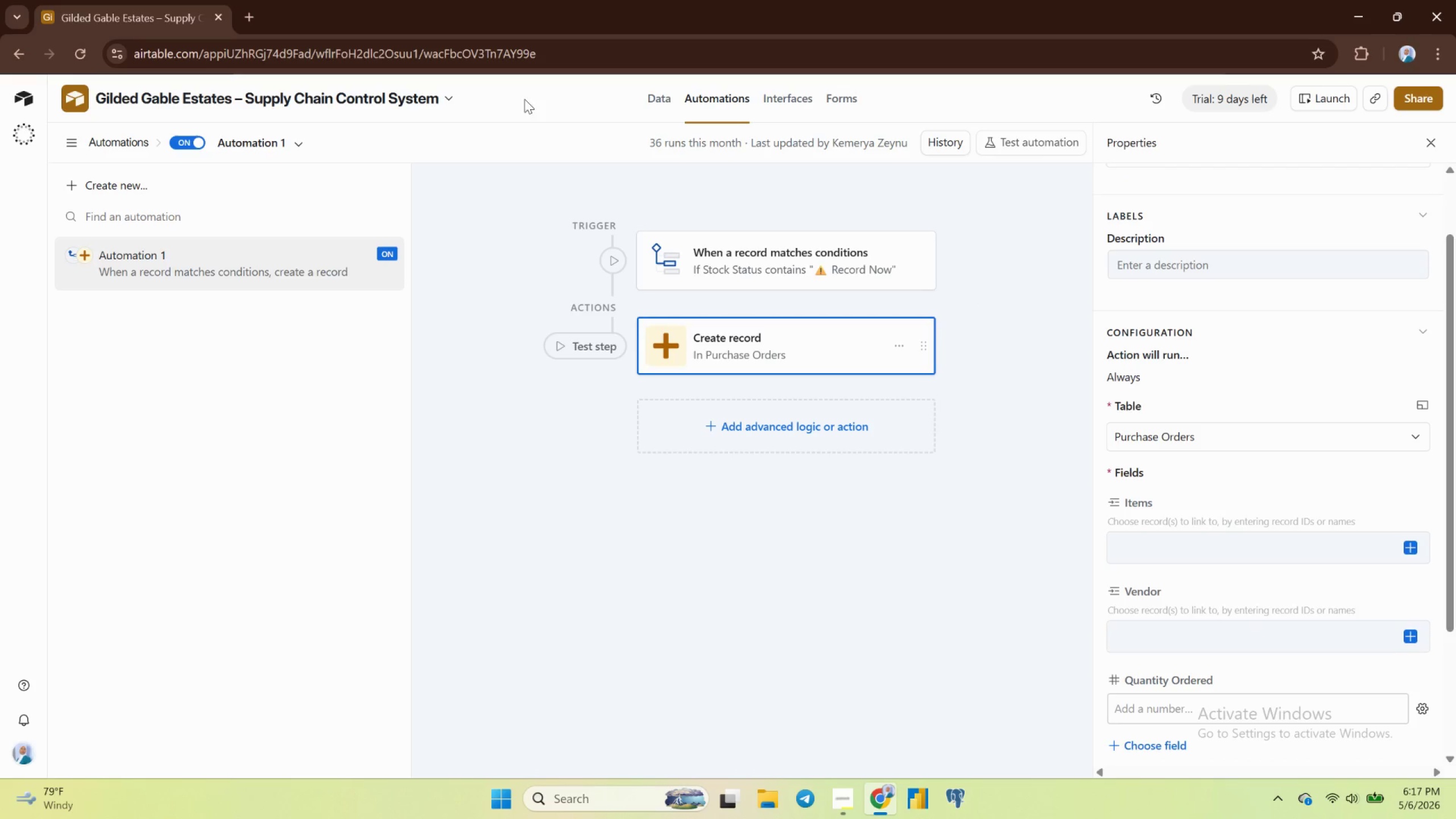 
left_click([653, 100])
 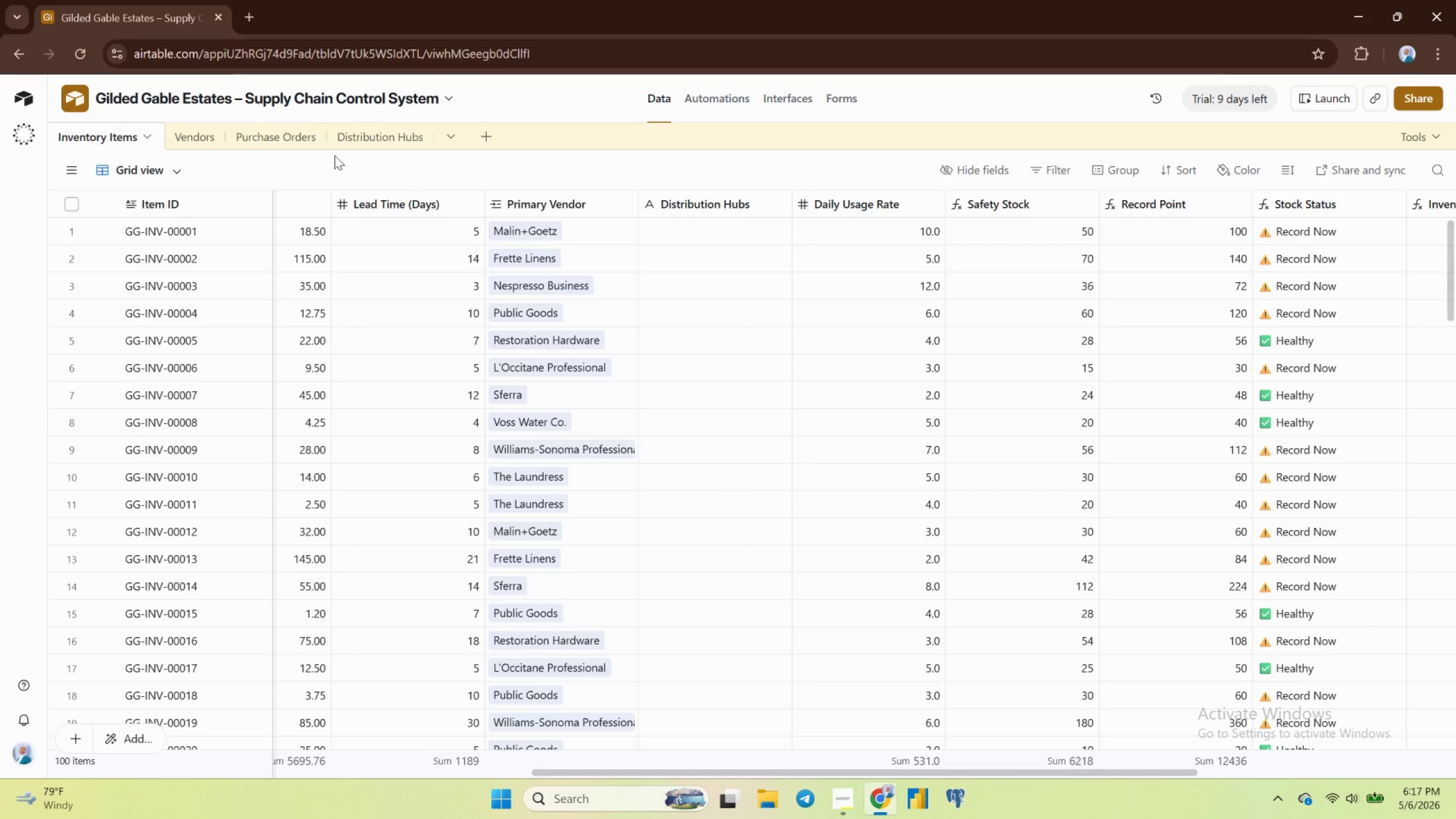 
left_click([277, 137])
 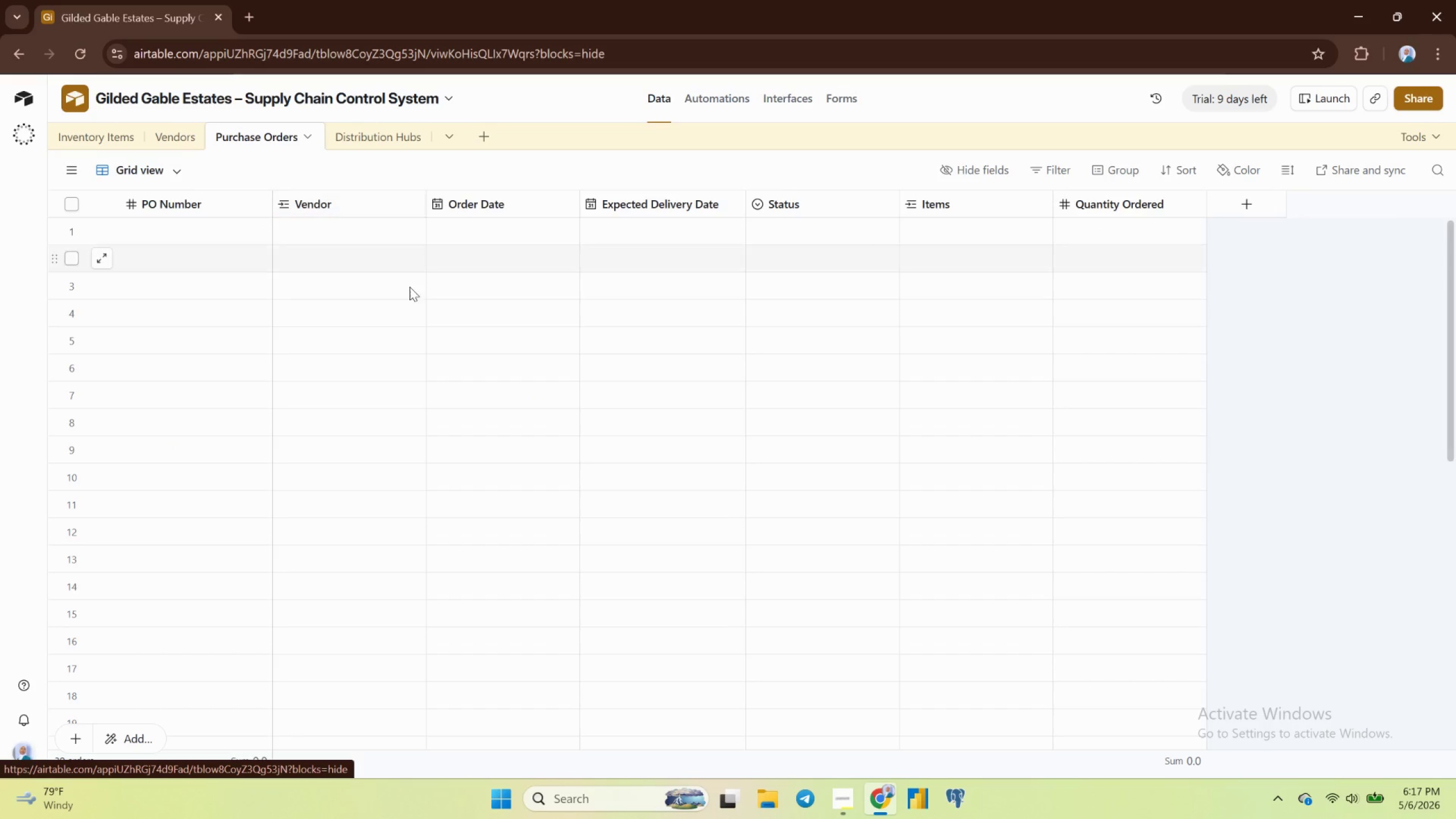 
scroll: coordinate [500, 319], scroll_direction: down, amount: 11.0
 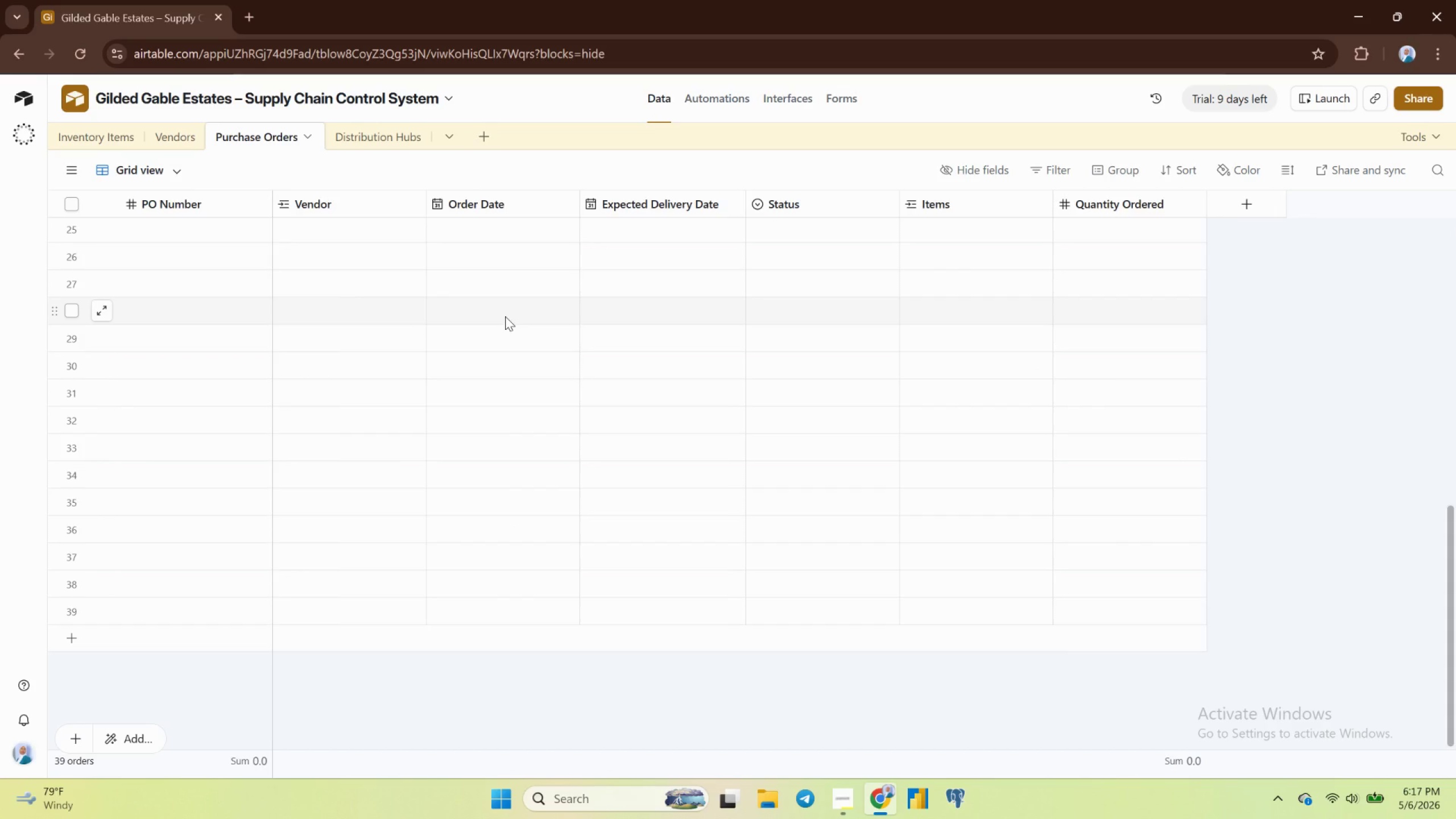 
scroll: coordinate [531, 299], scroll_direction: up, amount: 14.0
 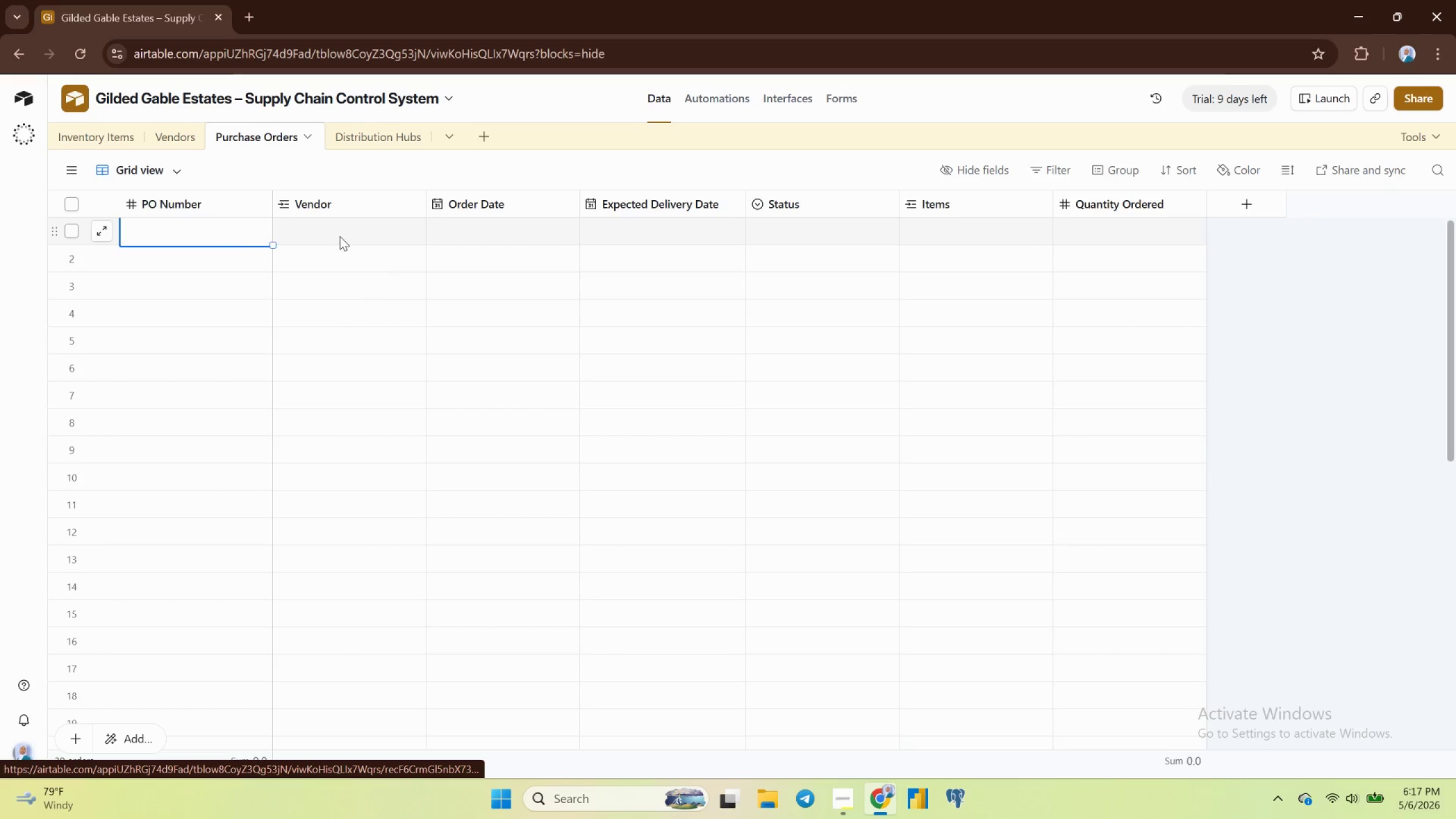 
left_click([495, 229])
 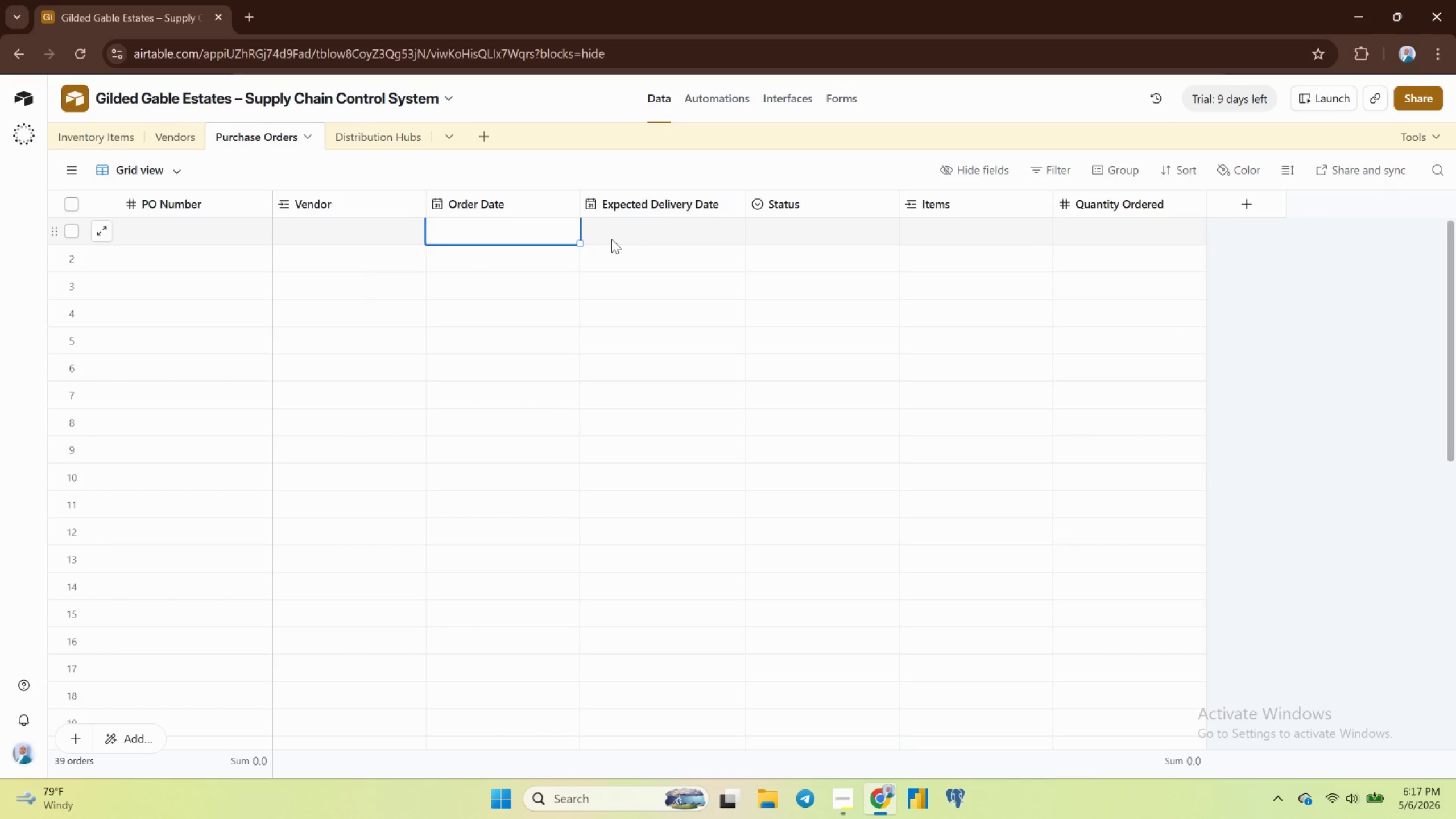 
left_click([615, 241])
 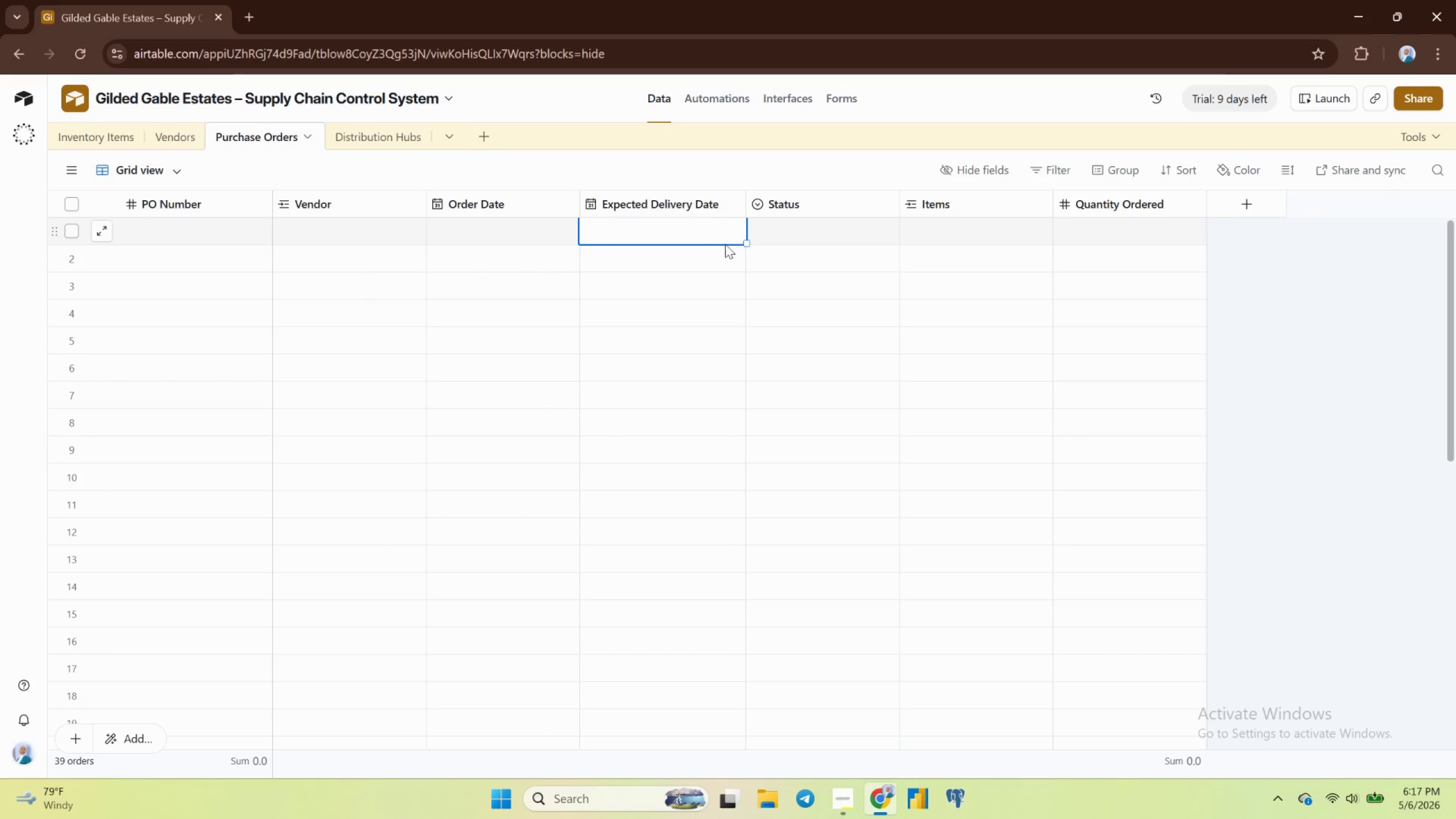 
left_click([726, 244])
 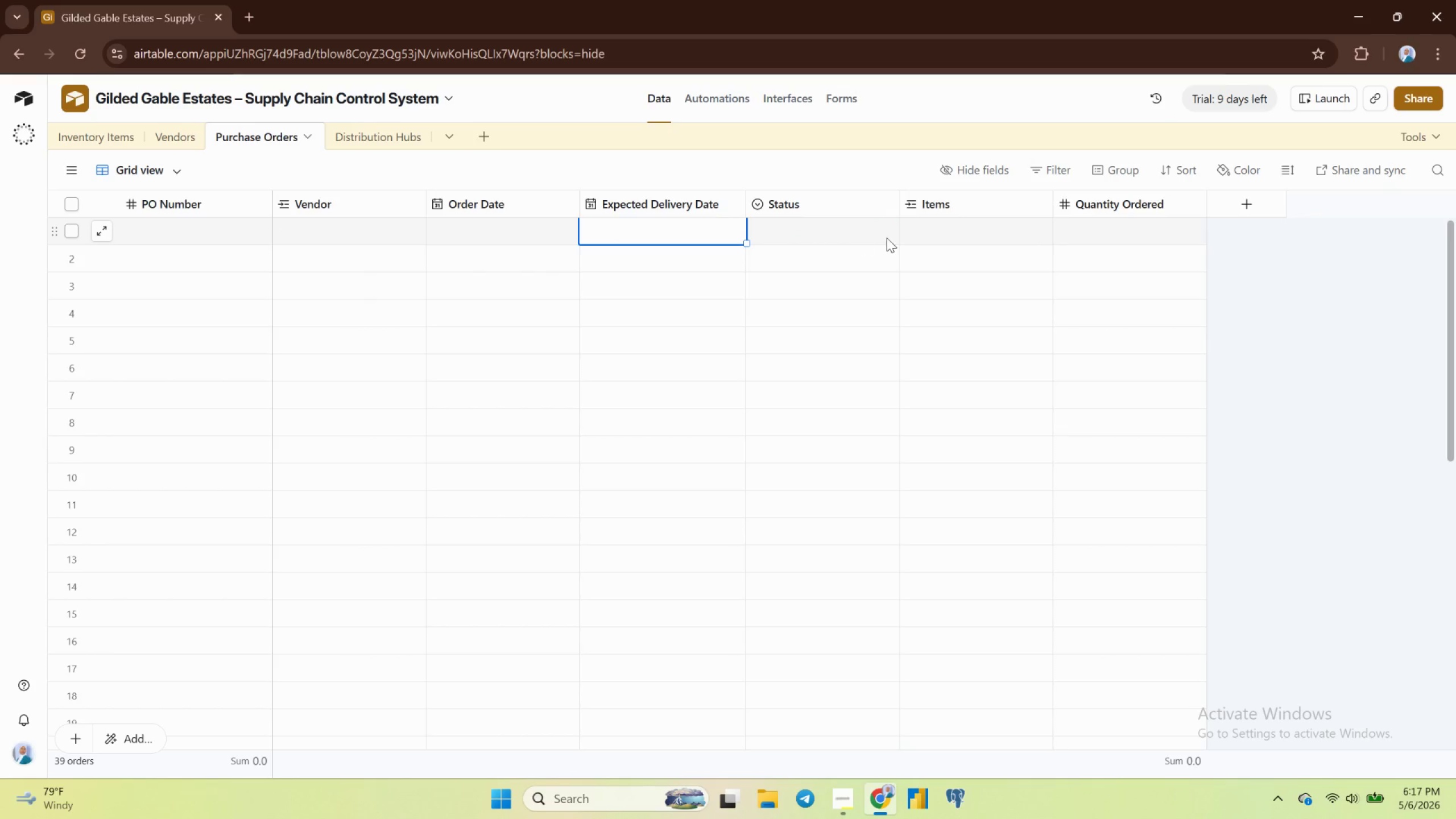 
left_click([949, 241])
 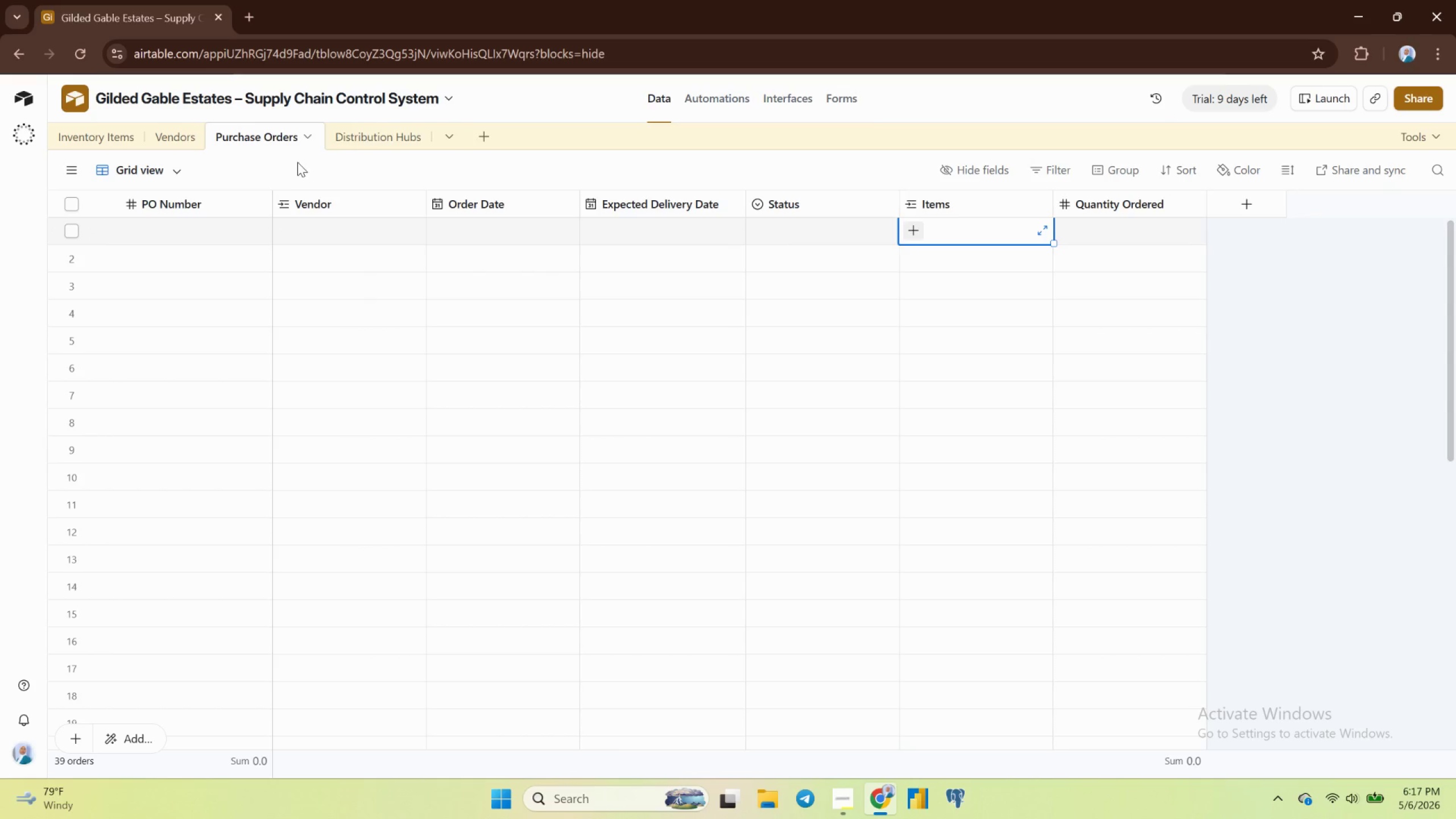 
left_click([365, 131])
 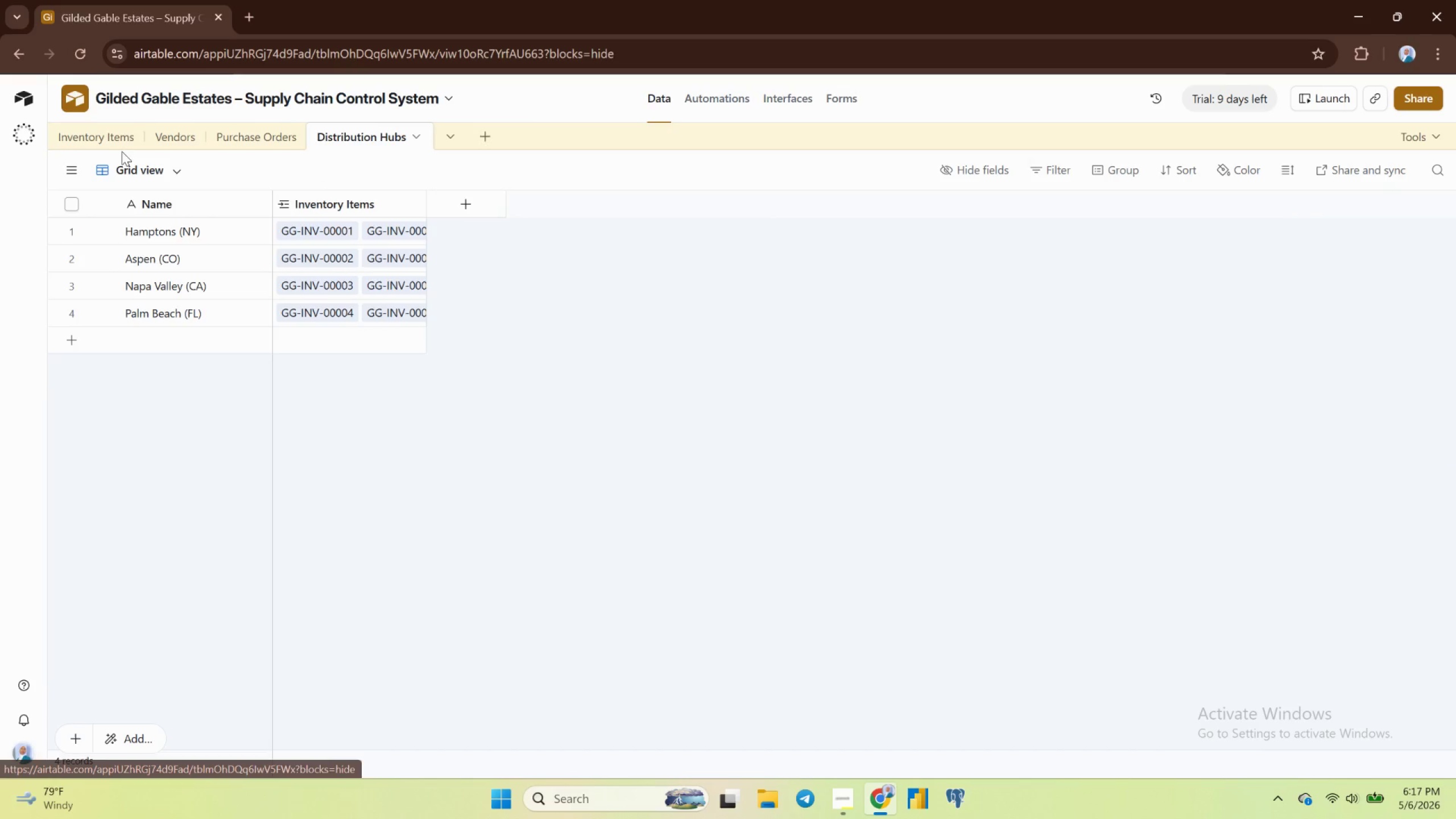 
left_click([94, 138])
 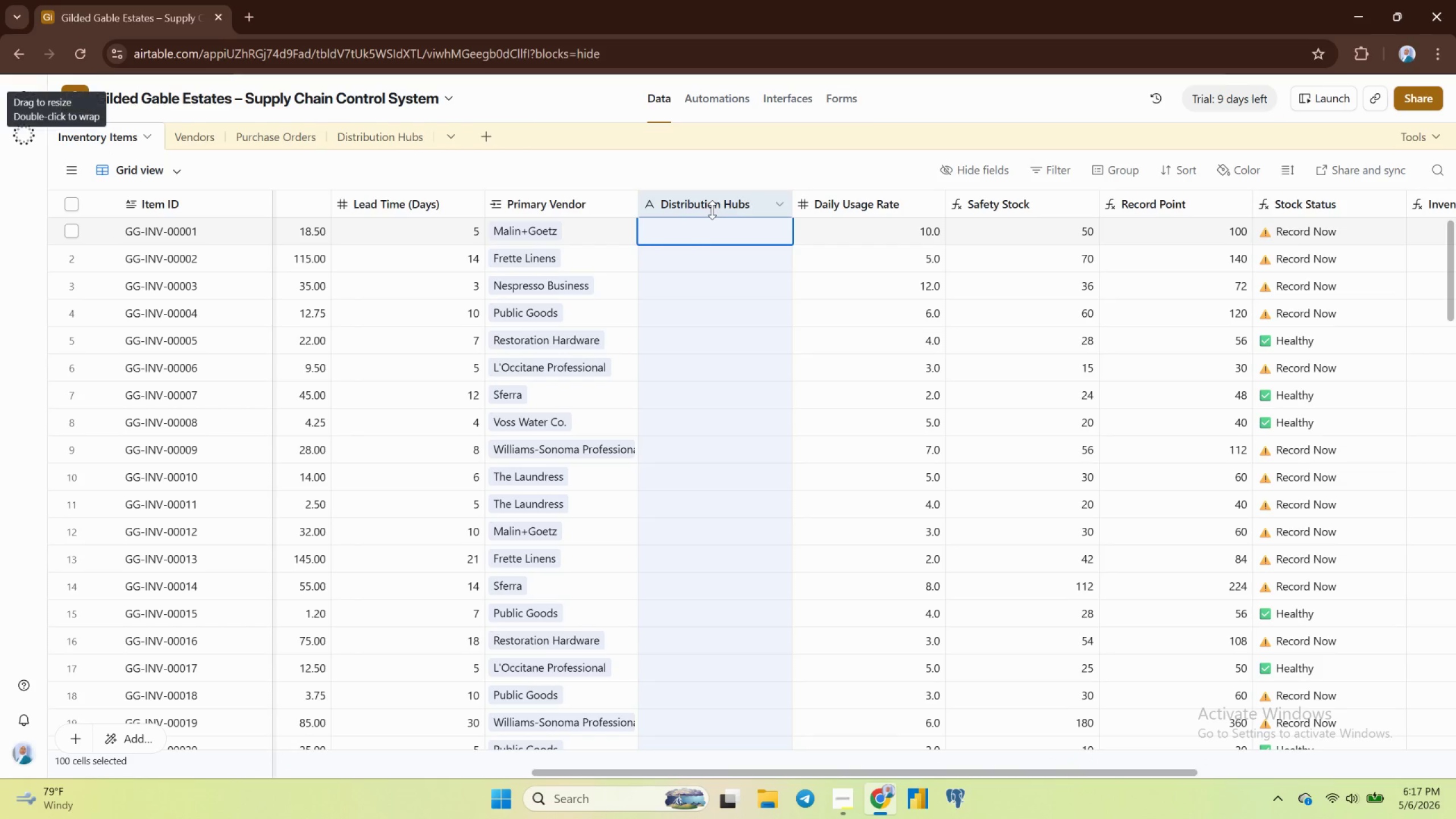 
wait(5.12)
 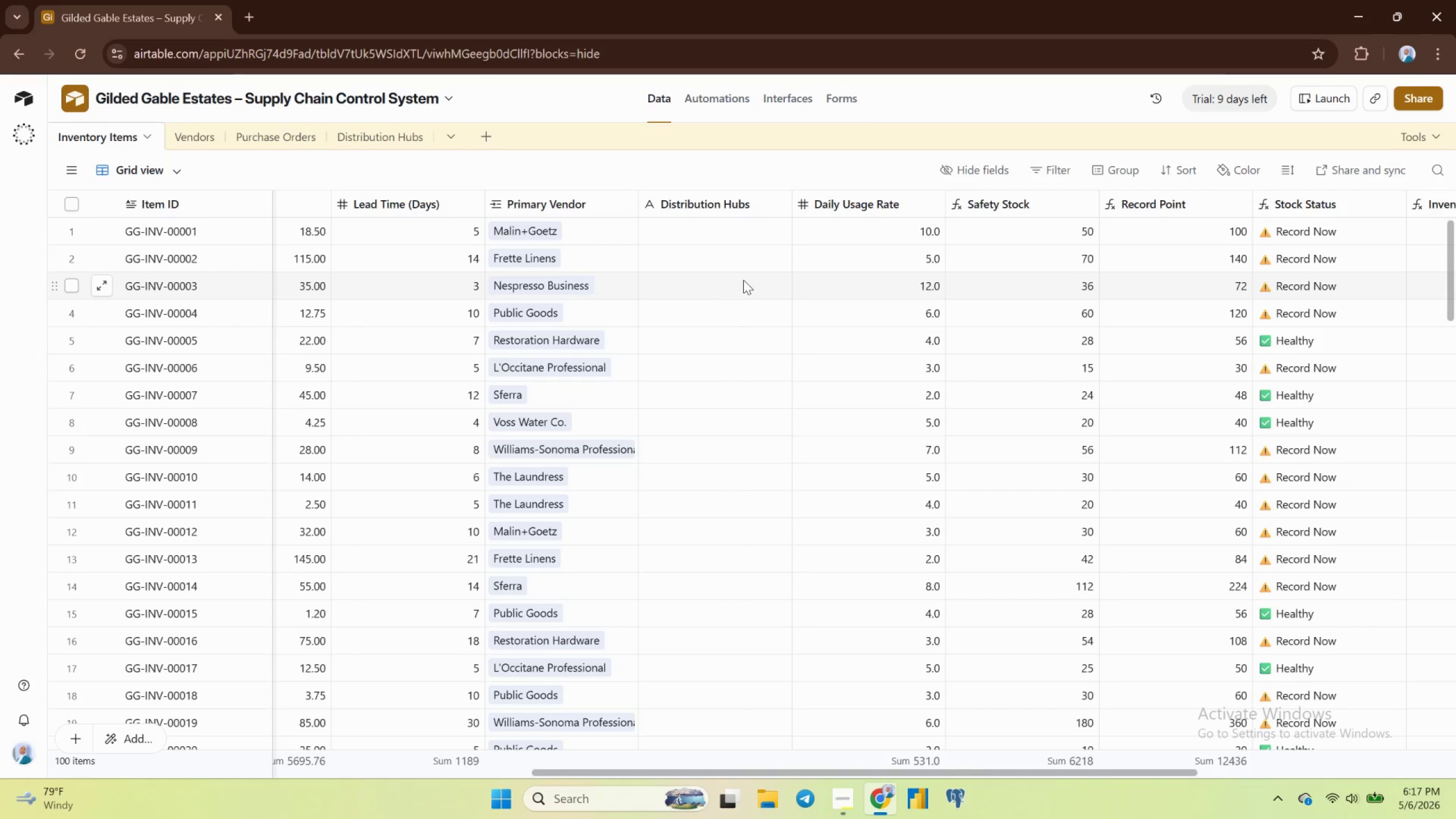 
mouse_move([775, 213])
 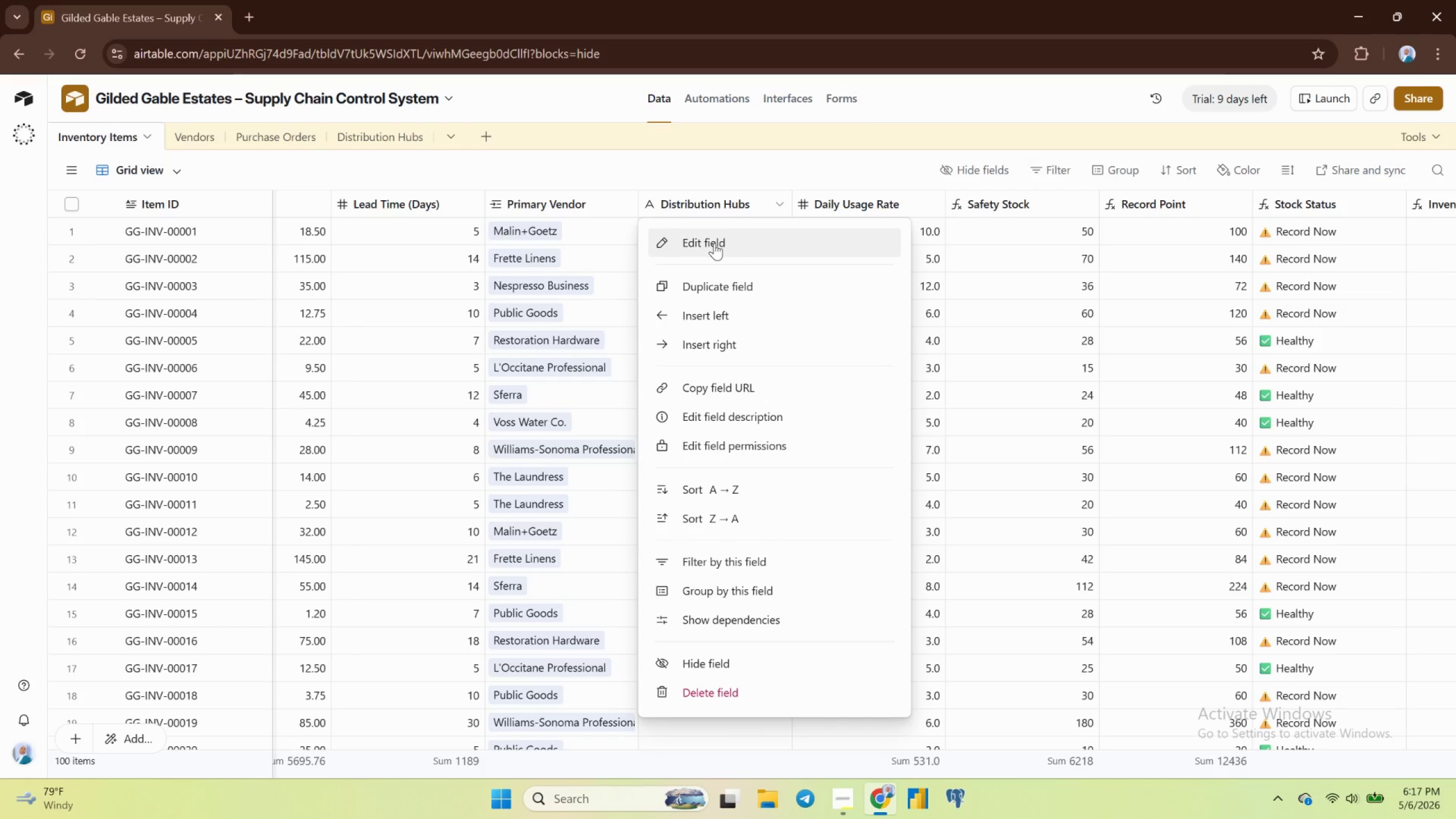 
left_click([717, 243])
 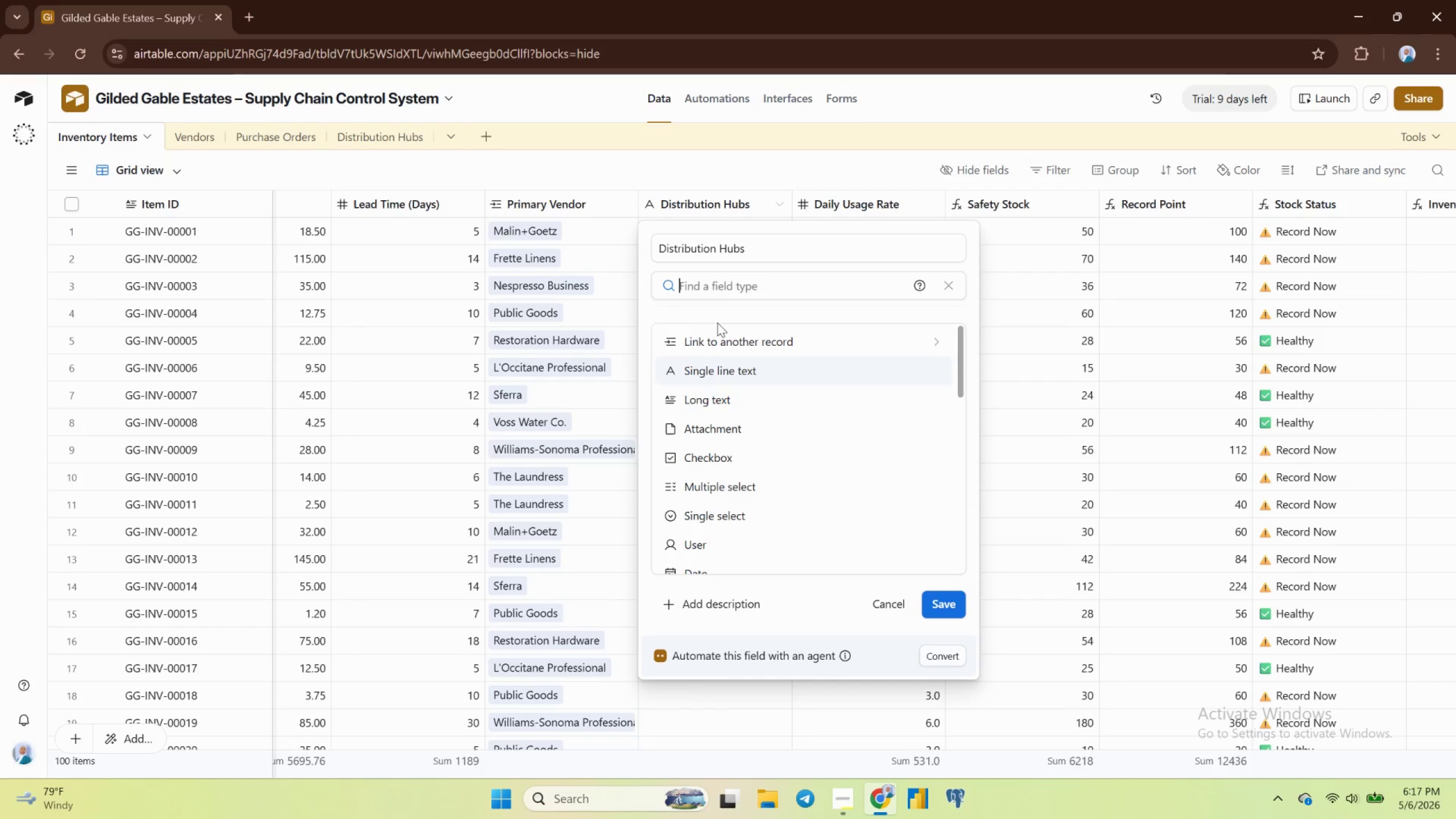 
mouse_move([719, 361])
 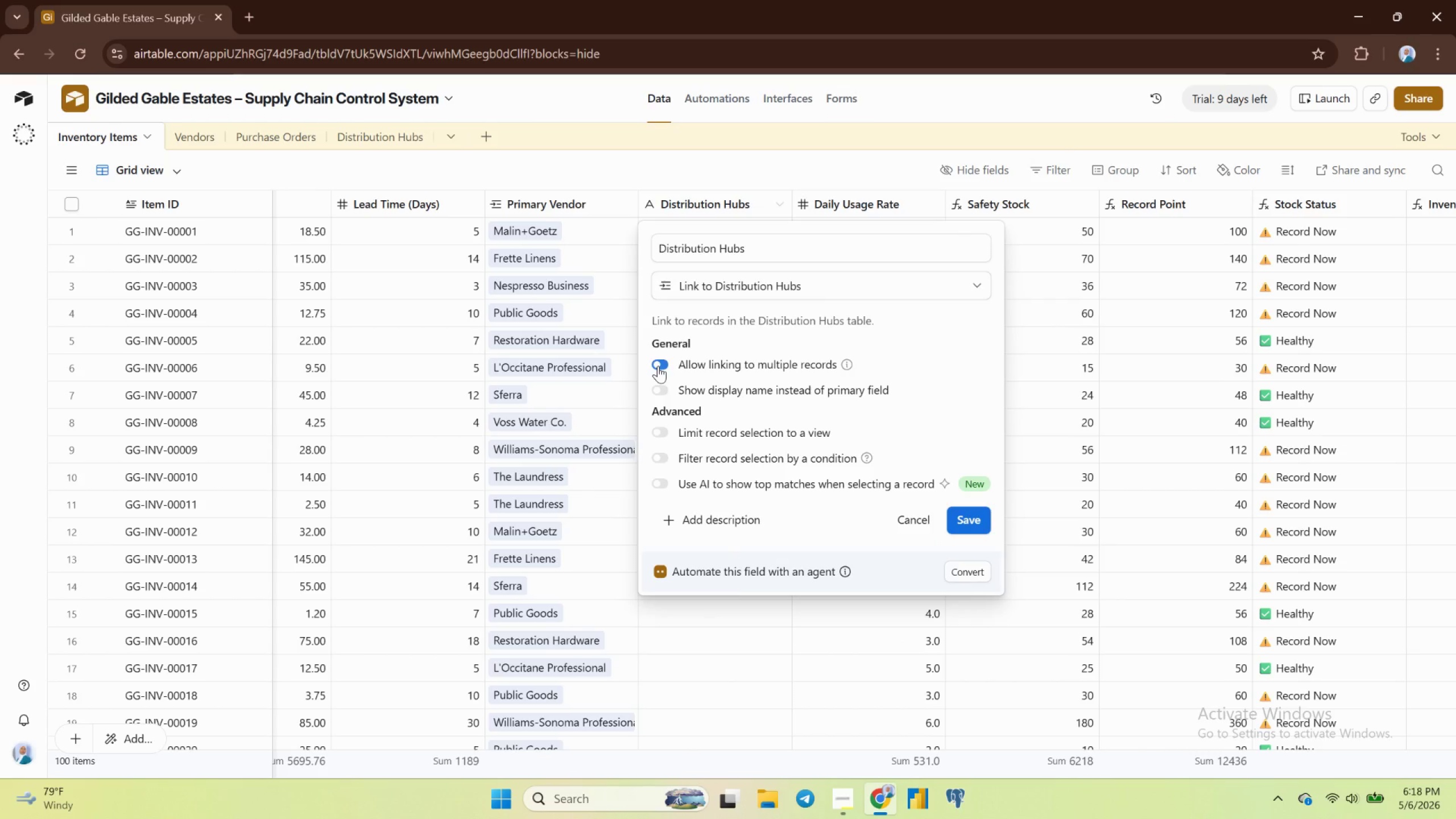 
wait(5.06)
 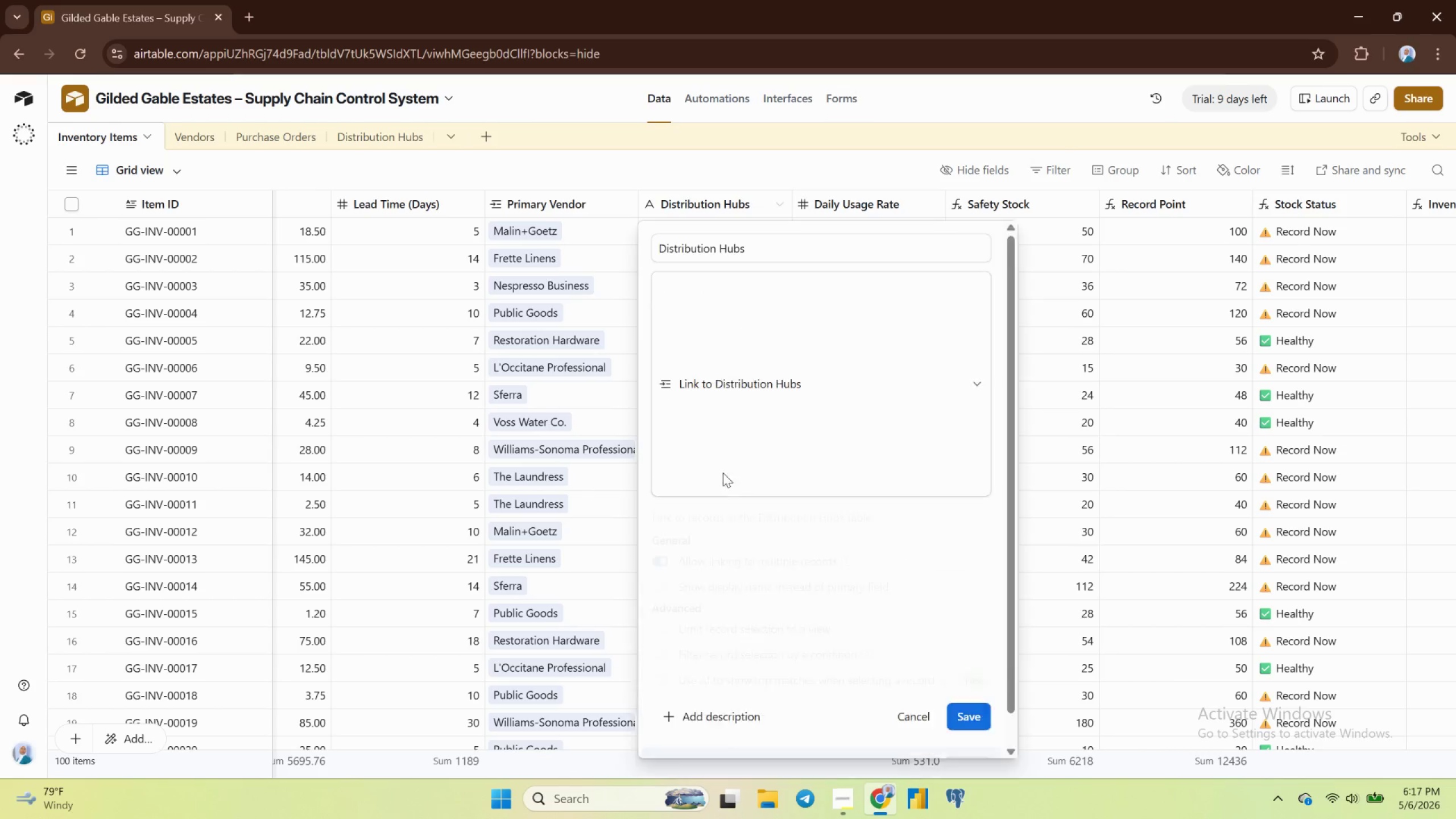 
left_click([979, 521])
 